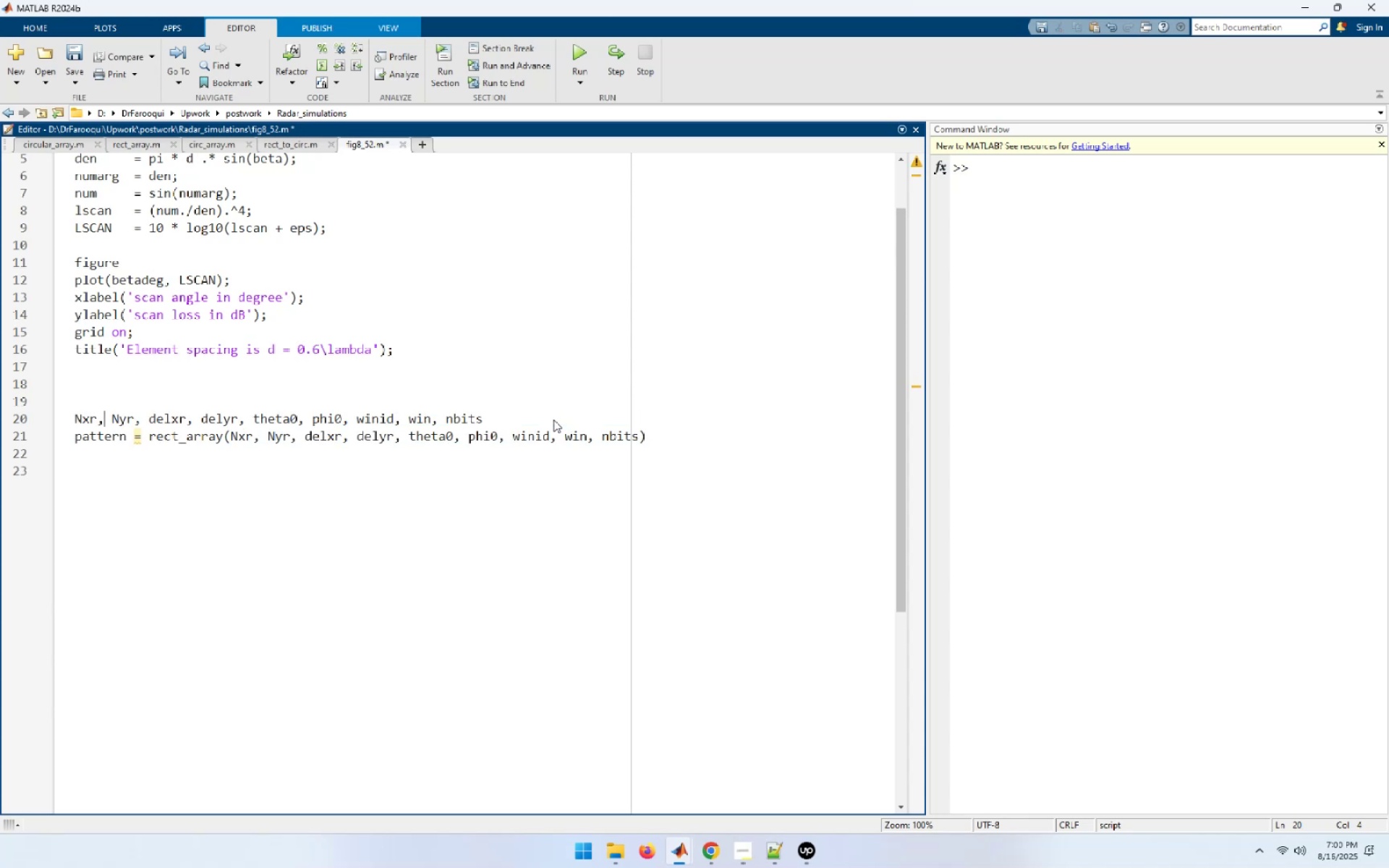 
key(NumpadEnter)
 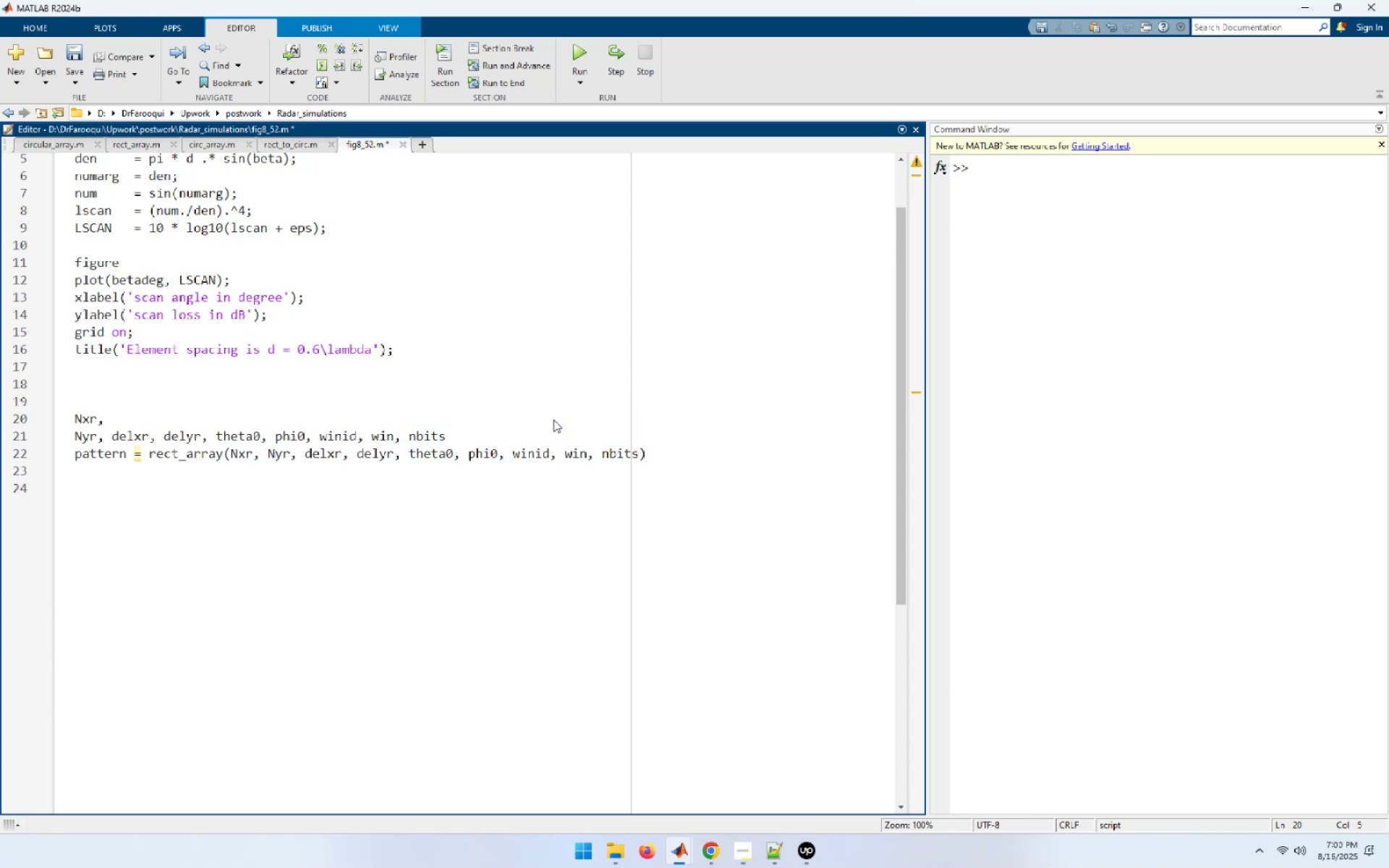 
key(Control+ArrowRight)
 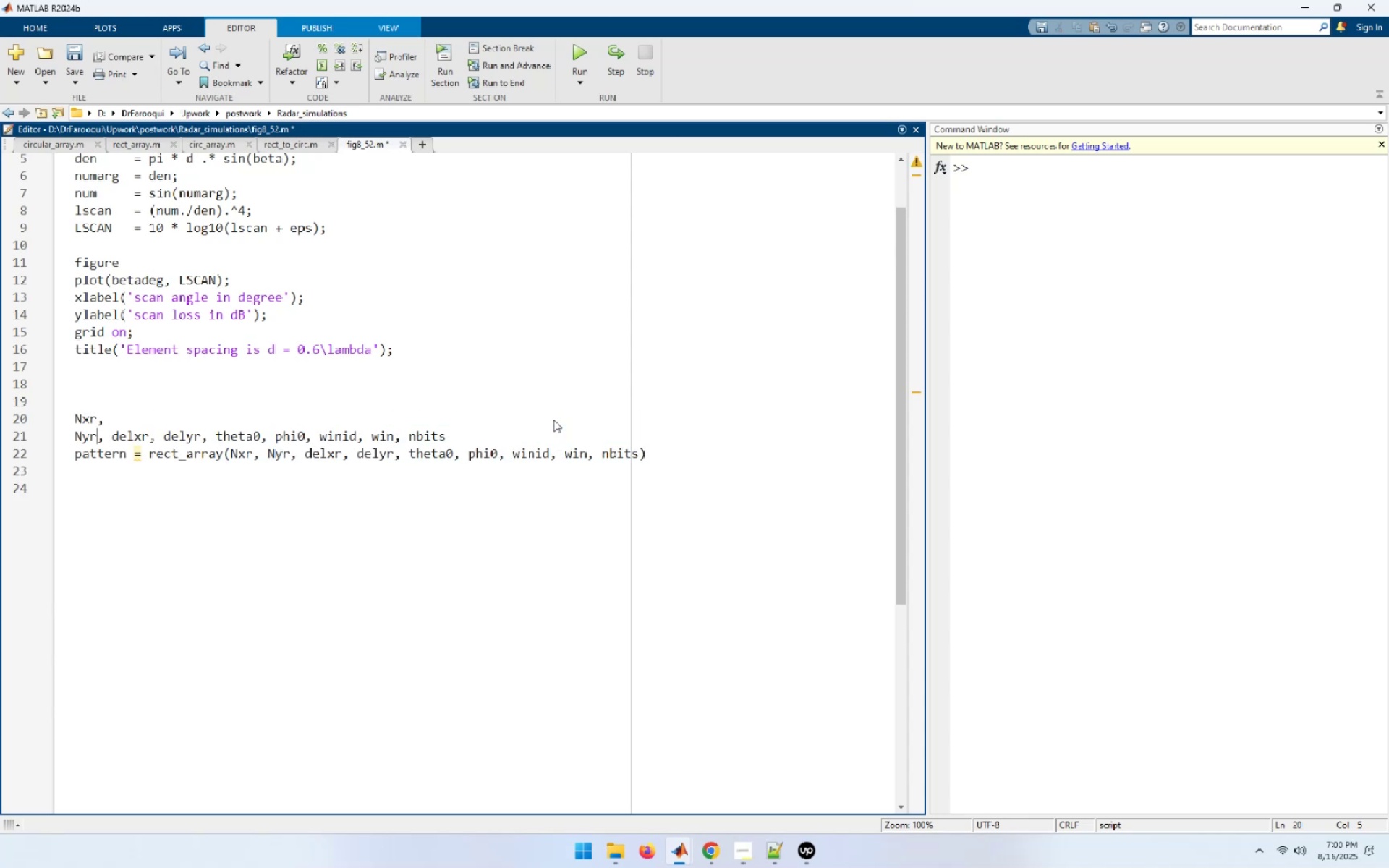 
key(Control+ArrowRight)
 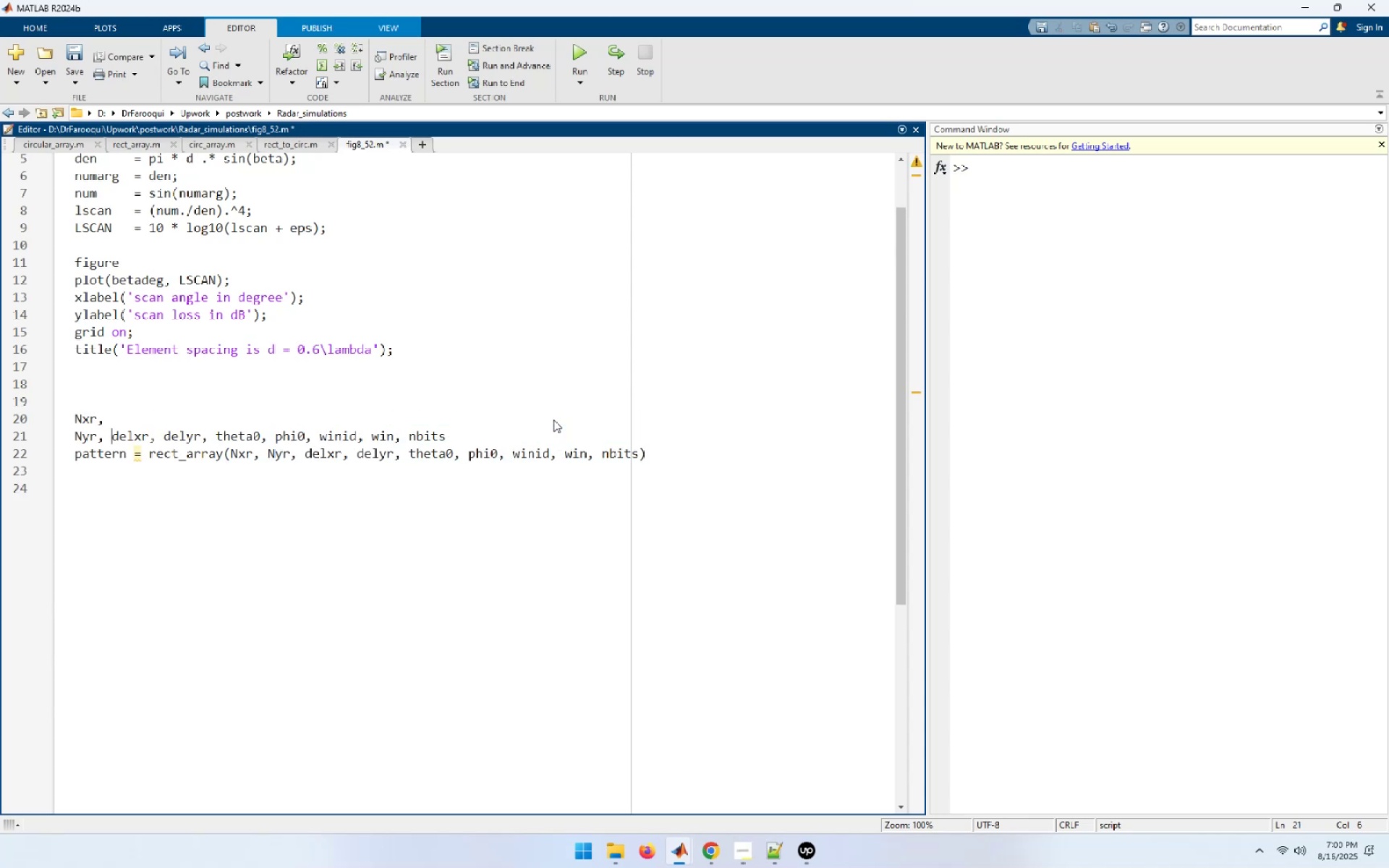 
key(NumpadEnter)
 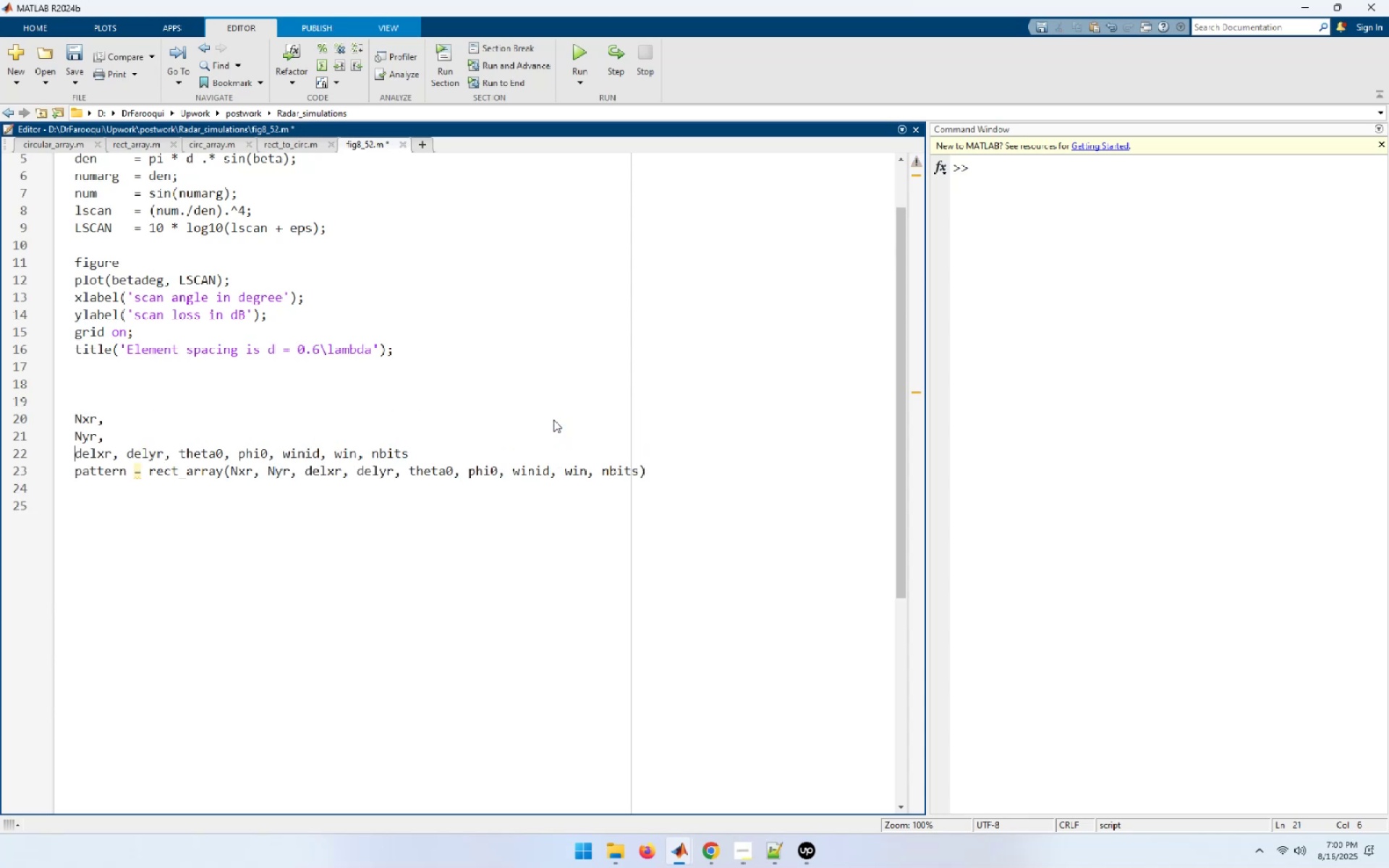 
key(Control+ArrowRight)
 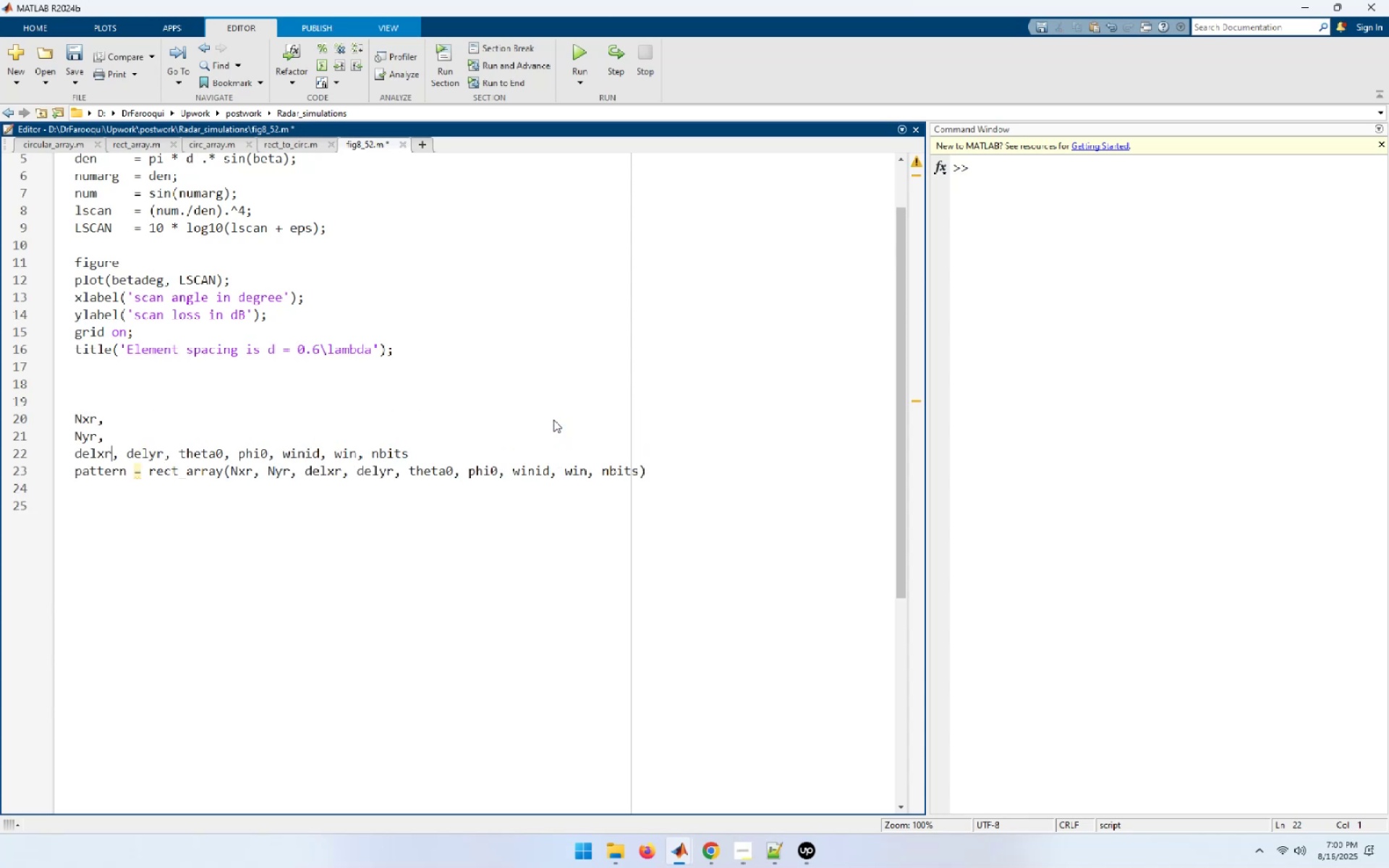 
key(Control+ArrowRight)
 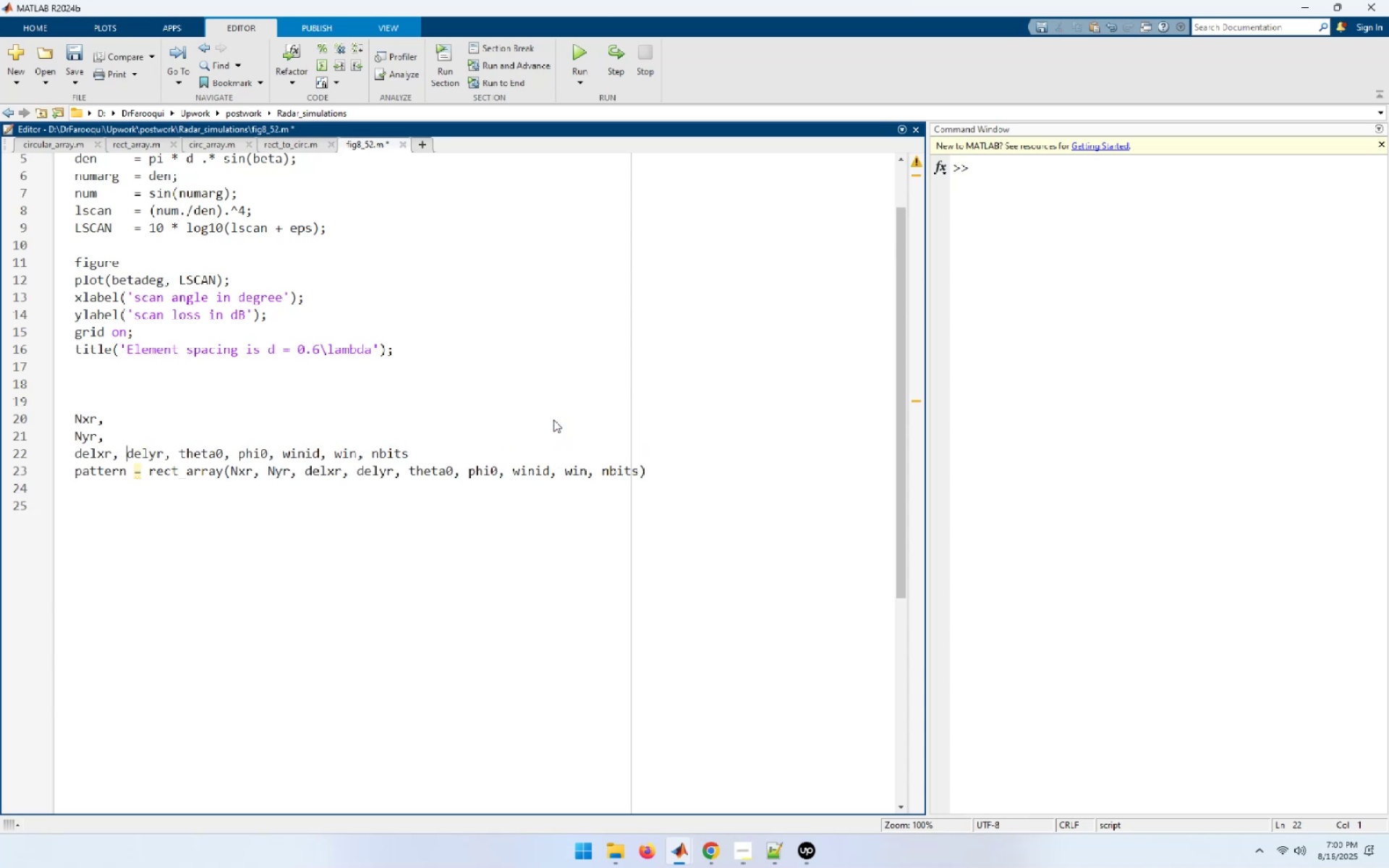 
key(NumpadEnter)
 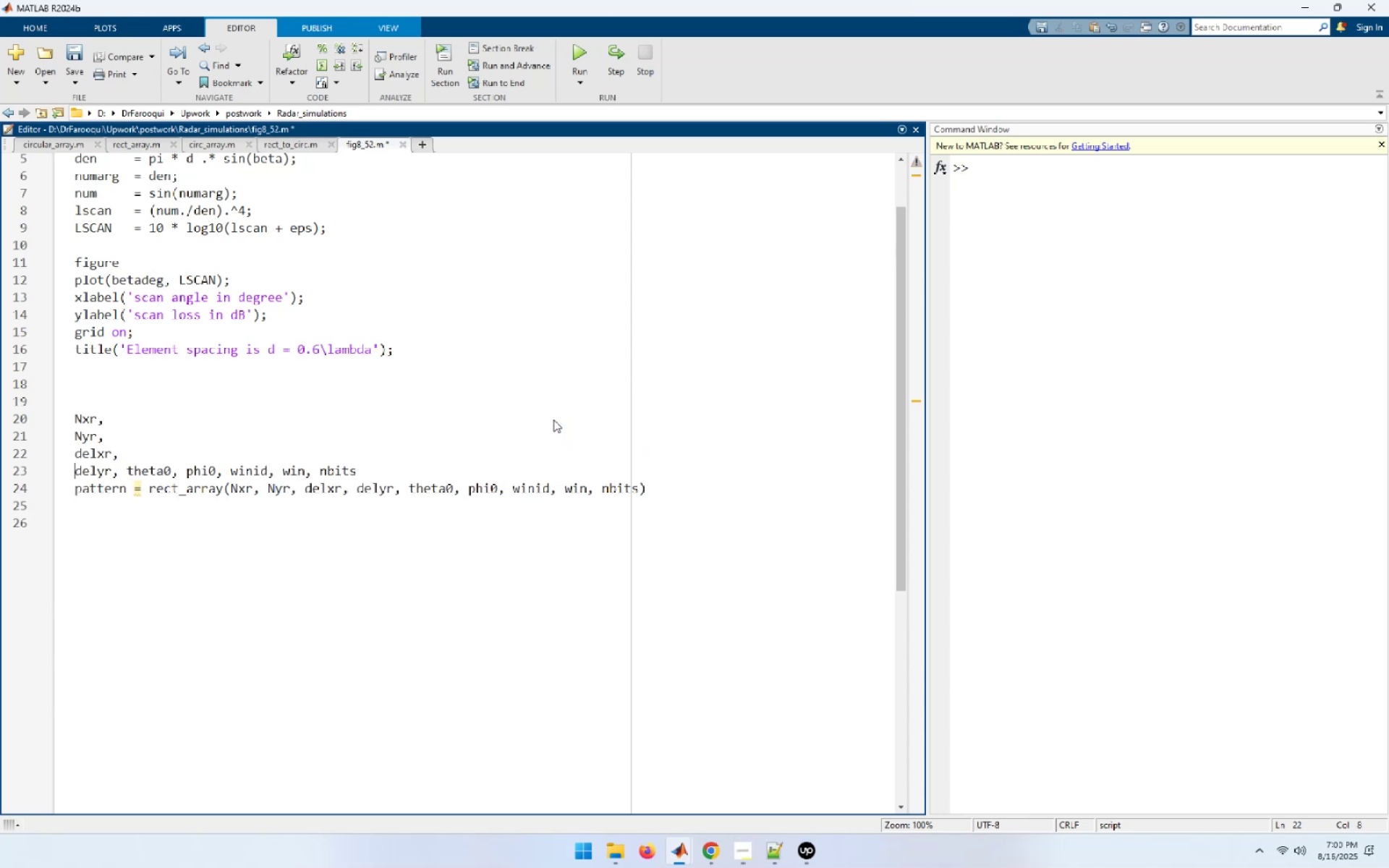 
key(Control+ArrowRight)
 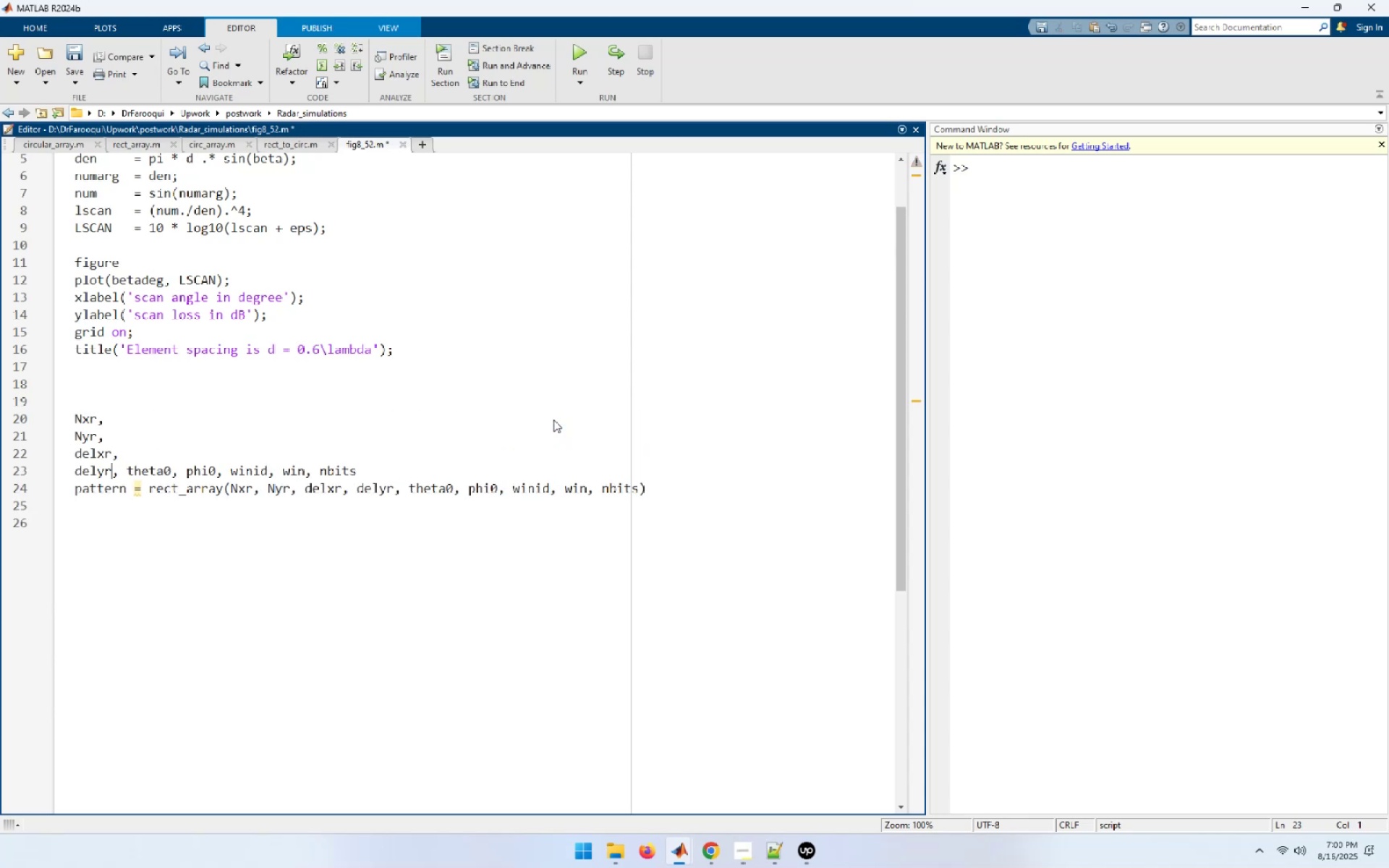 
key(Control+ArrowRight)
 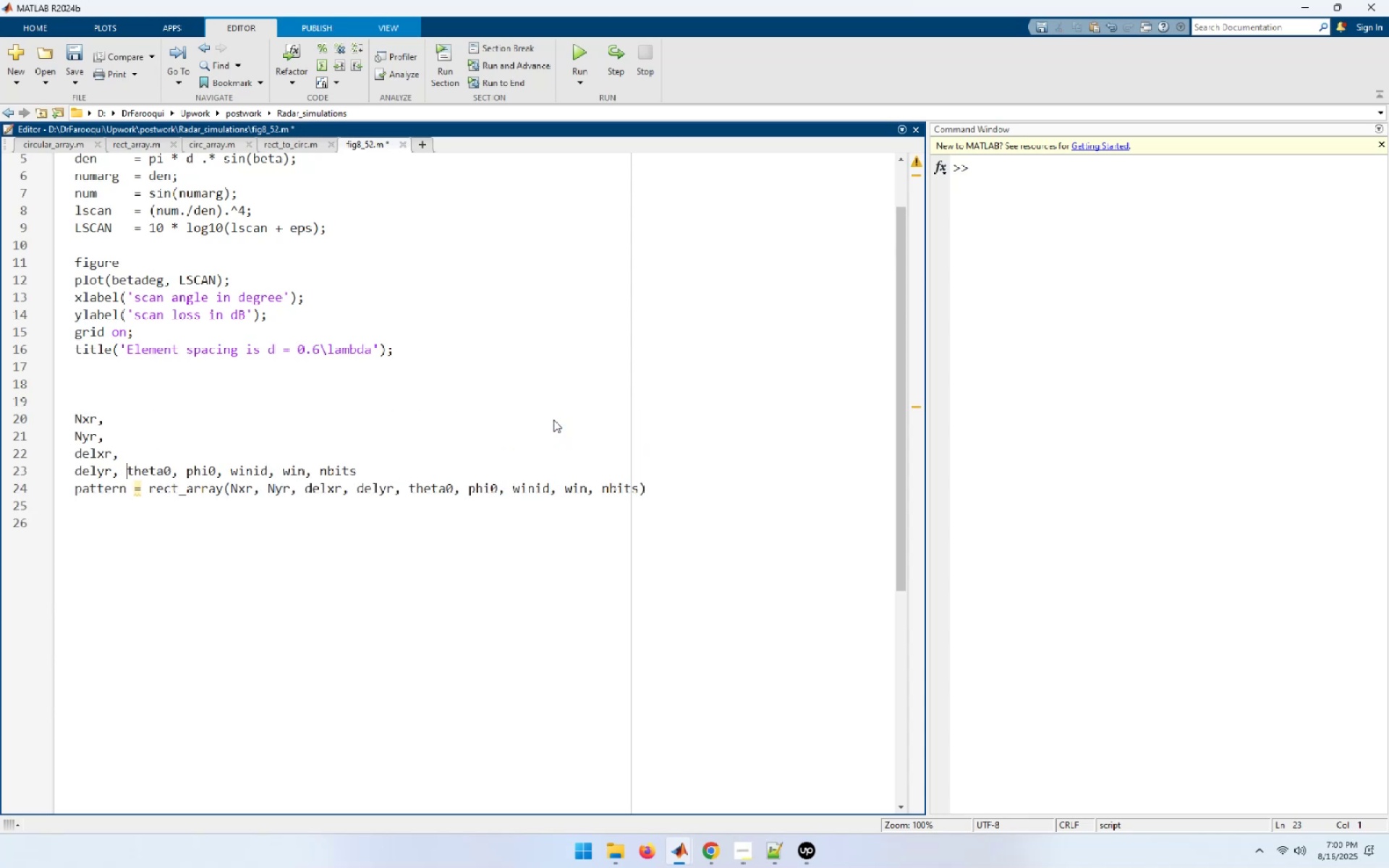 
key(NumpadEnter)
 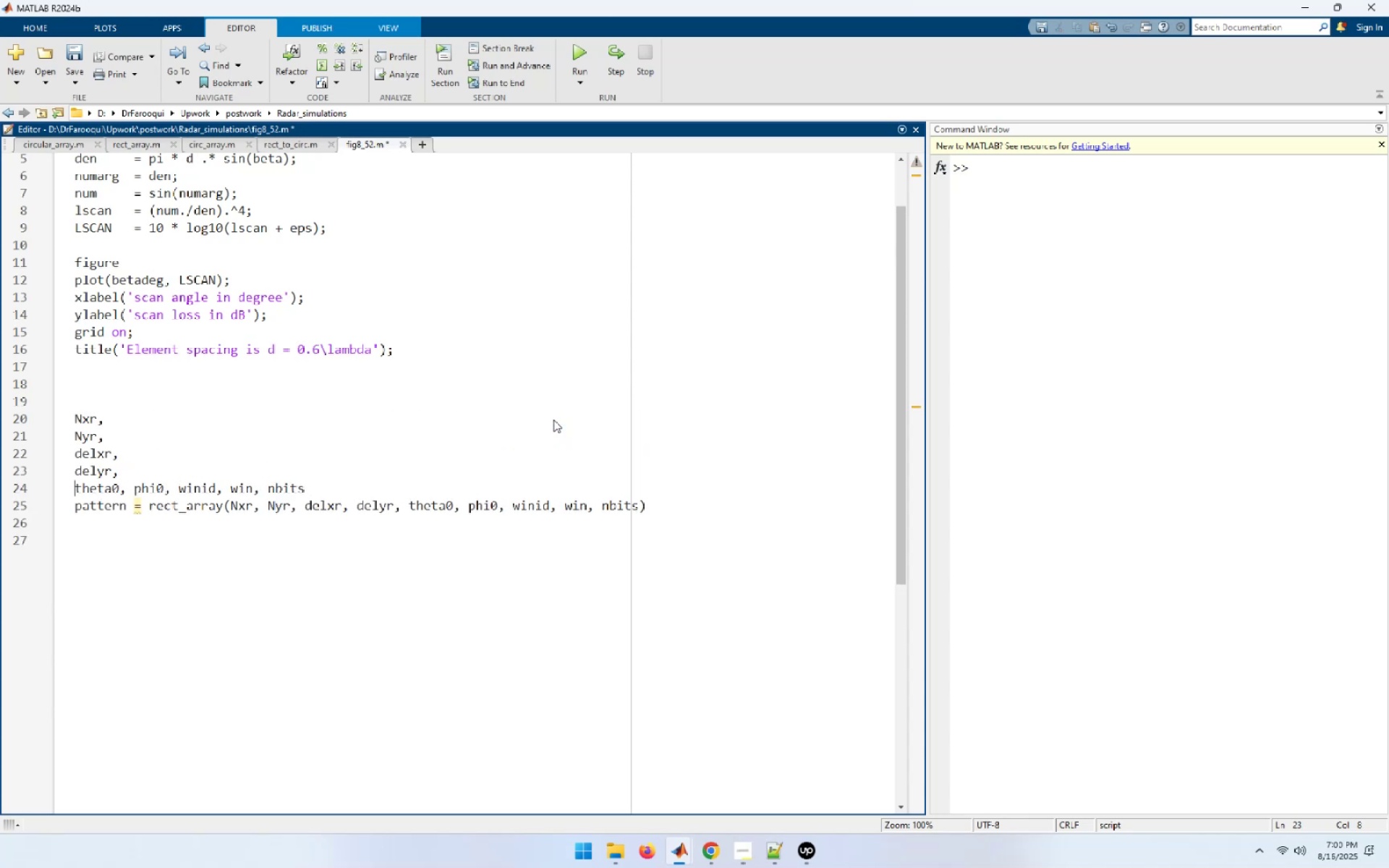 
key(Control+ArrowRight)
 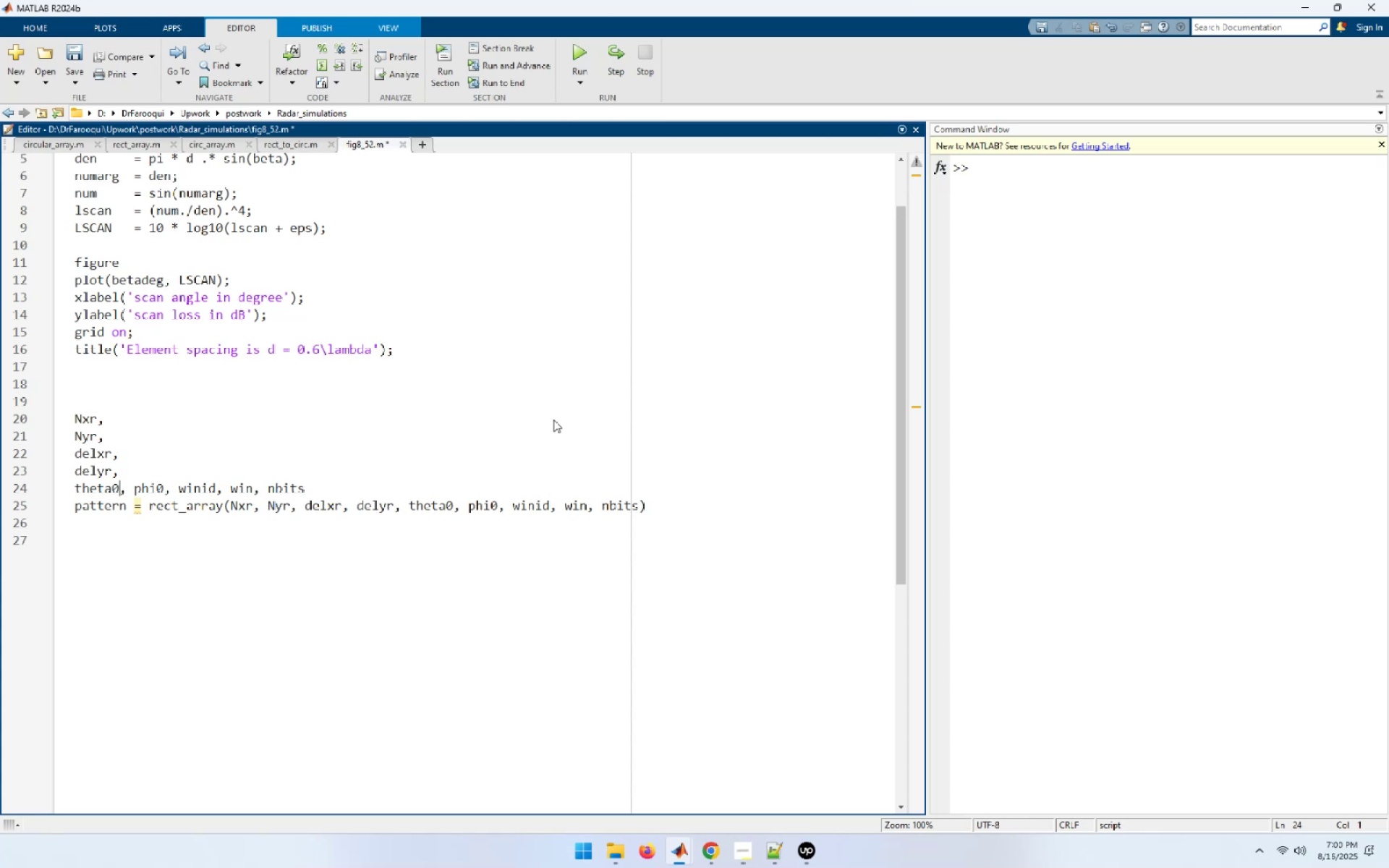 
key(Control+ArrowRight)
 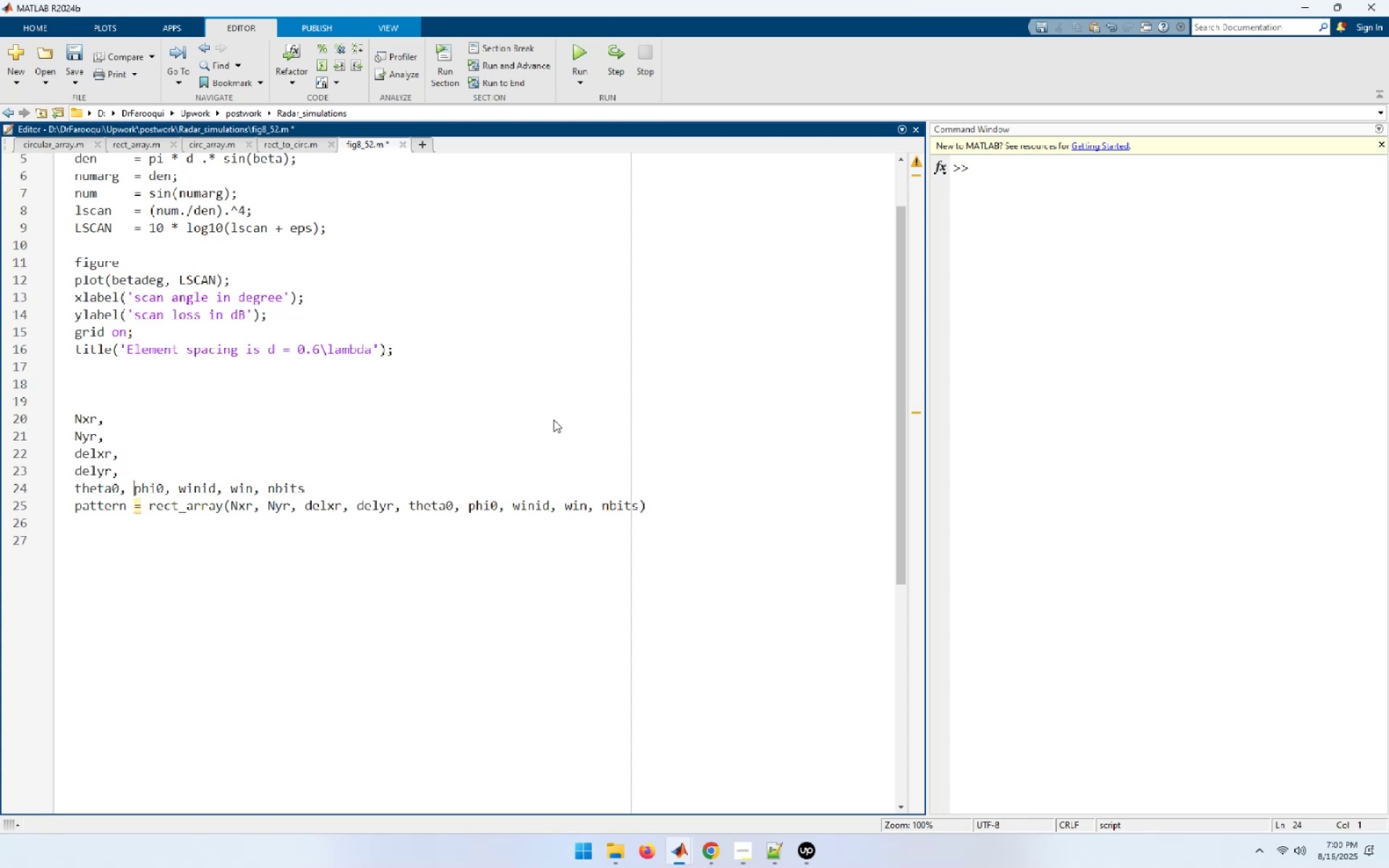 
key(NumpadEnter)
 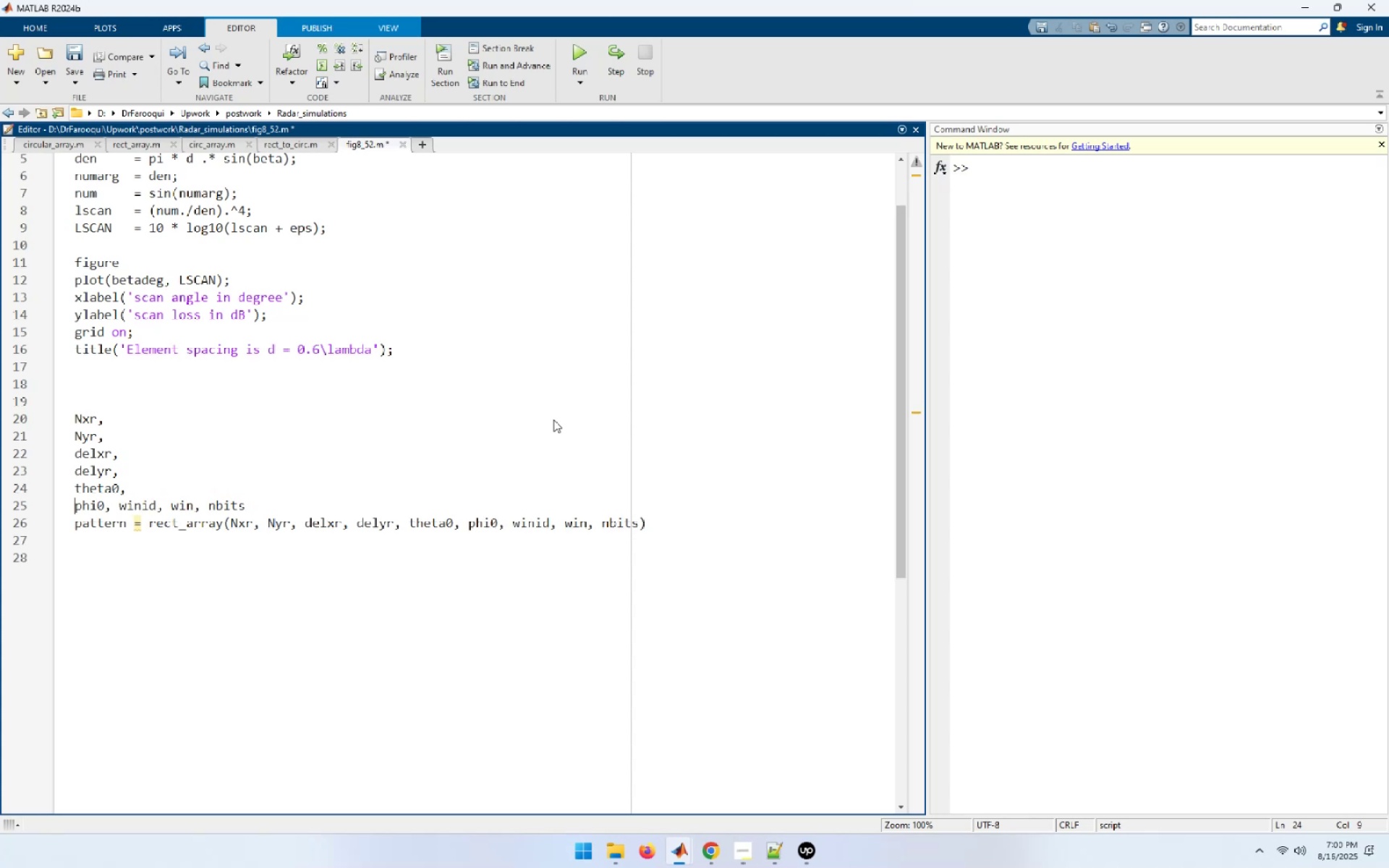 
key(Control+ArrowRight)
 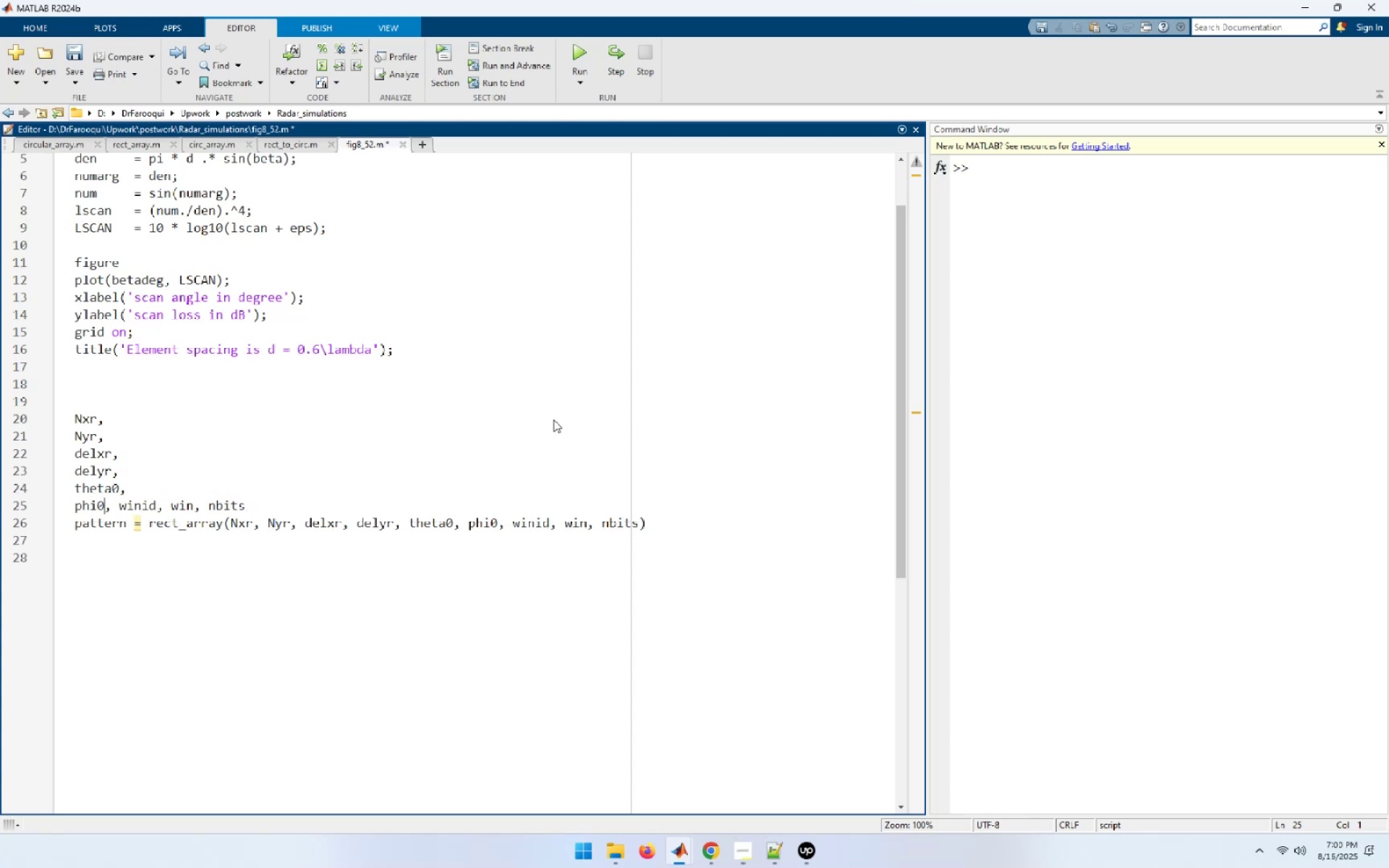 
key(Control+ArrowRight)
 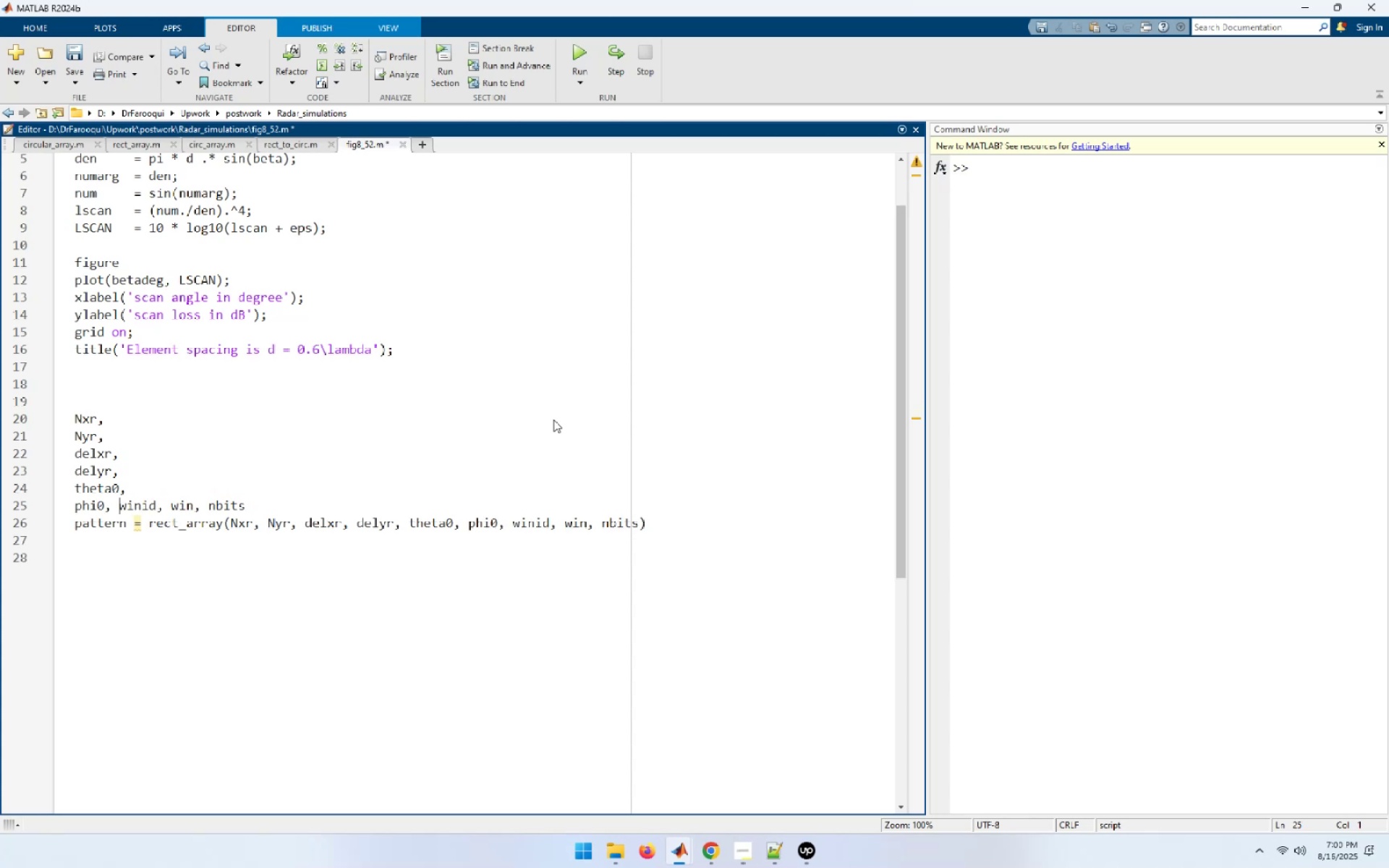 
key(NumpadEnter)
 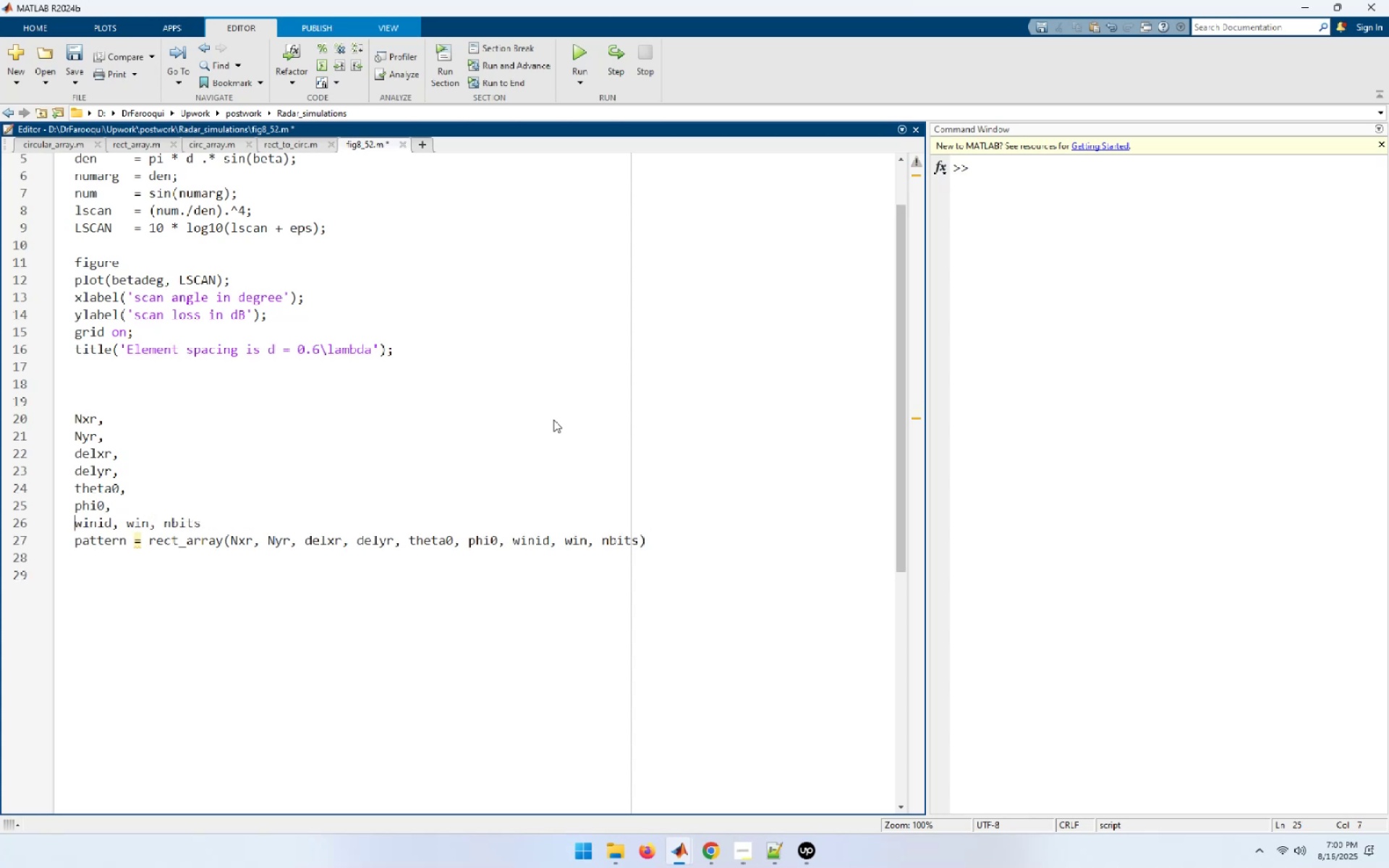 
key(Control+ArrowRight)
 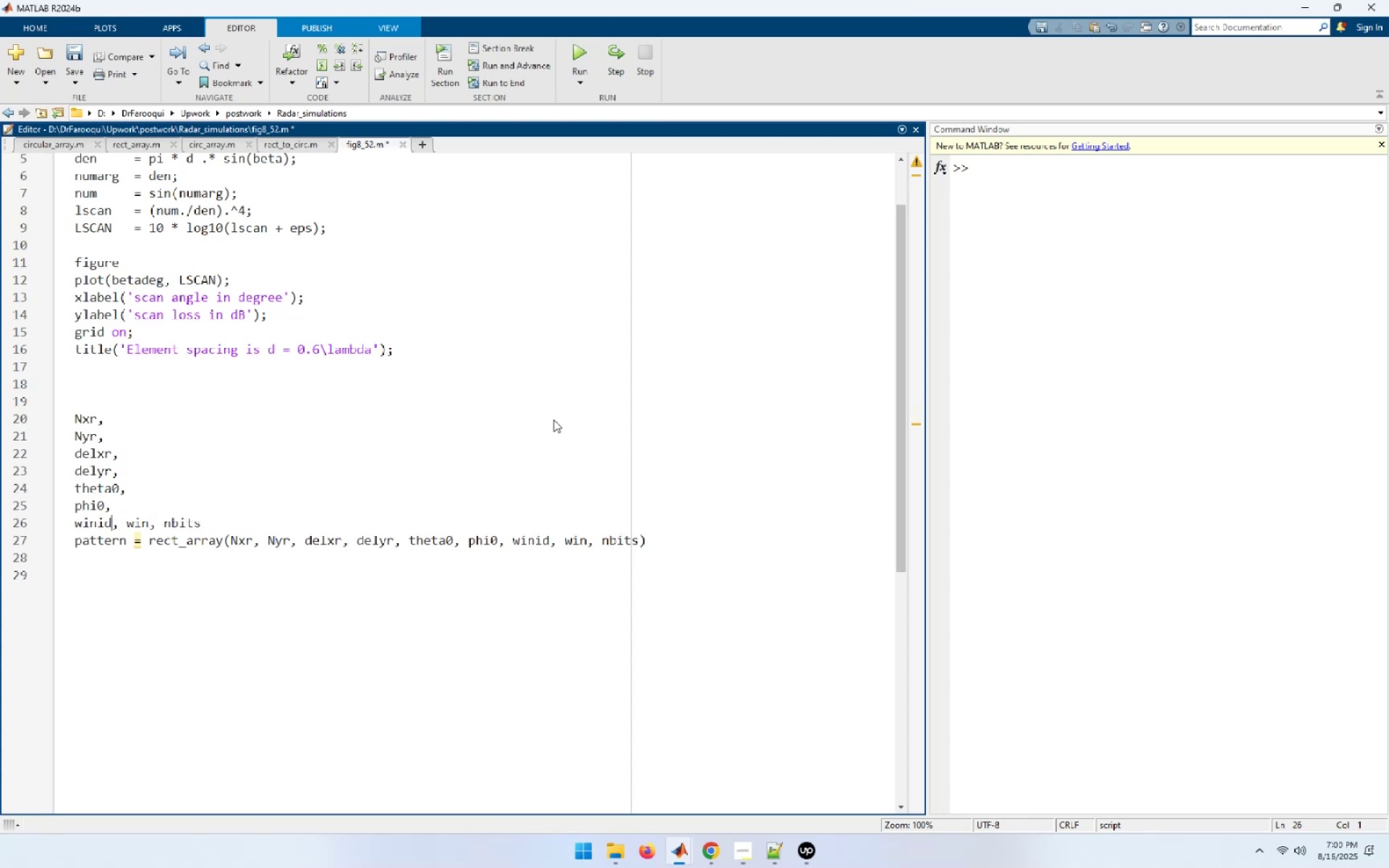 
key(Control+ArrowRight)
 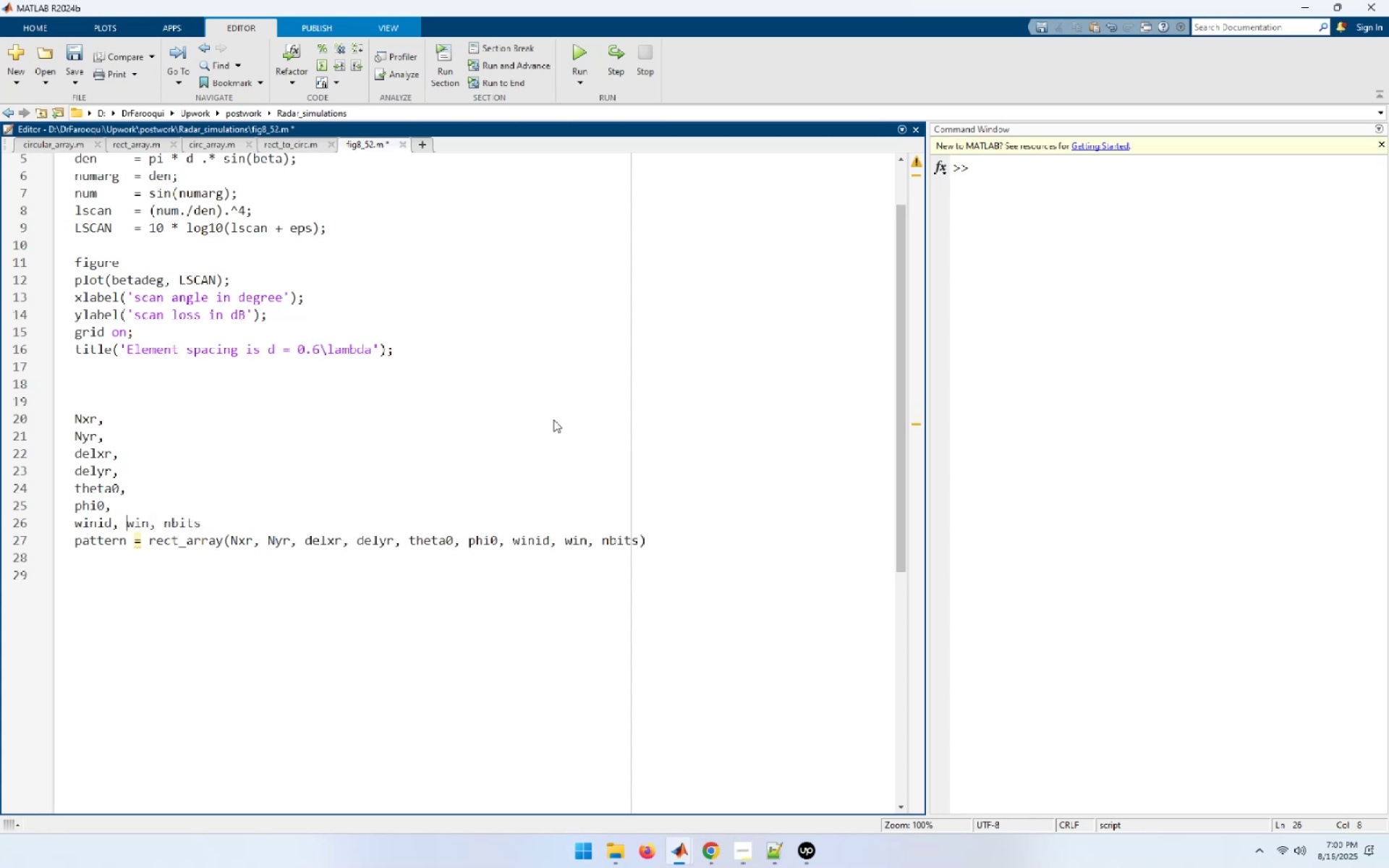 
key(NumpadEnter)
 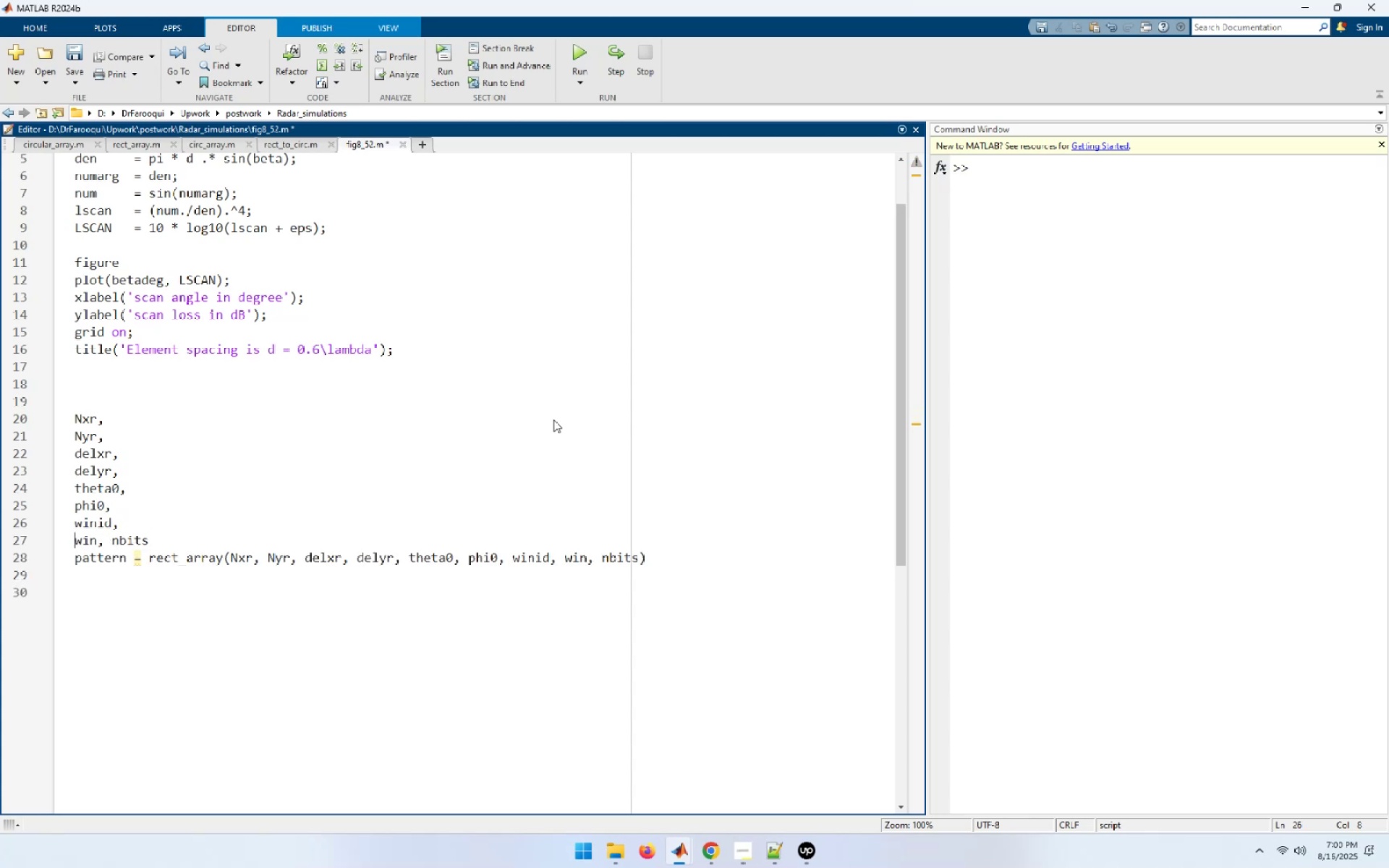 
key(Control+ArrowRight)
 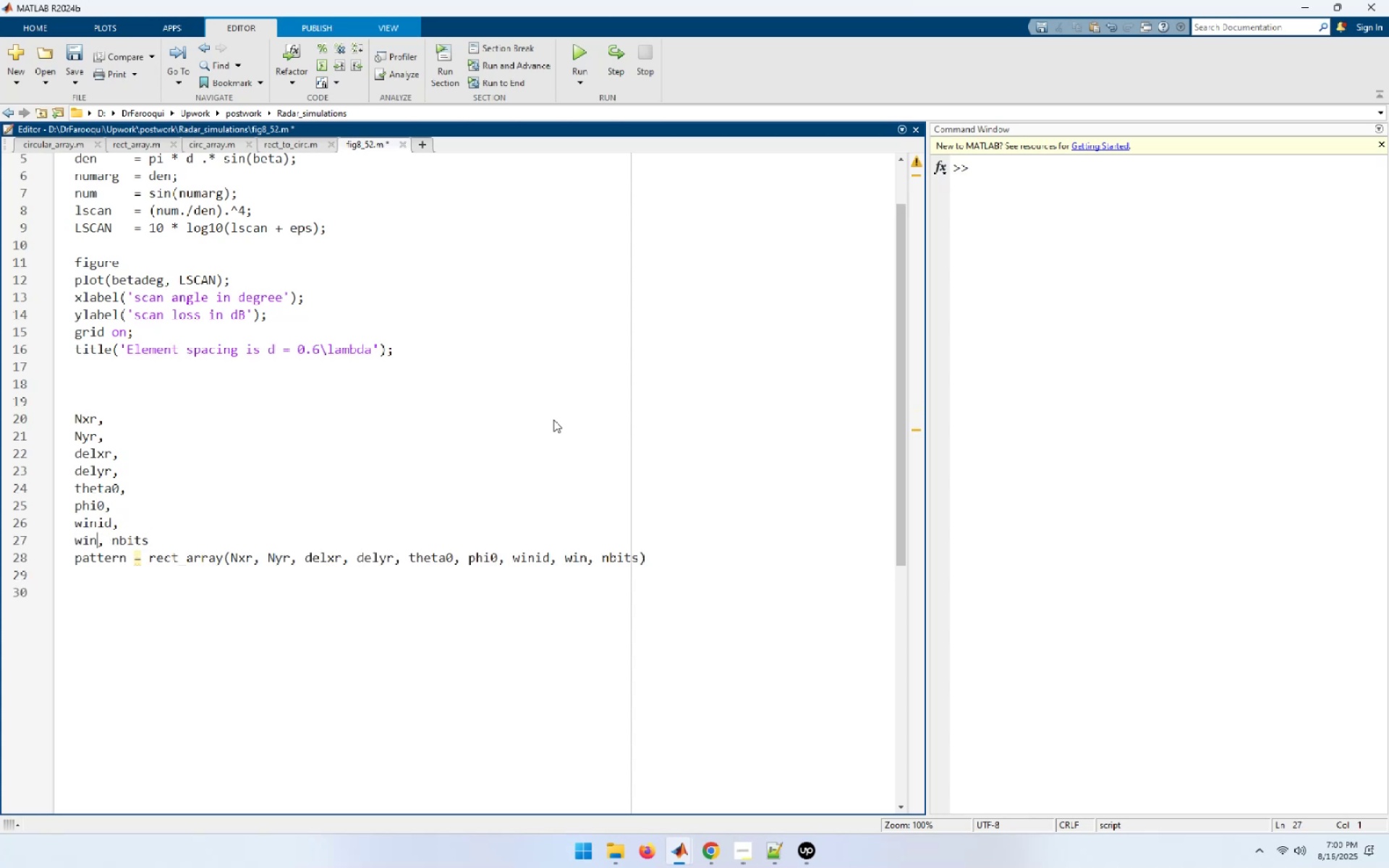 
key(Control+ArrowRight)
 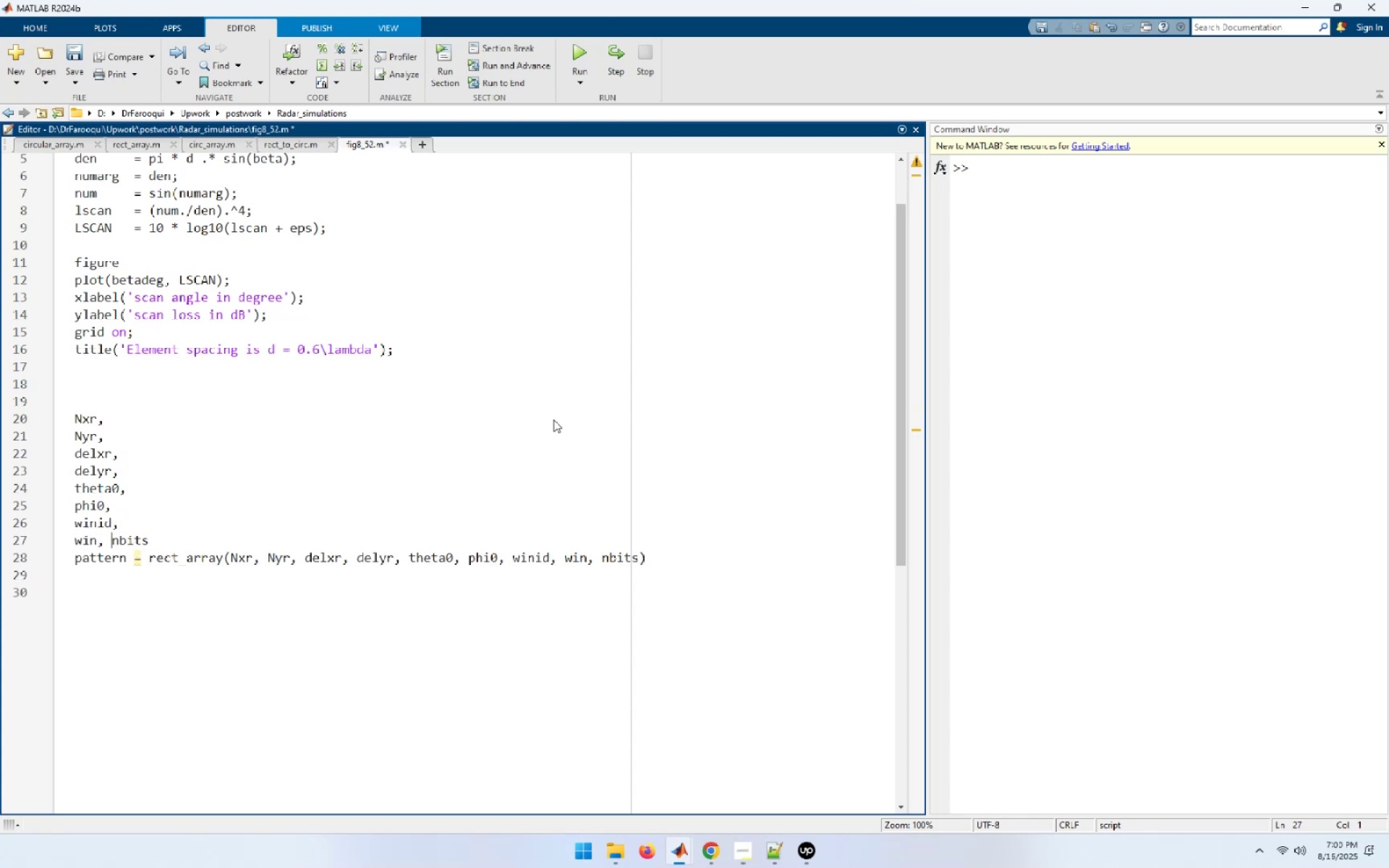 
key(NumpadEnter)
 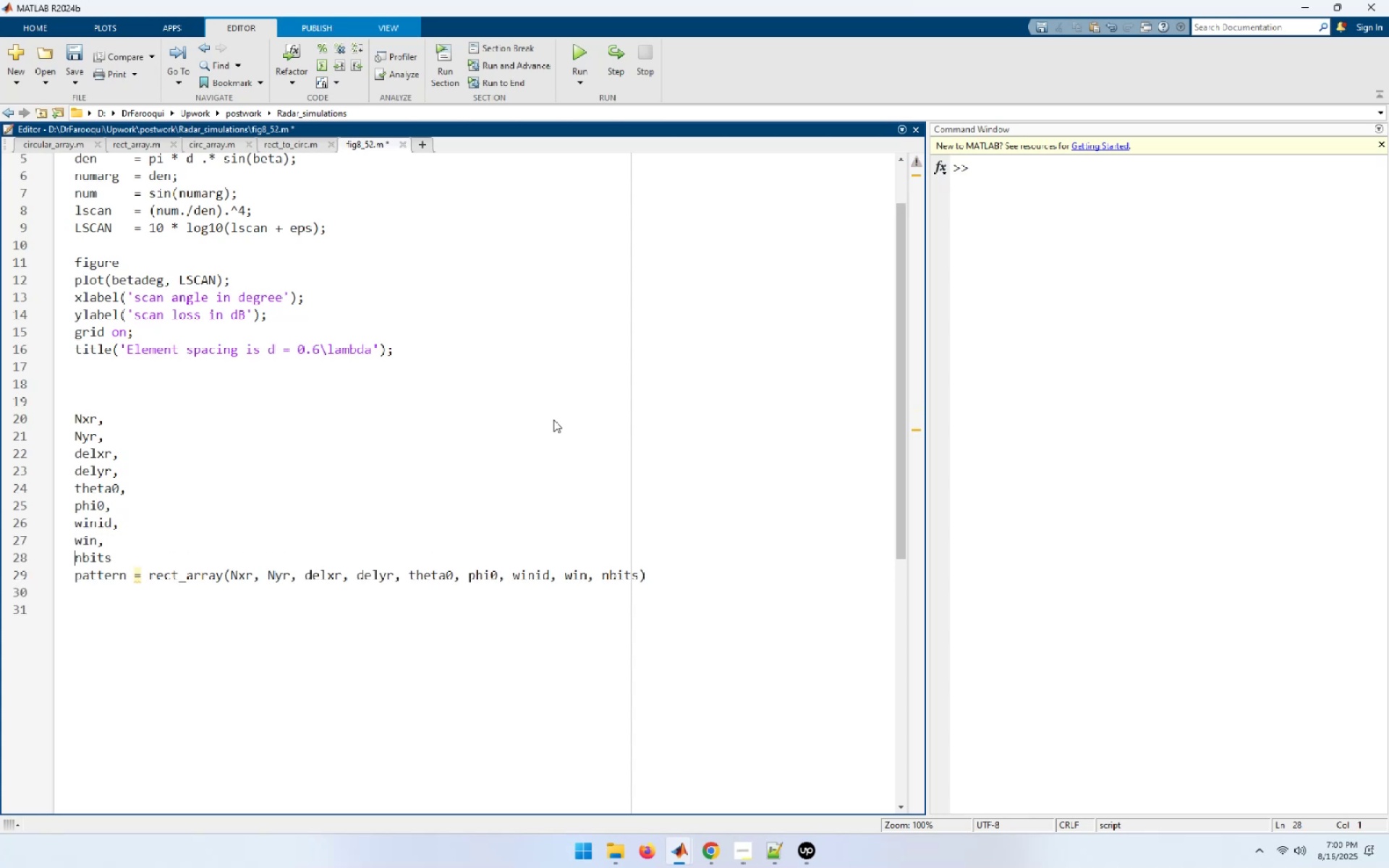 
key(ArrowUp)
 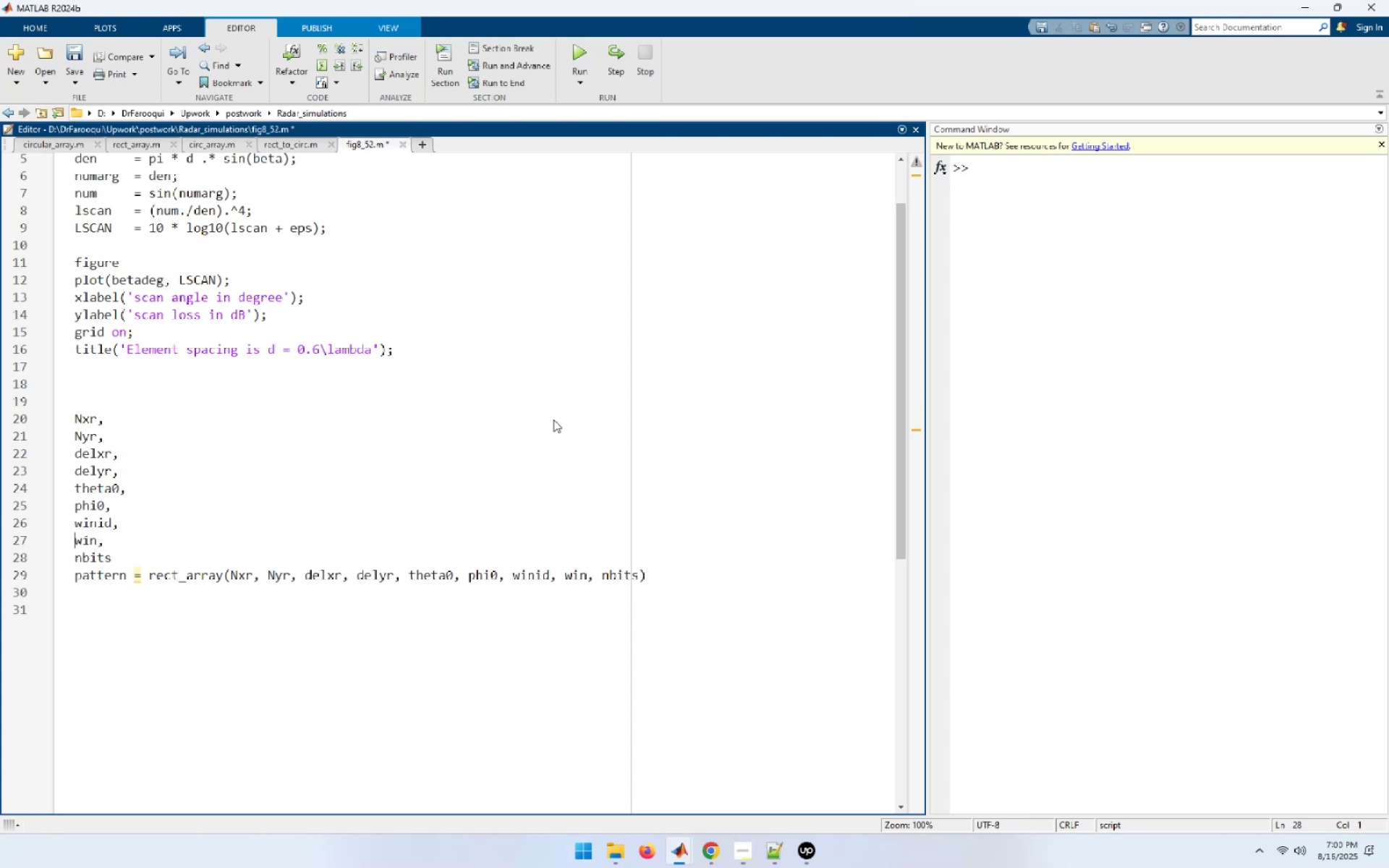 
key(ArrowUp)
 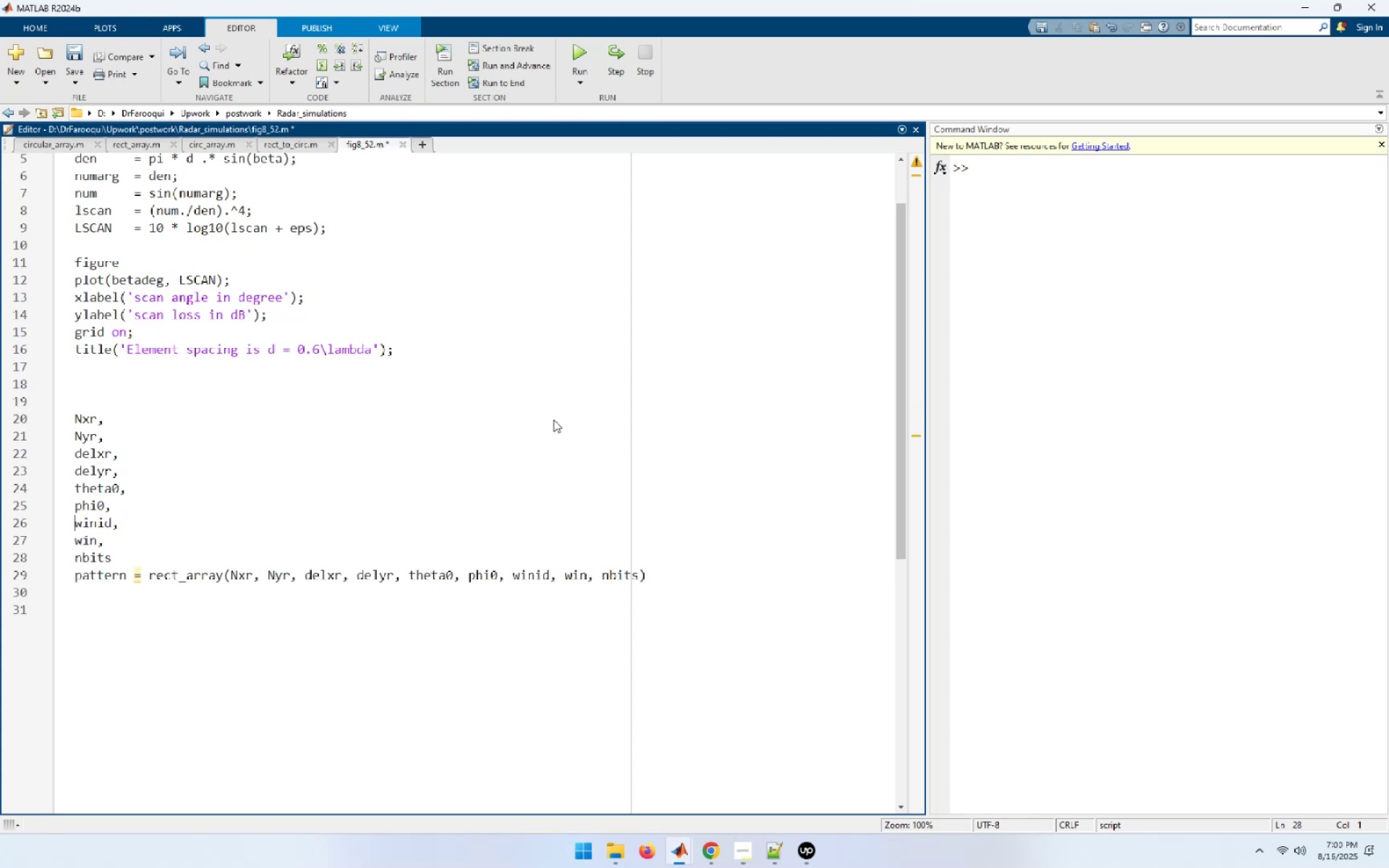 
key(ArrowUp)
 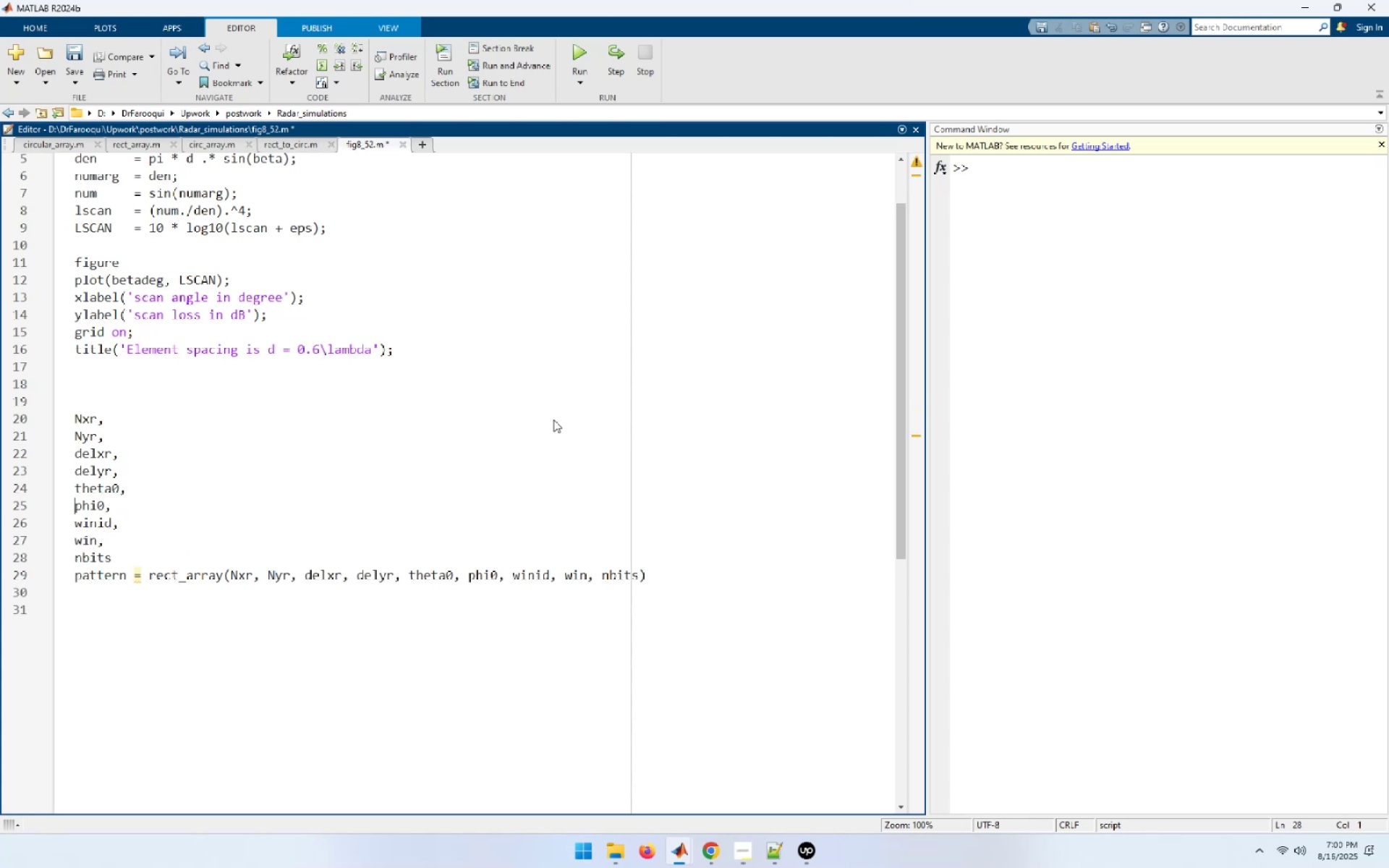 
key(ArrowUp)
 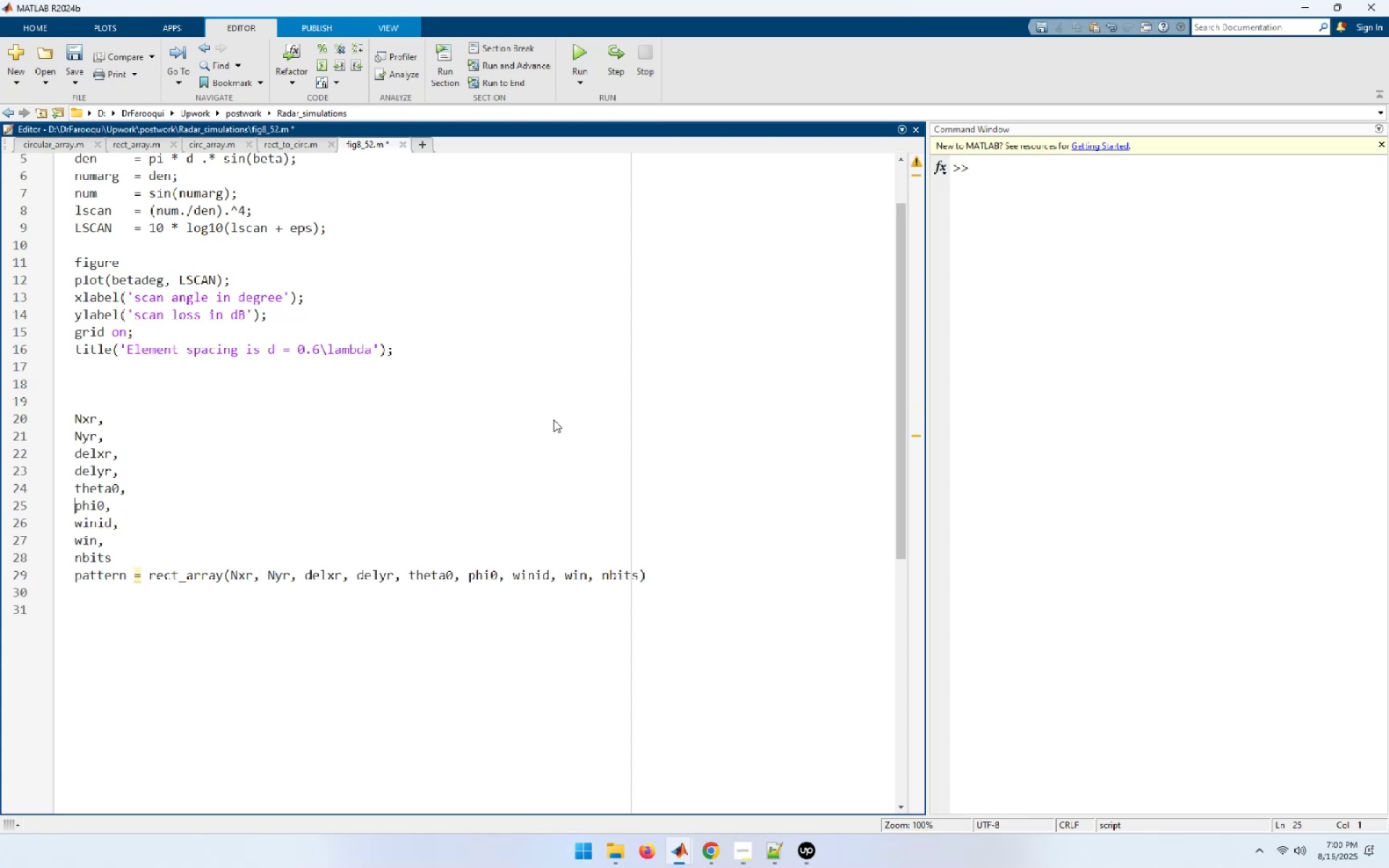 
key(ArrowUp)
 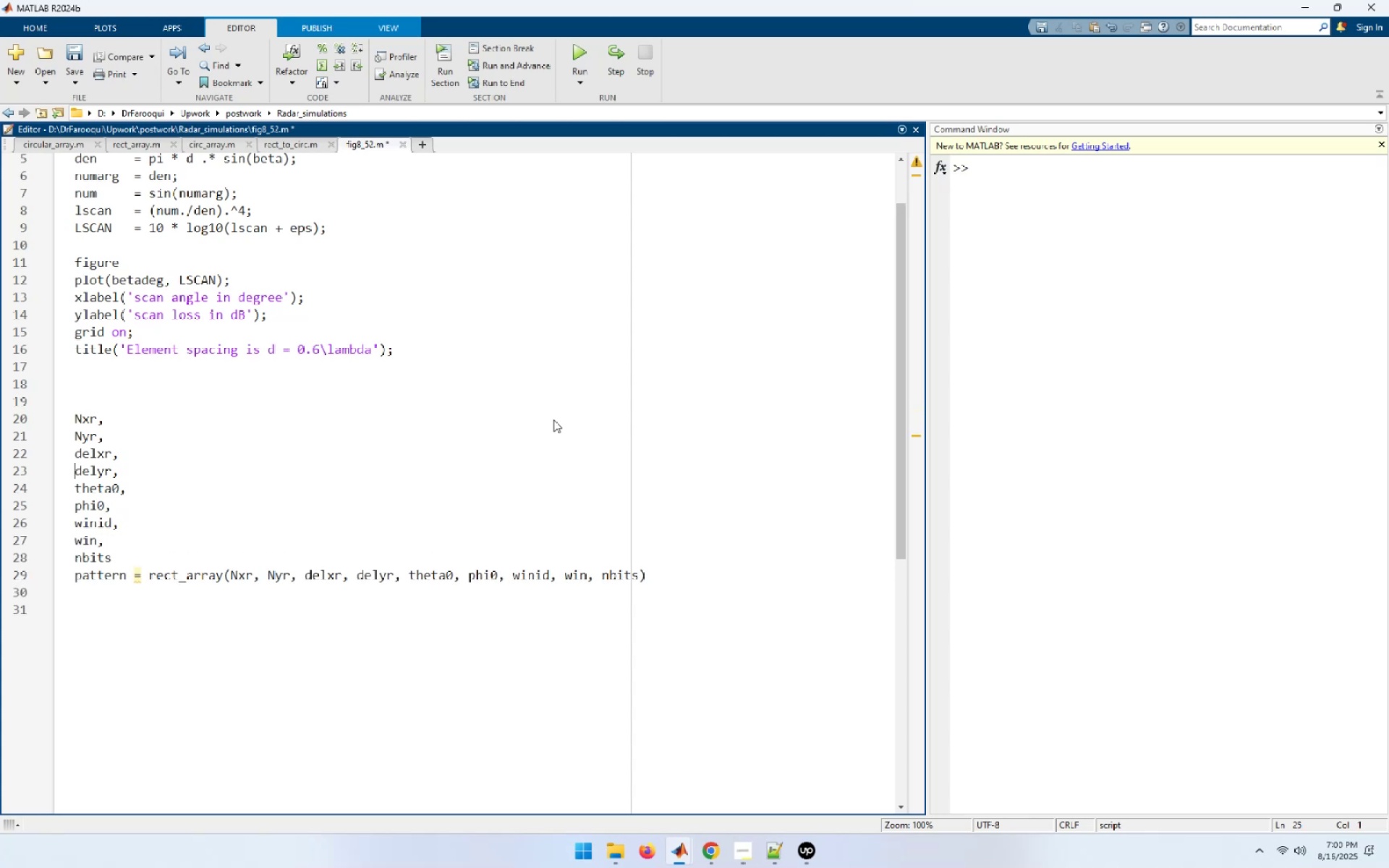 
key(ArrowUp)
 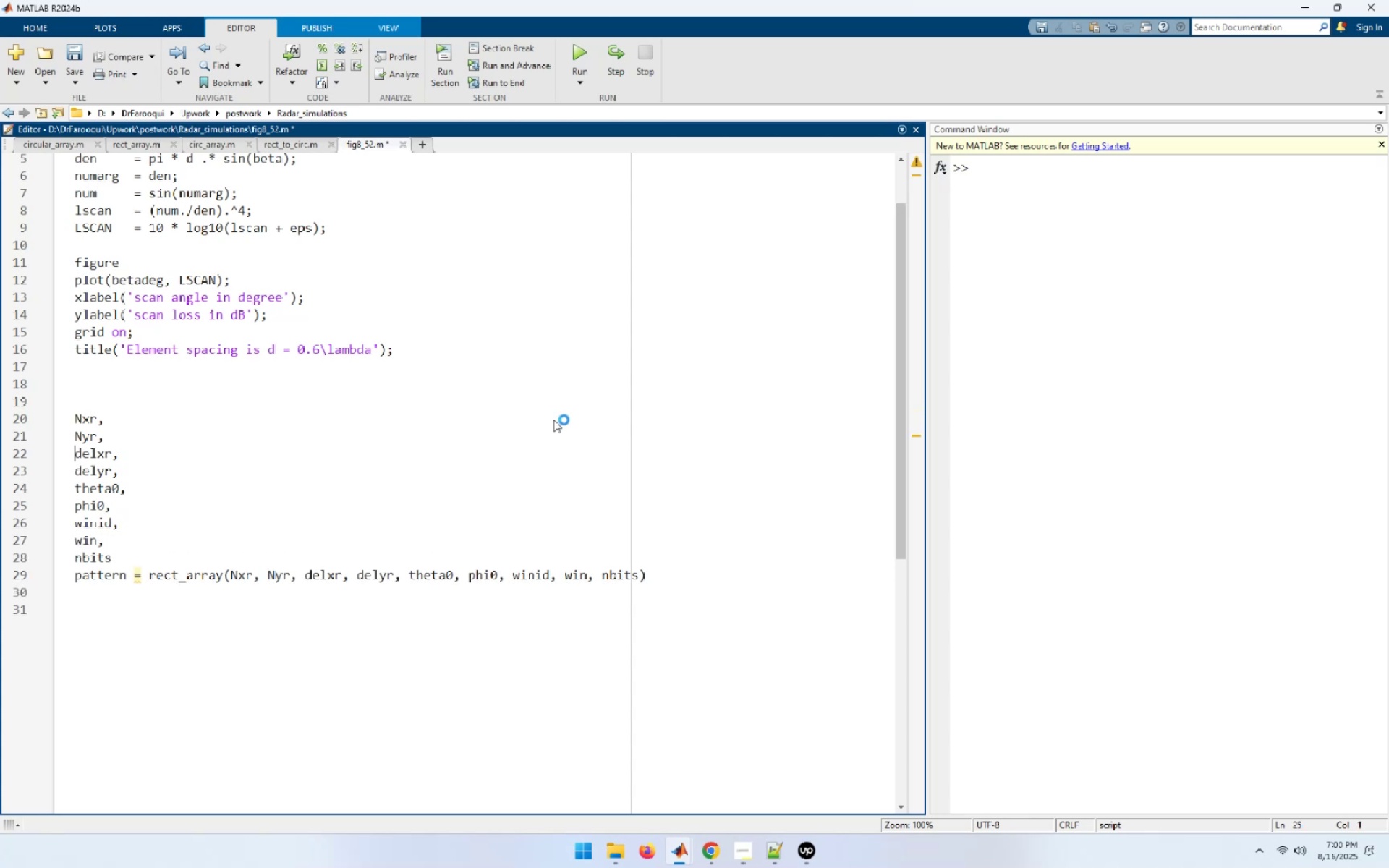 
key(ArrowUp)
 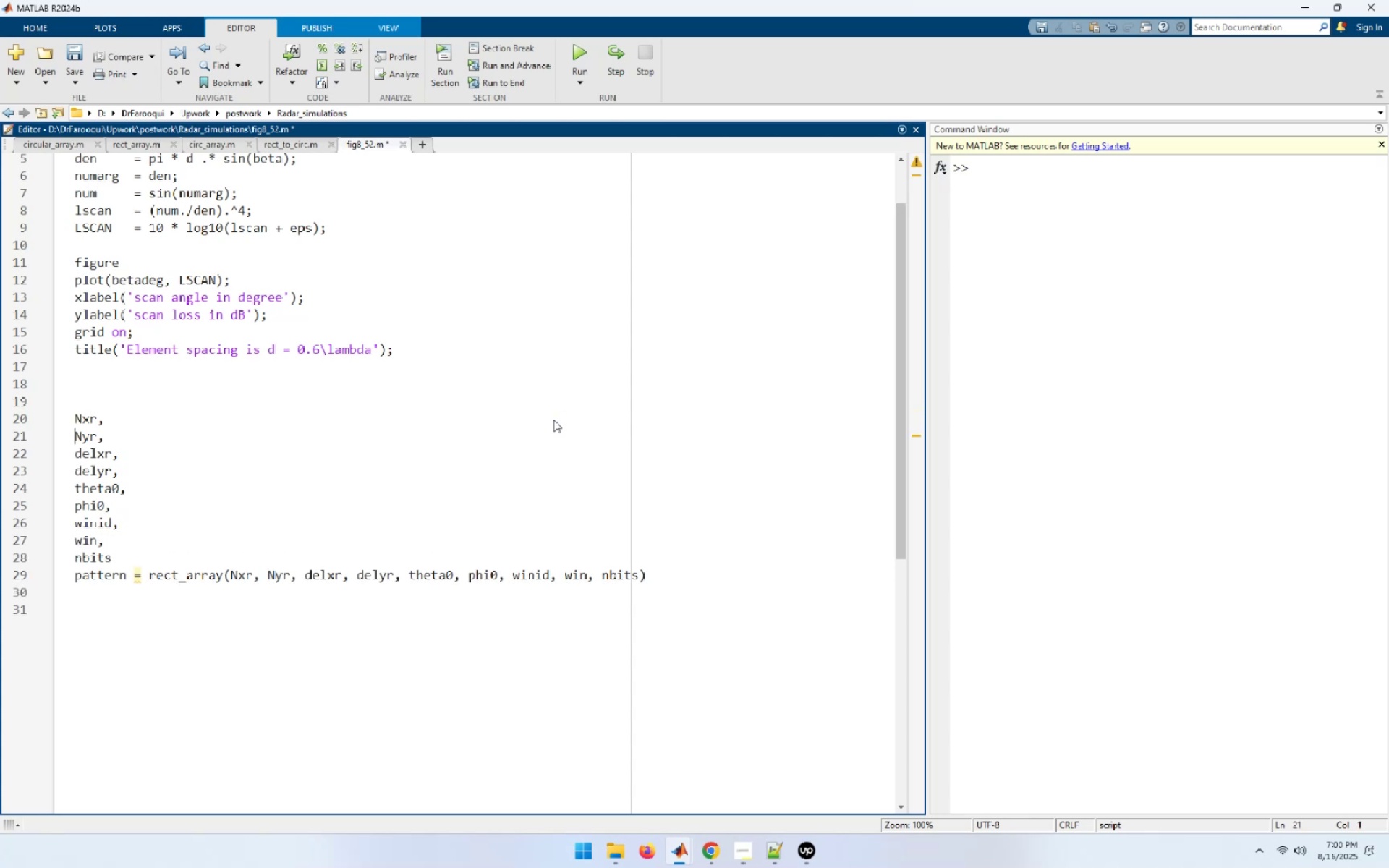 
key(ArrowUp)
 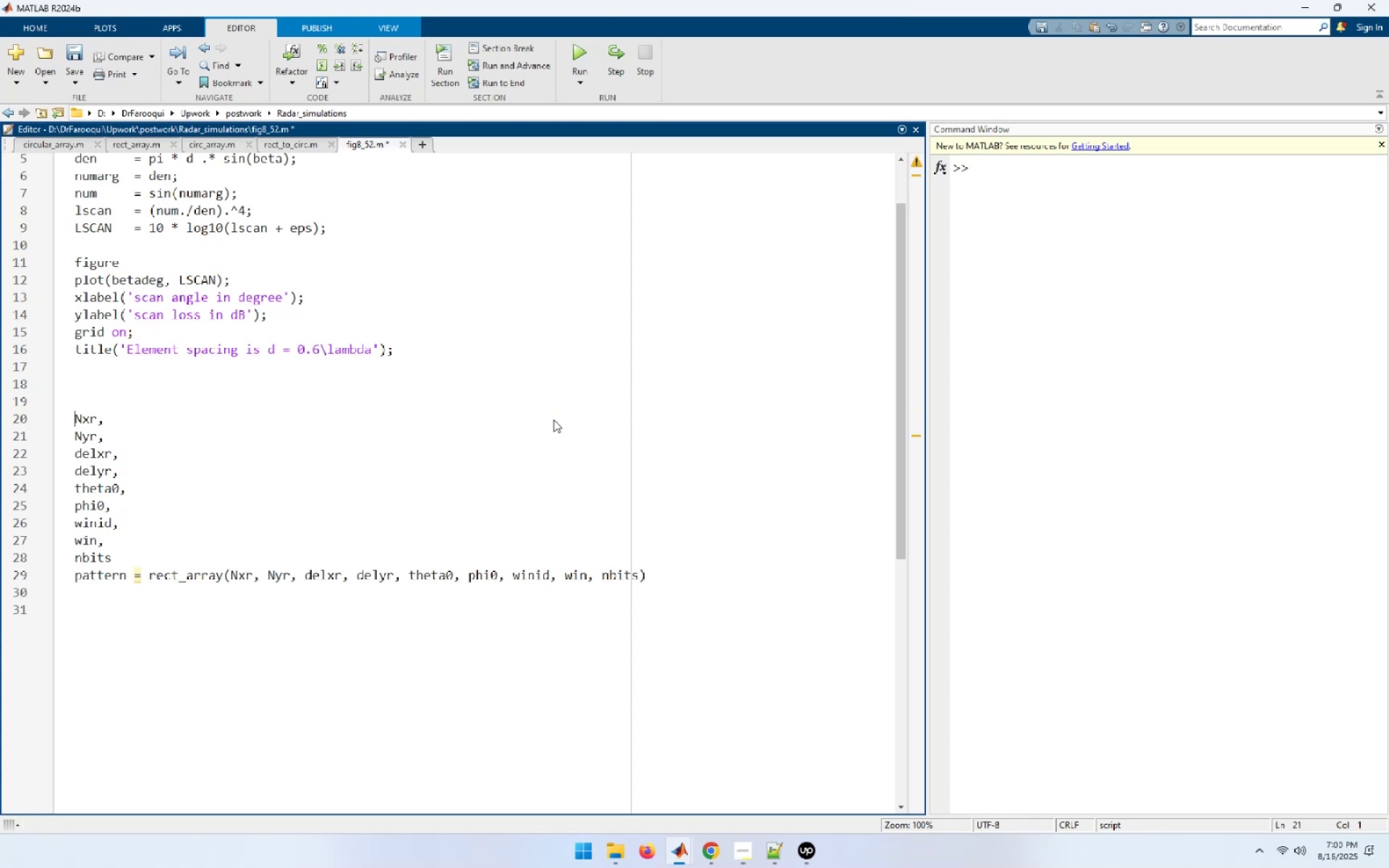 
key(End)
 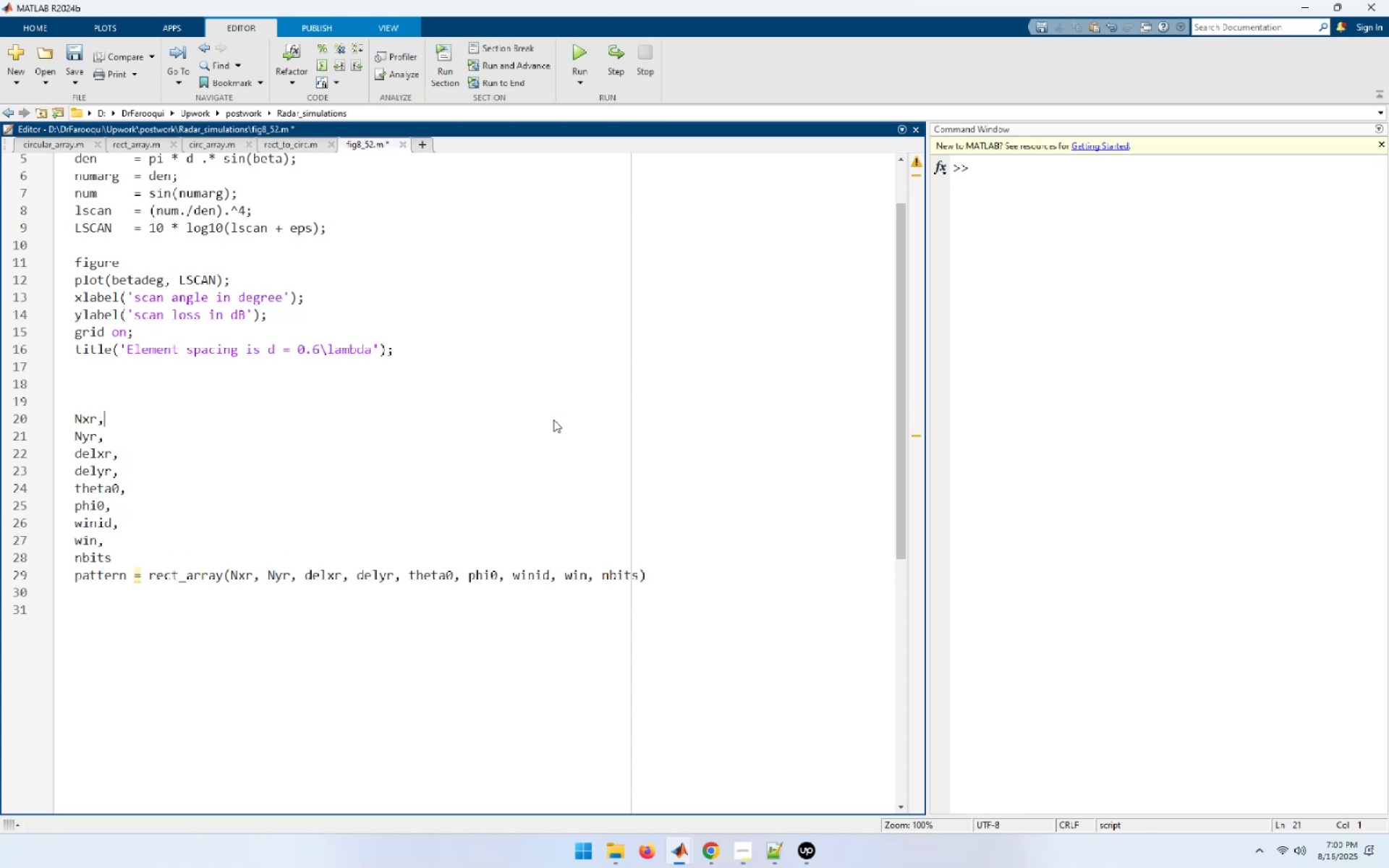 
key(ArrowLeft)
 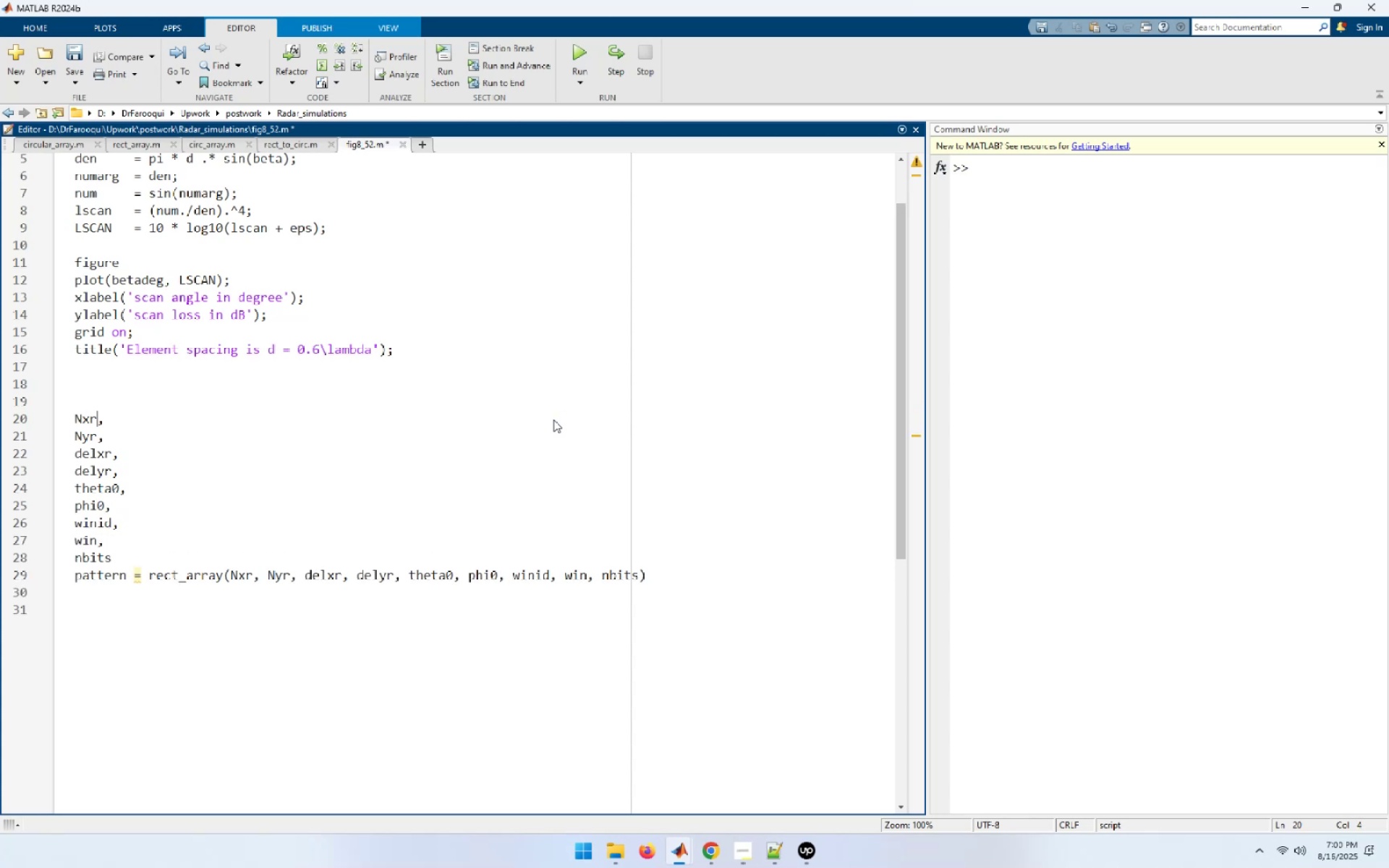 
key(Space)
 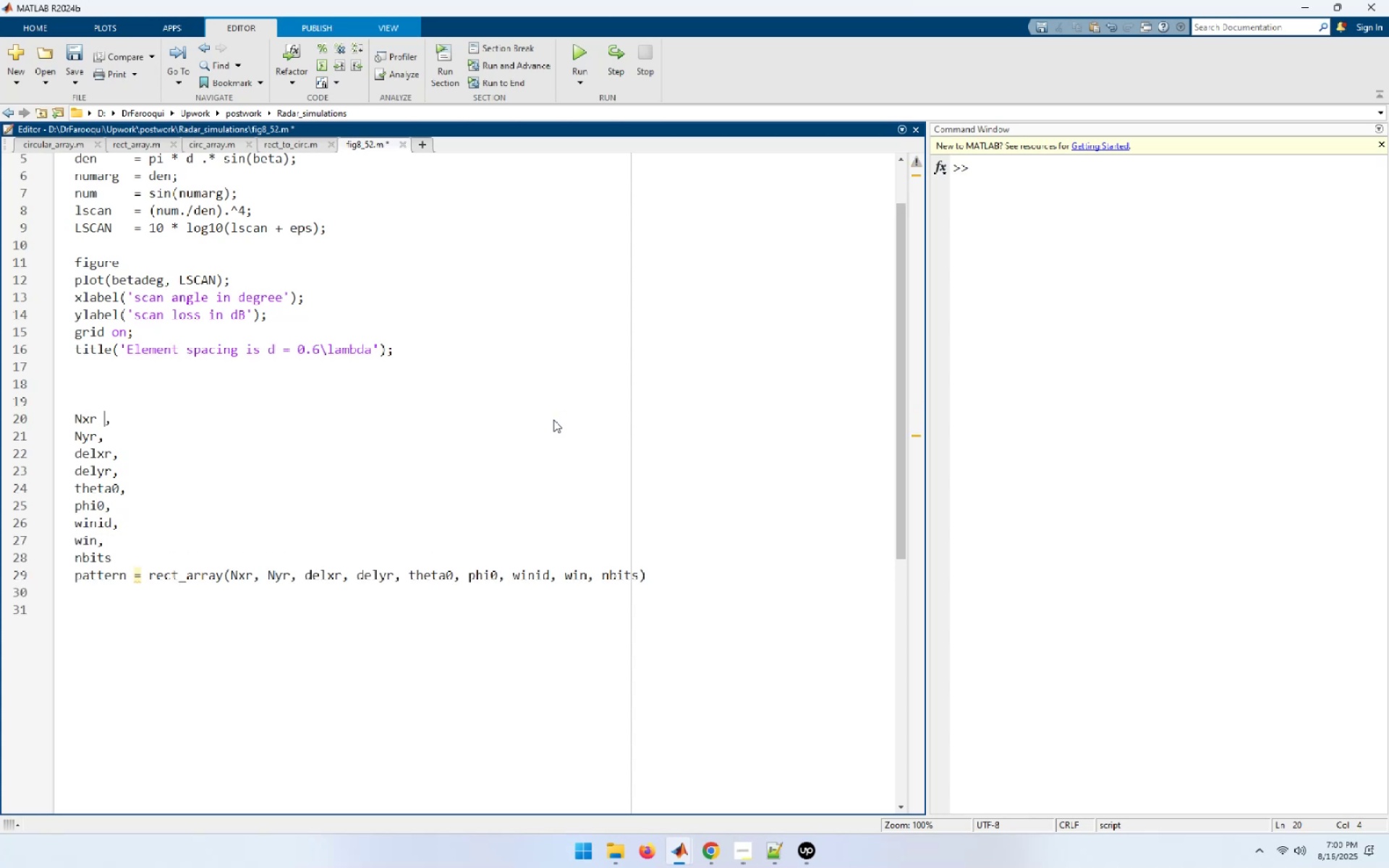 
key(Equal)
 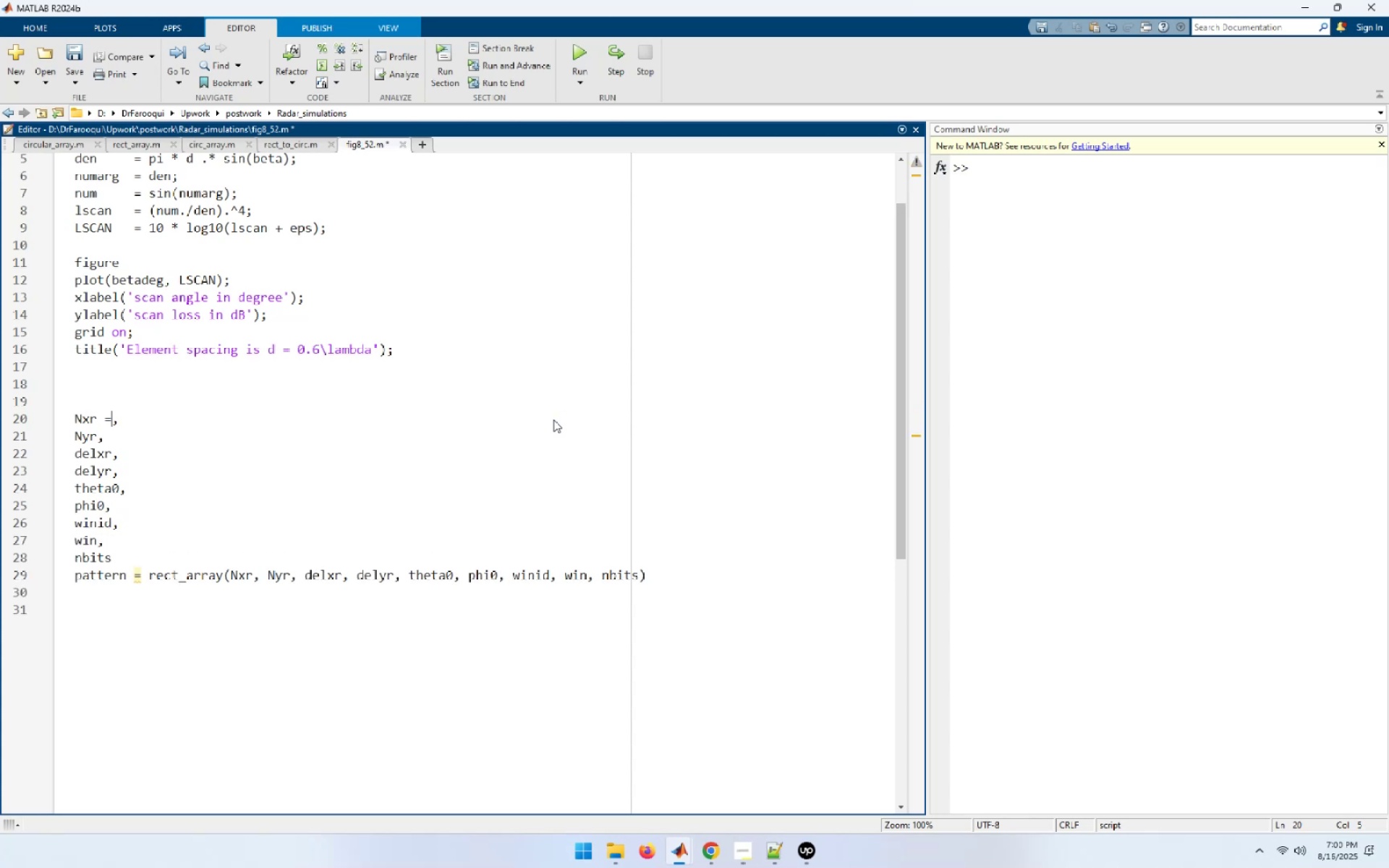 
key(Space)
 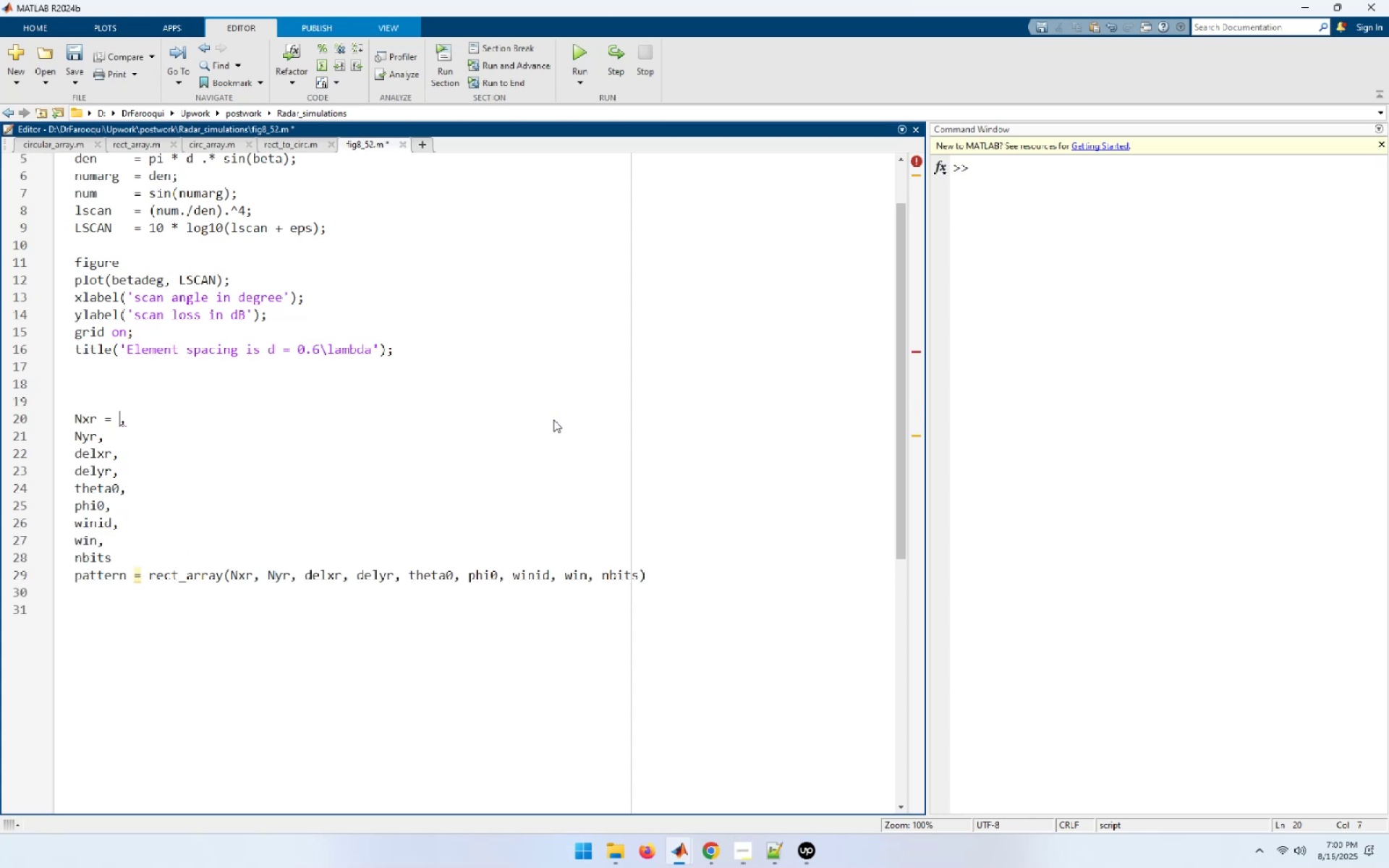 
key(Numpad0)
 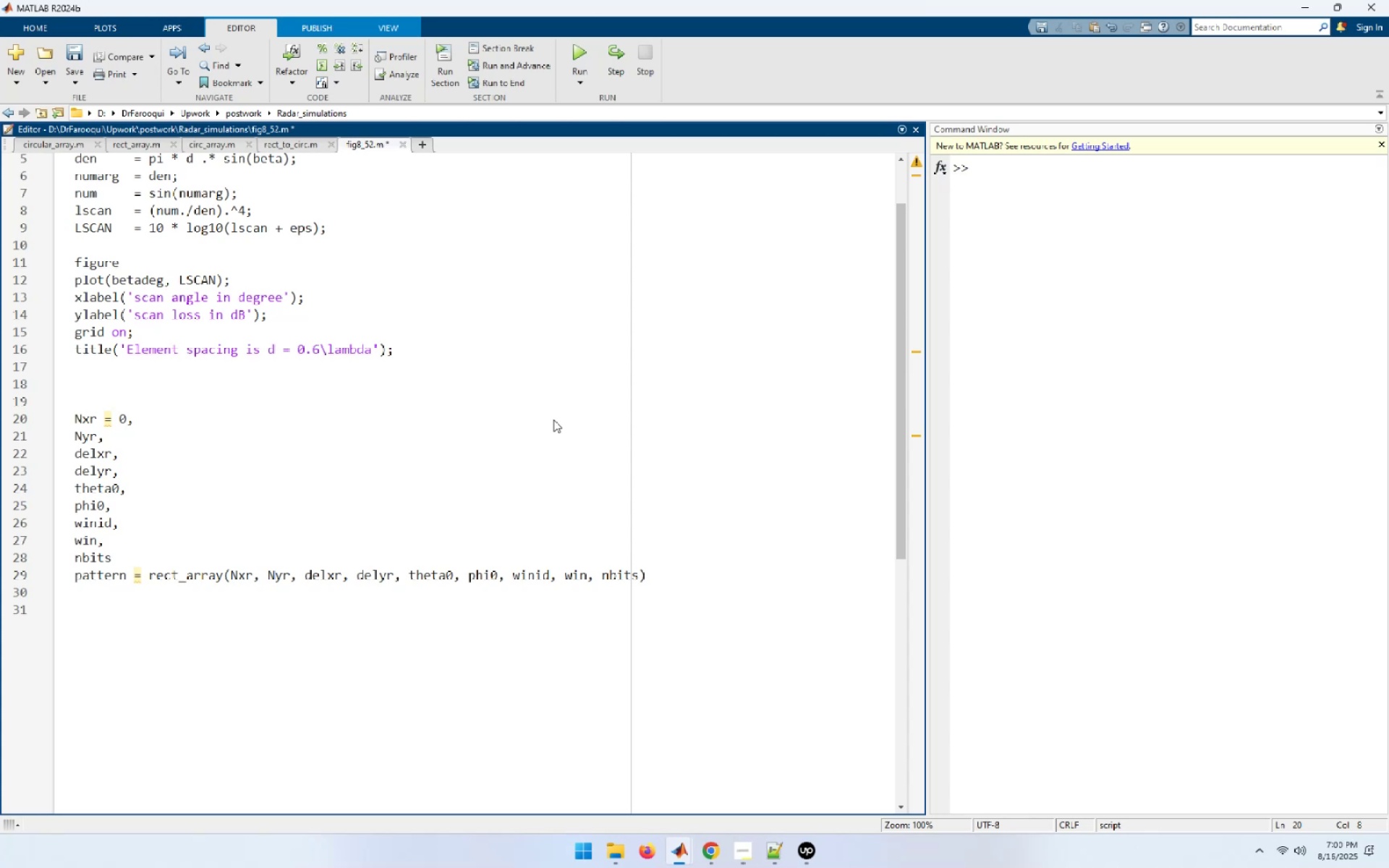 
key(Semicolon)
 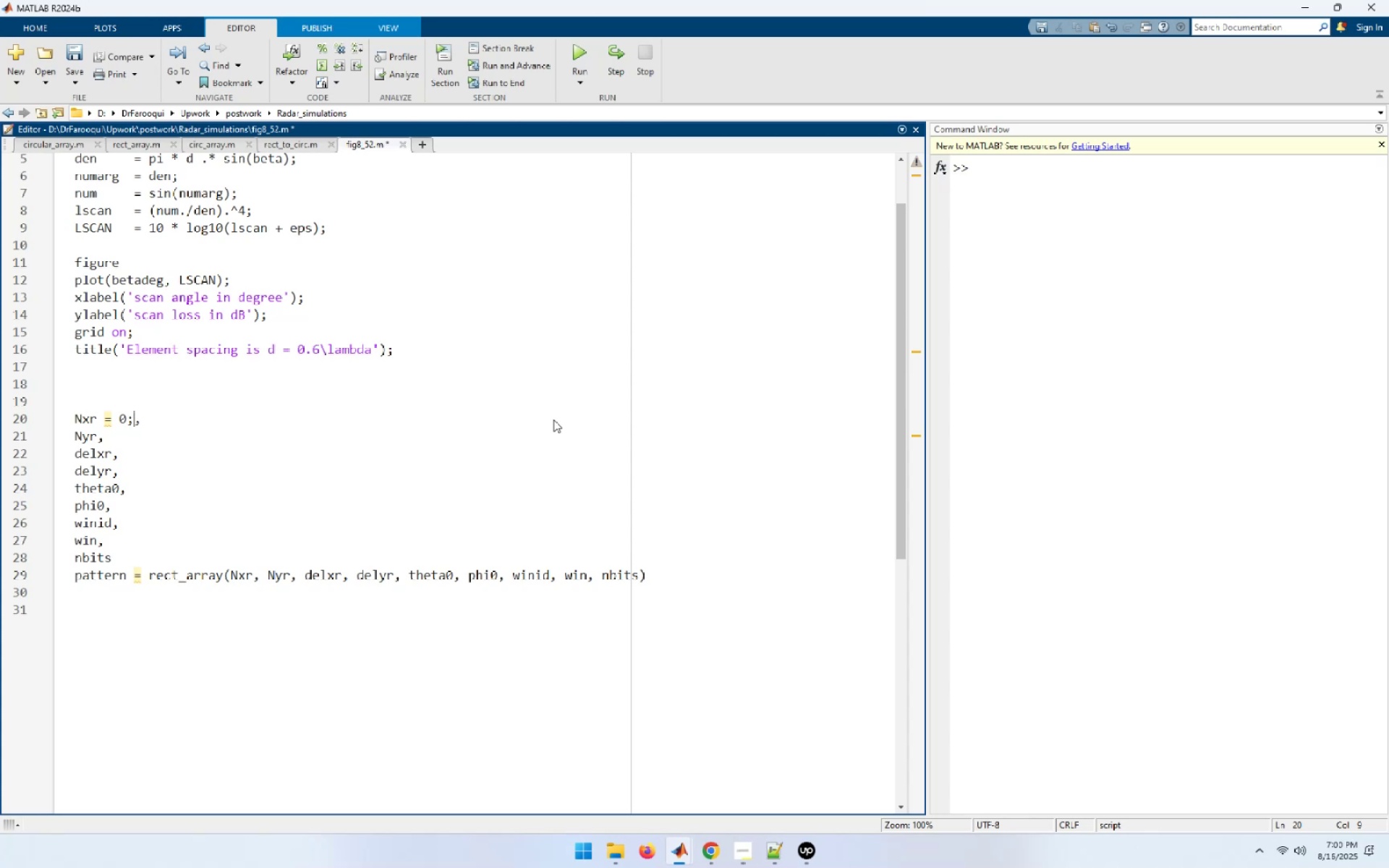 
key(Delete)
 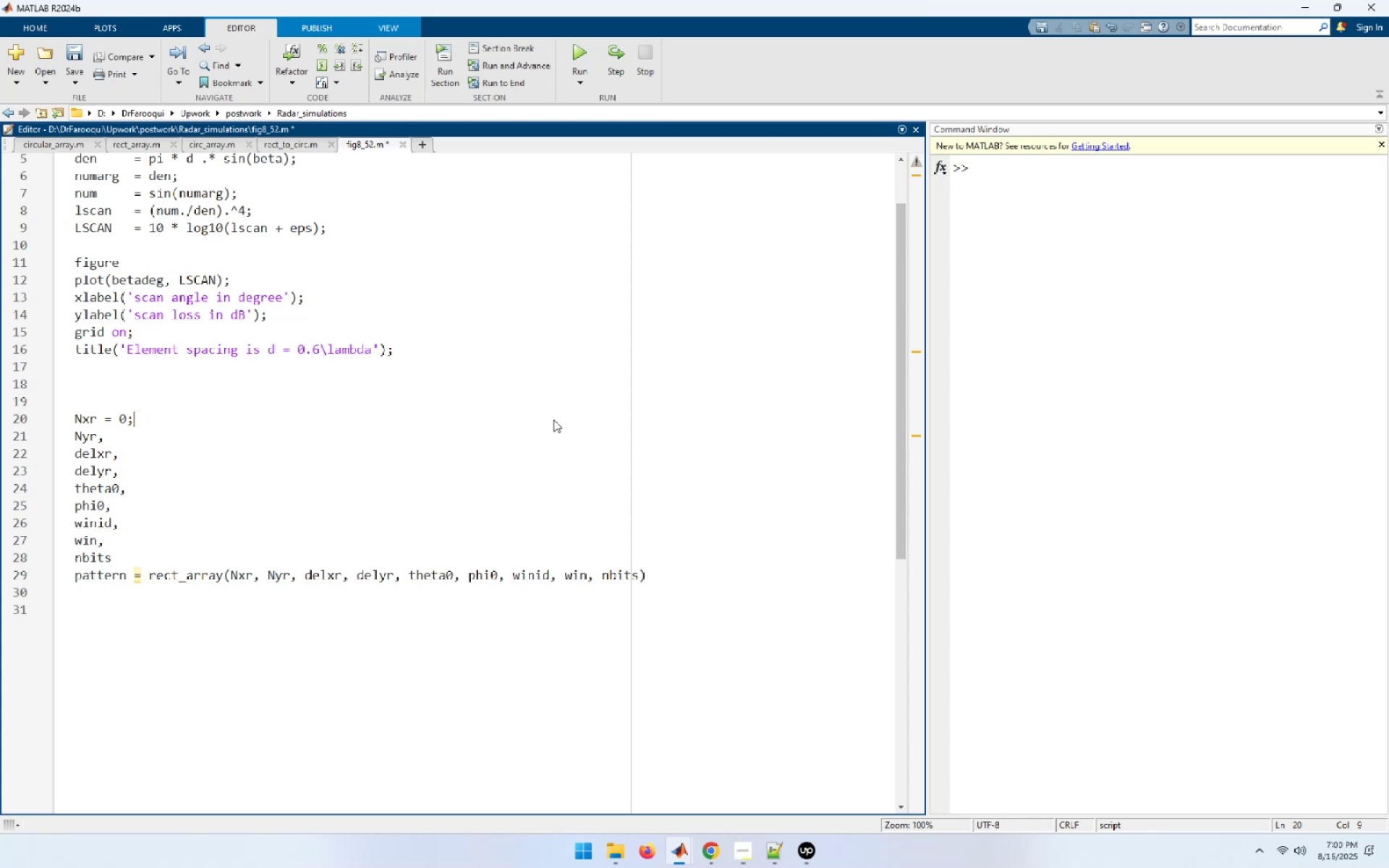 
hold_key(key=ArrowLeft, duration=0.64)
 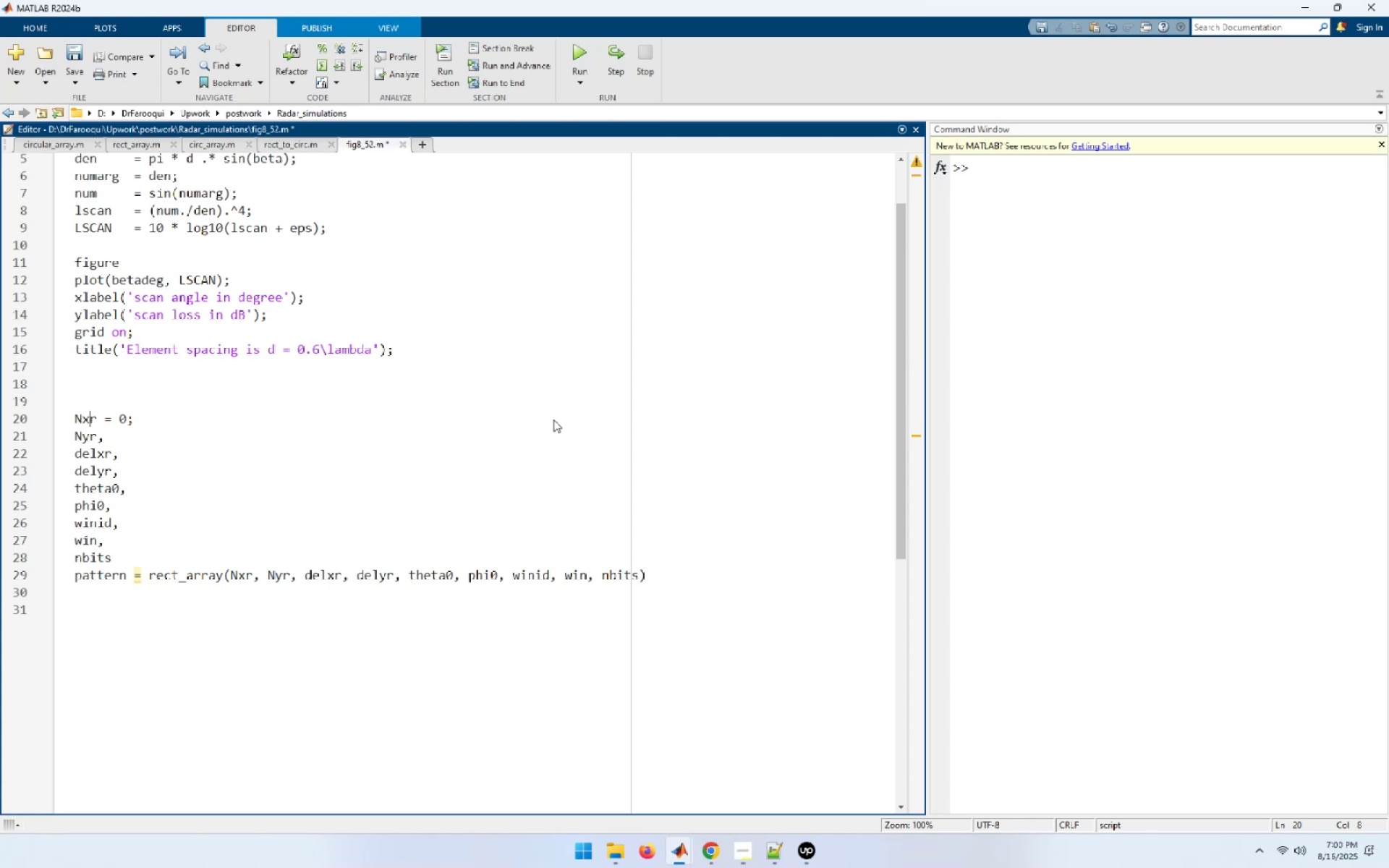 
key(ArrowRight)
 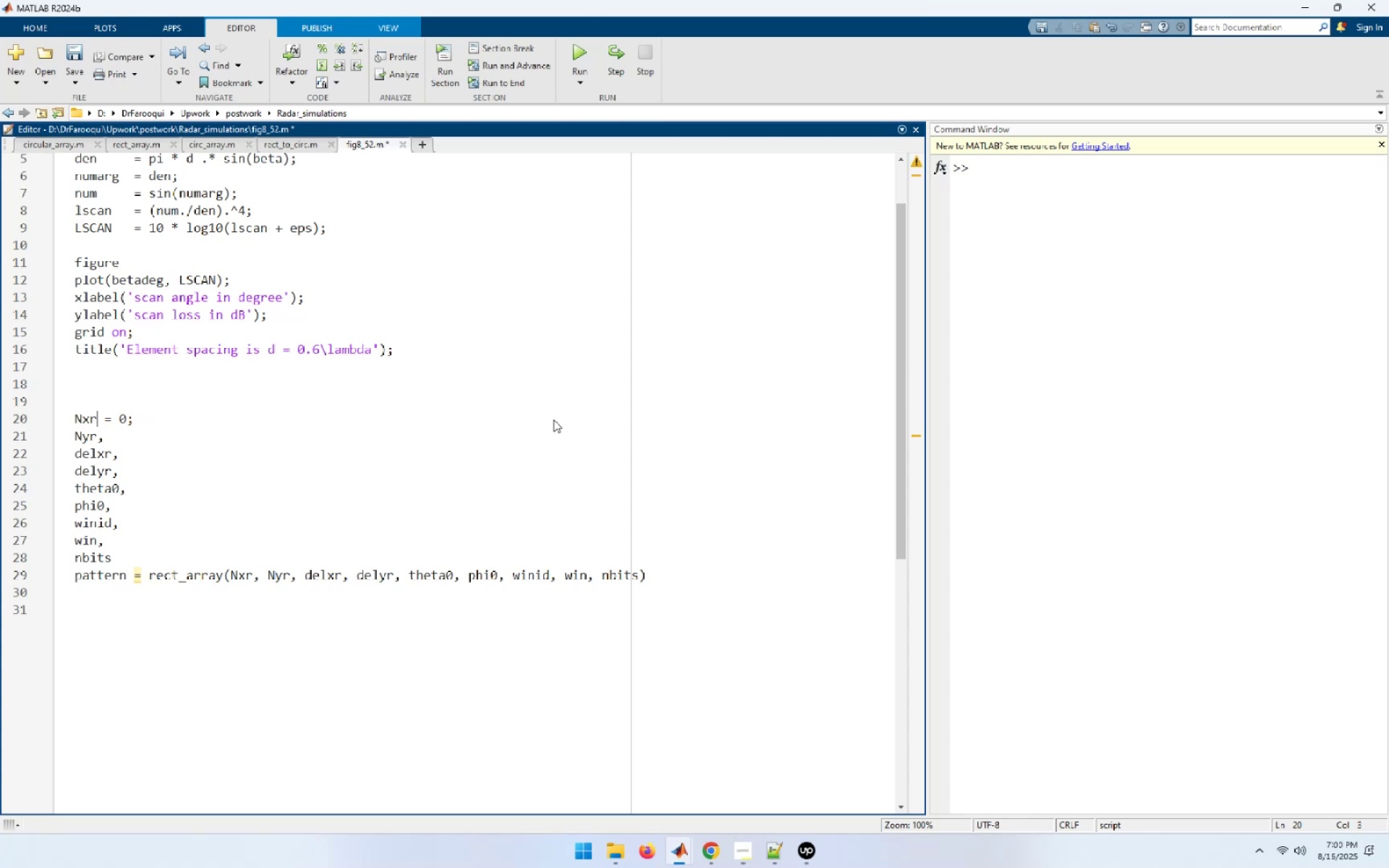 
key(Shift+End)
 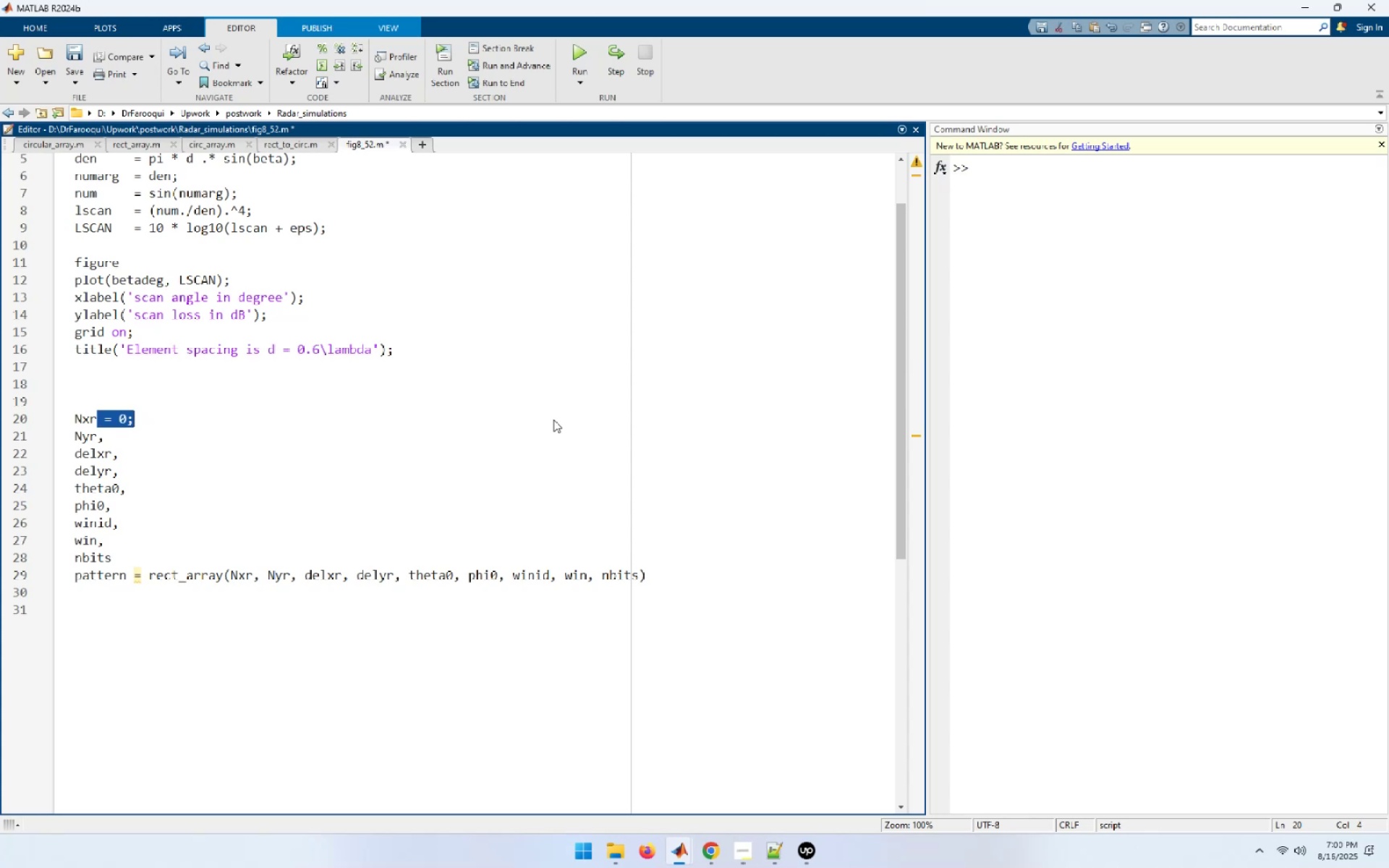 
key(Control+C)
 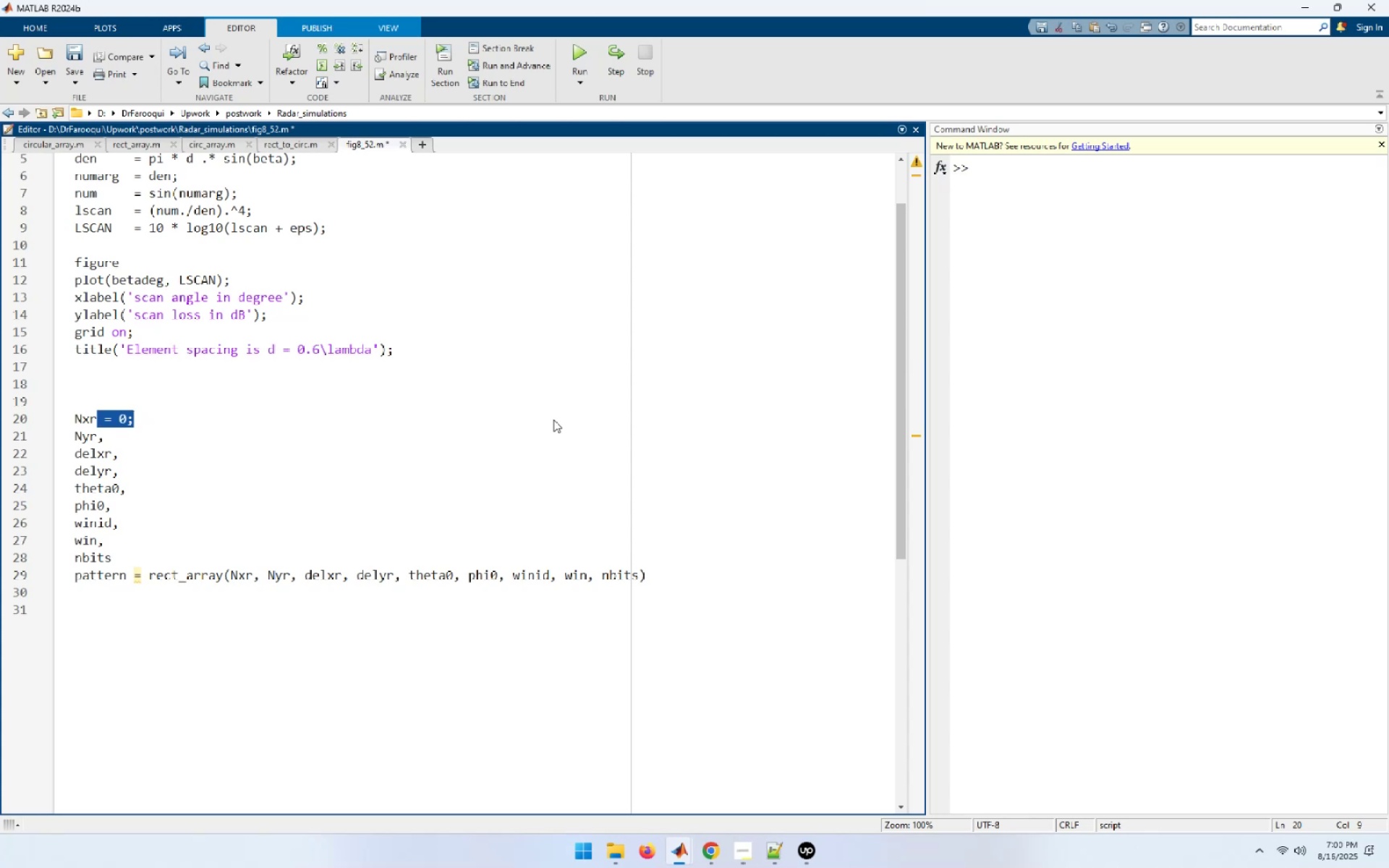 
key(ArrowDown)
 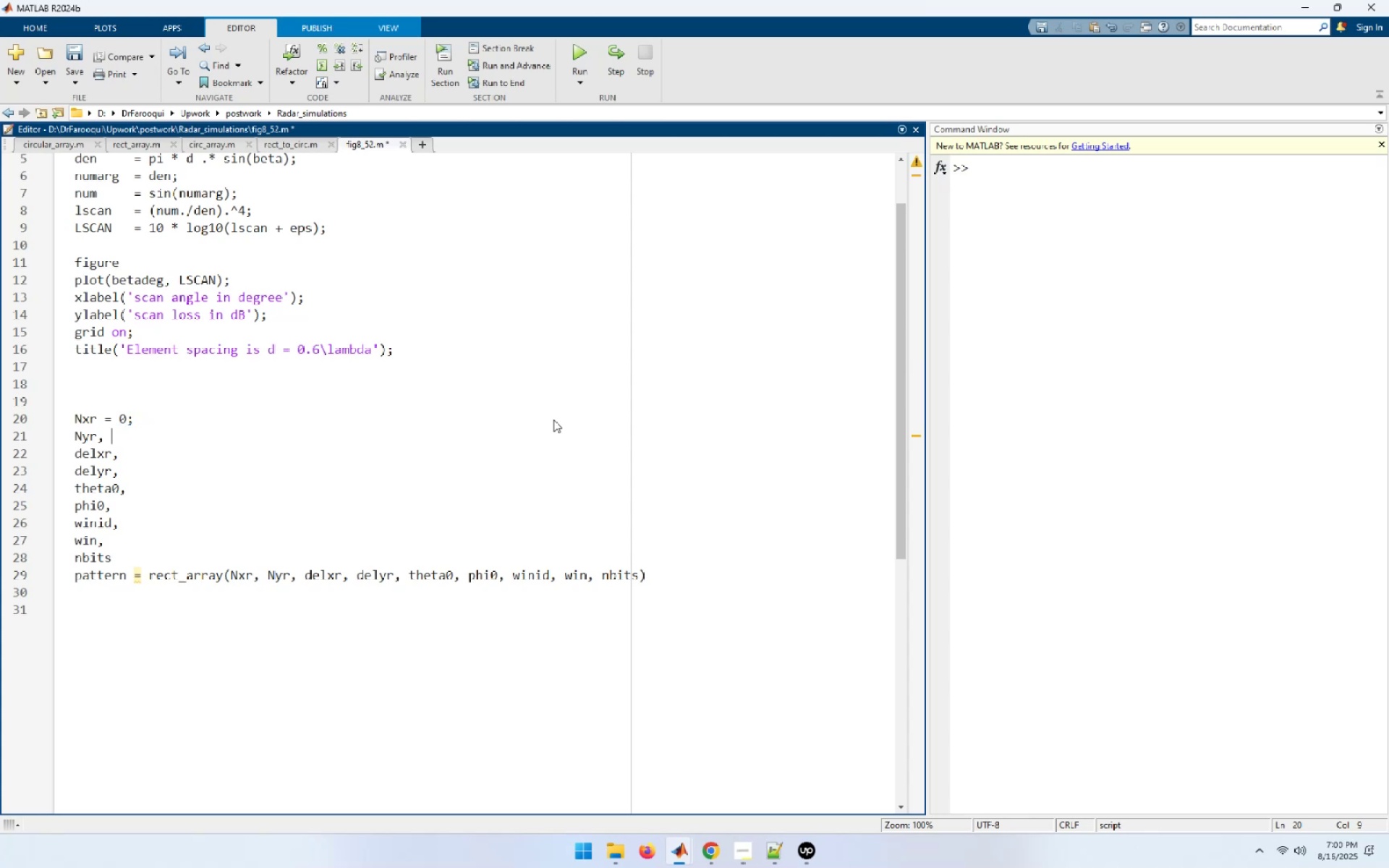 
key(ArrowLeft)
 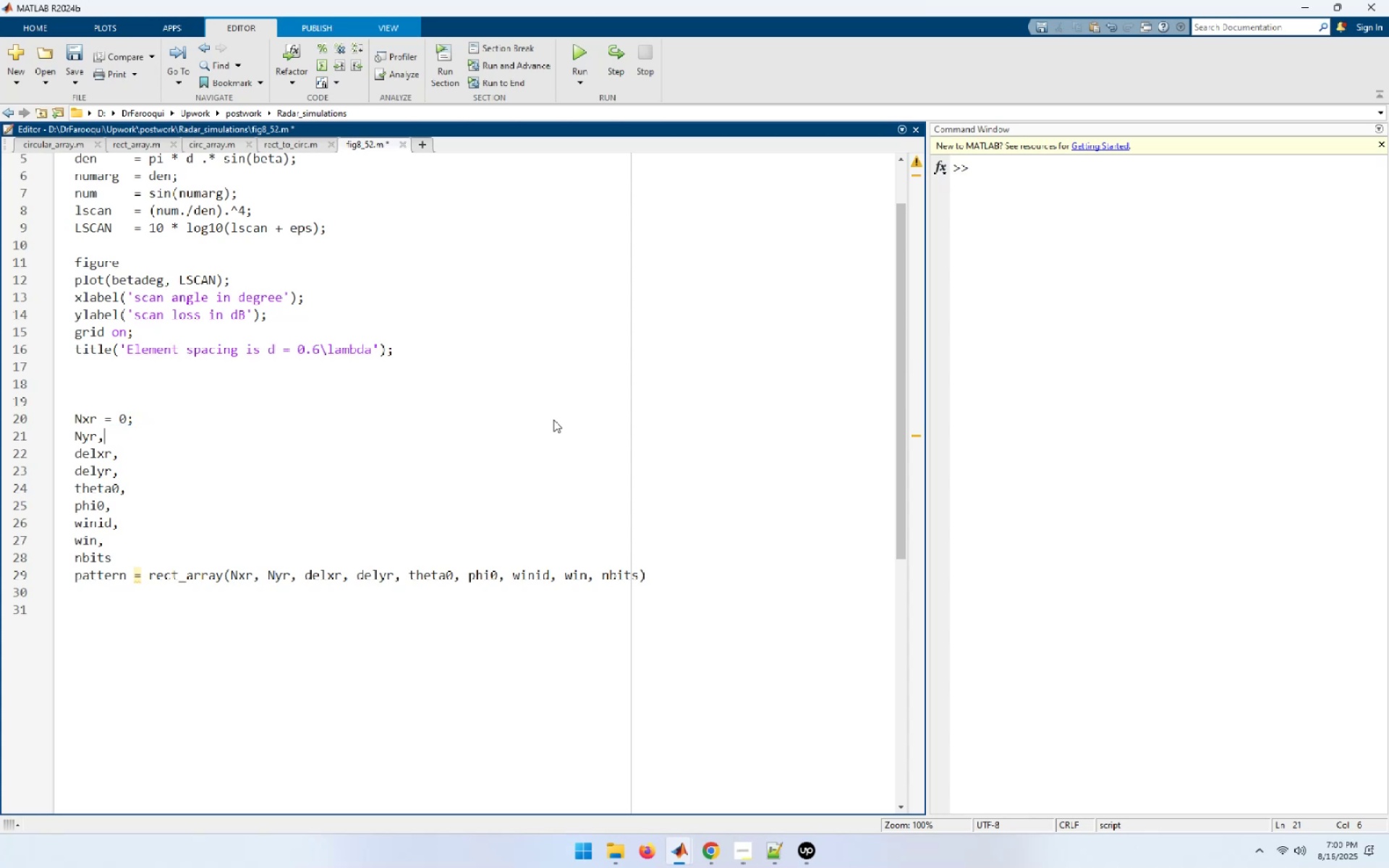 
key(ArrowLeft)
 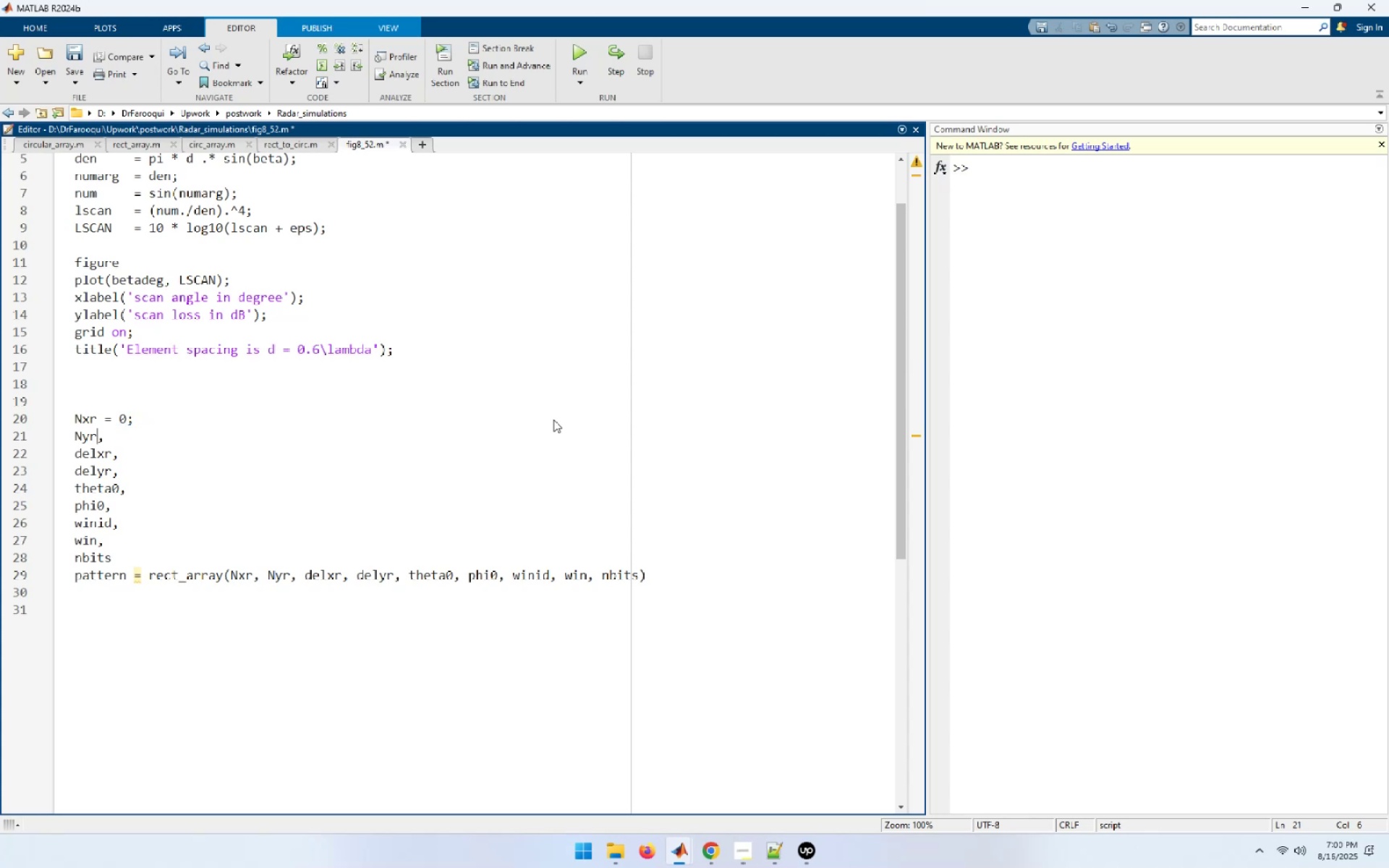 
key(Shift+End)
 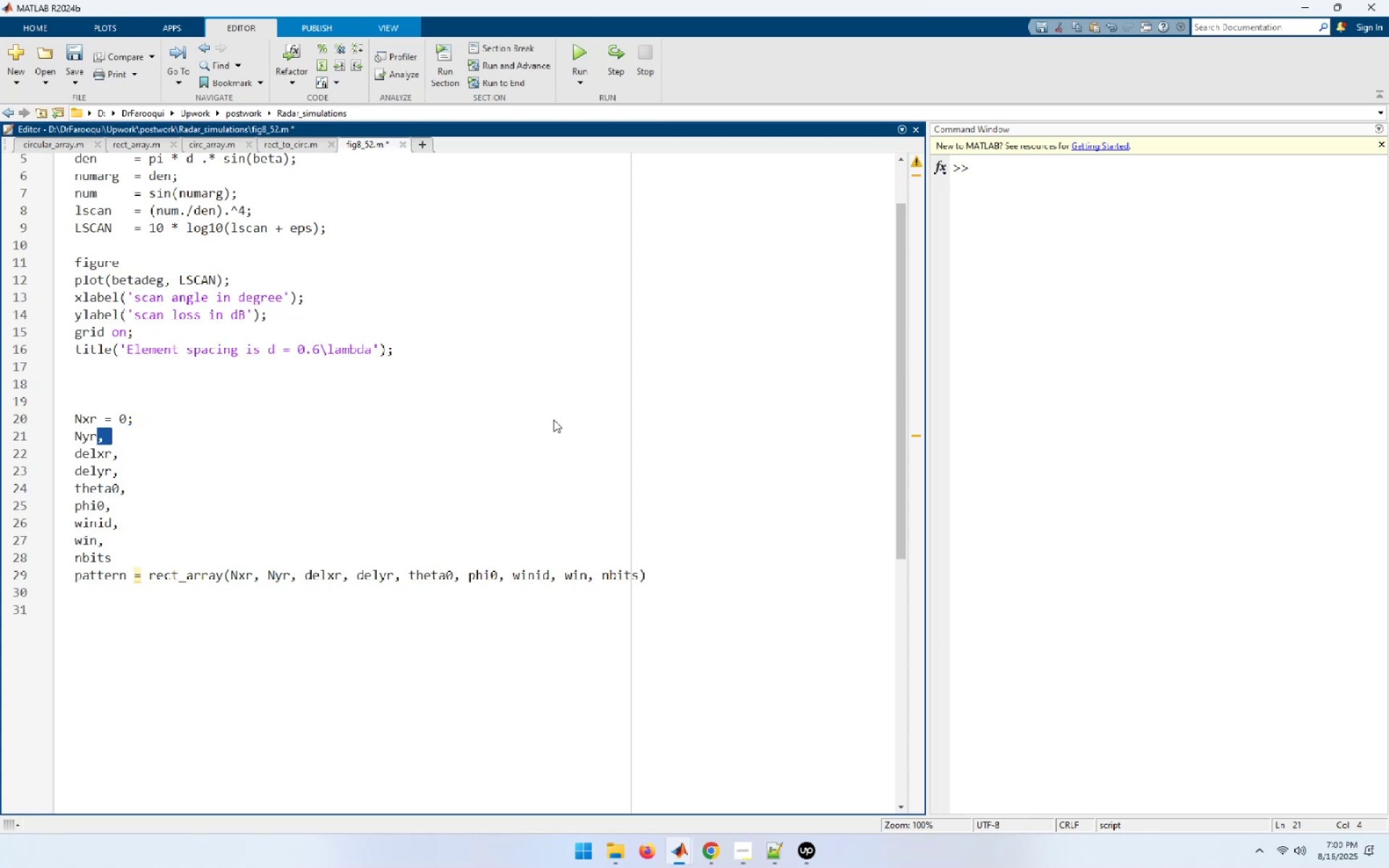 
key(Control+ControlLeft)
 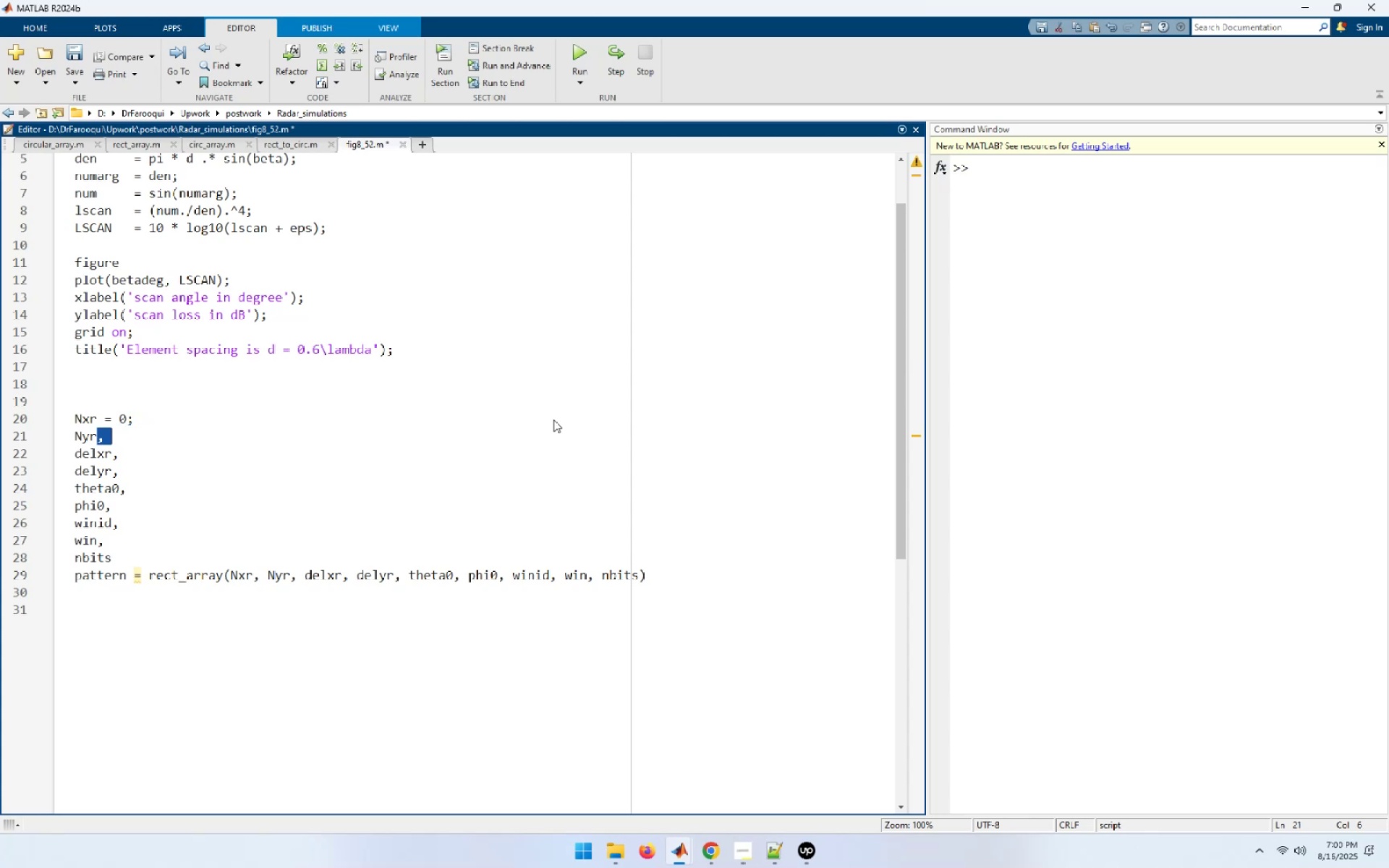 
key(Control+V)
 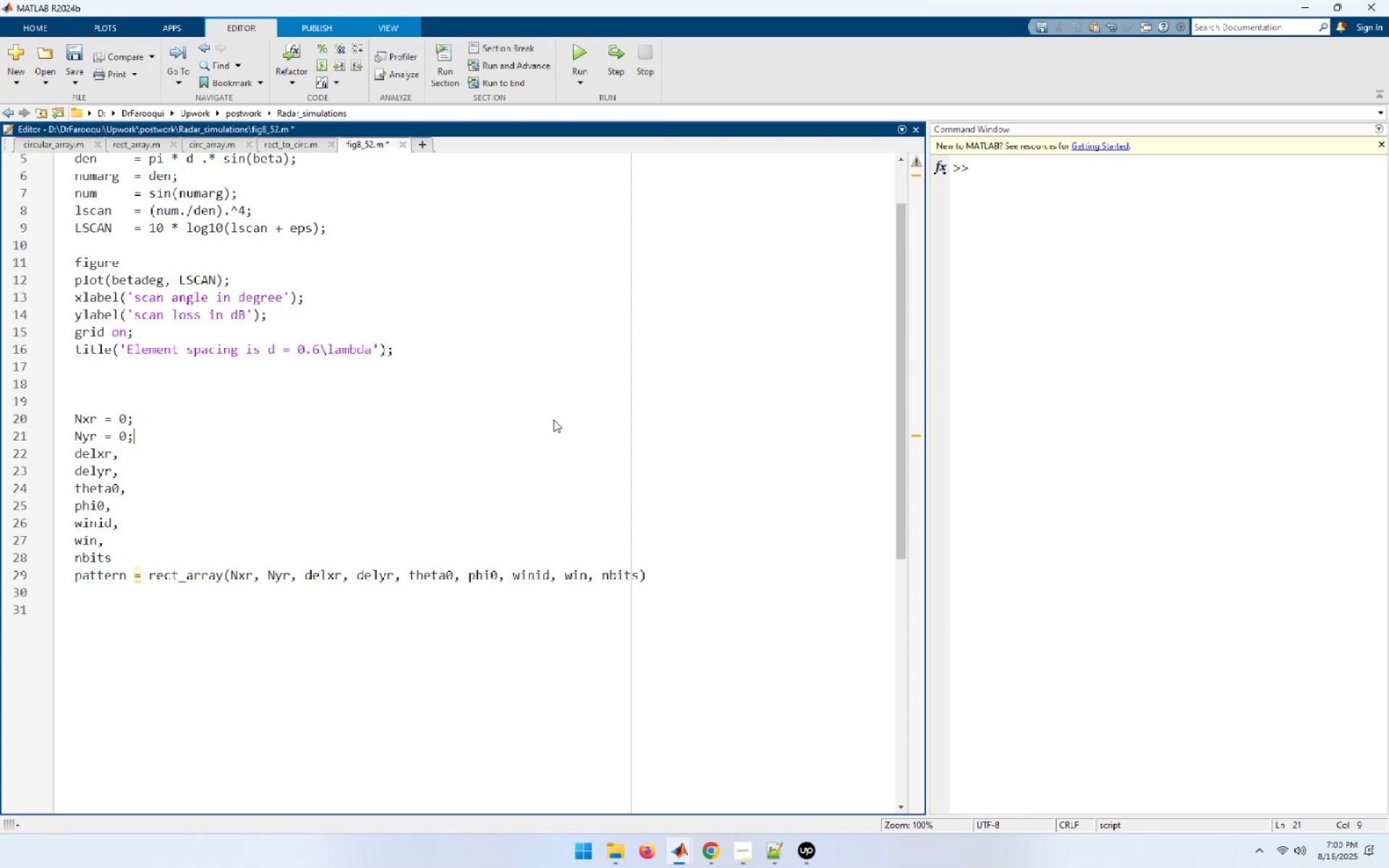 
key(ArrowDown)
 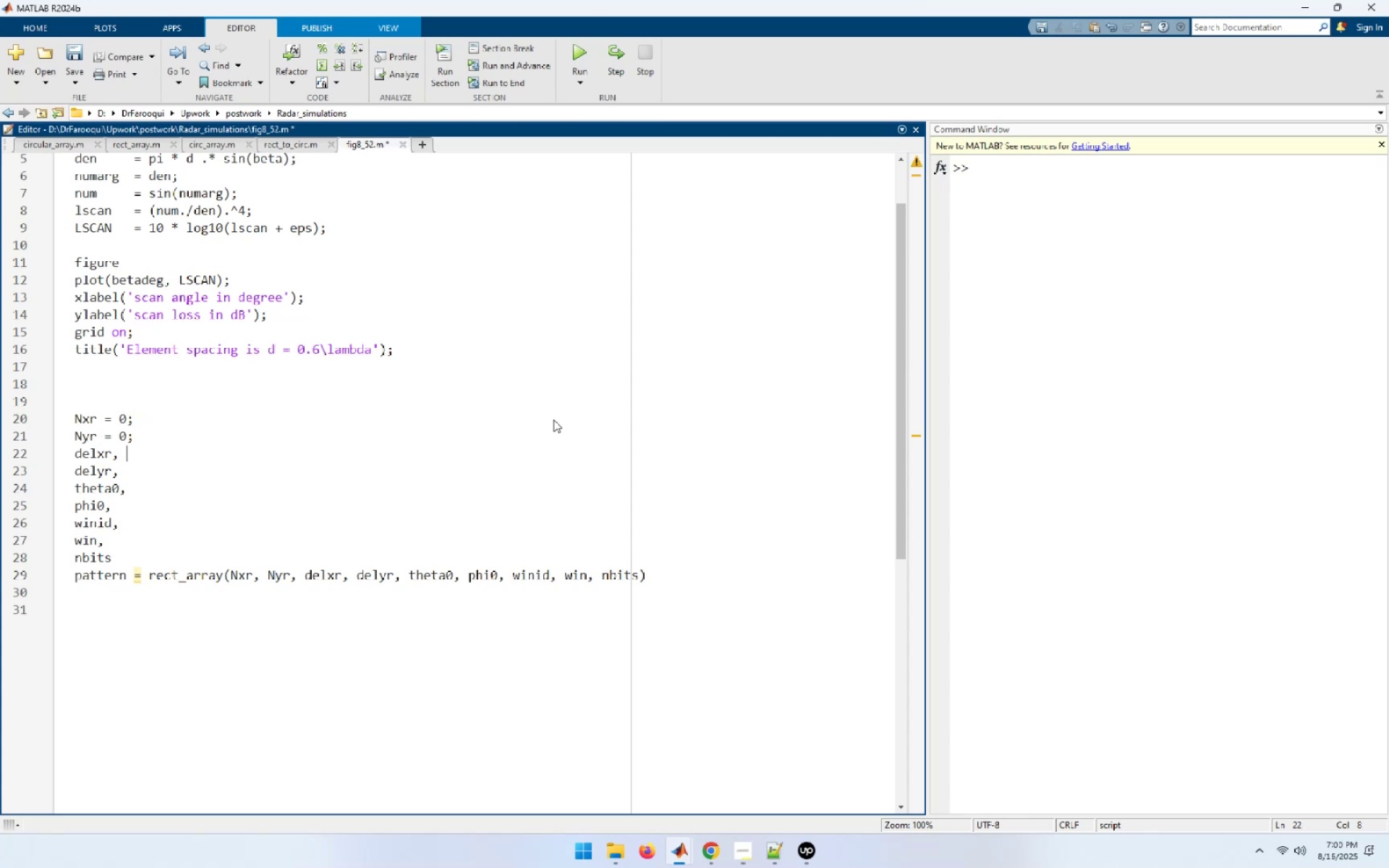 
key(ArrowLeft)
 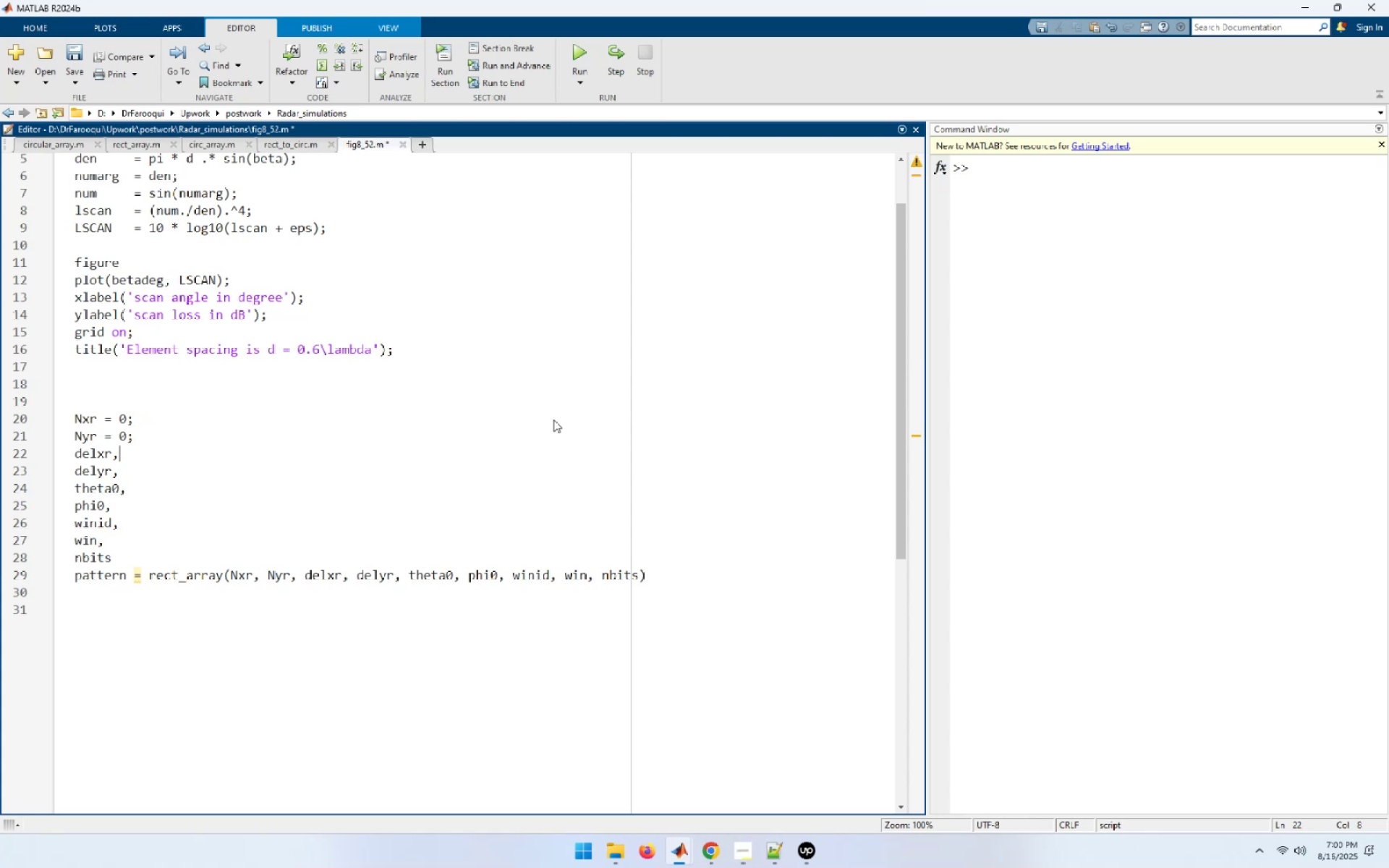 
key(ArrowLeft)
 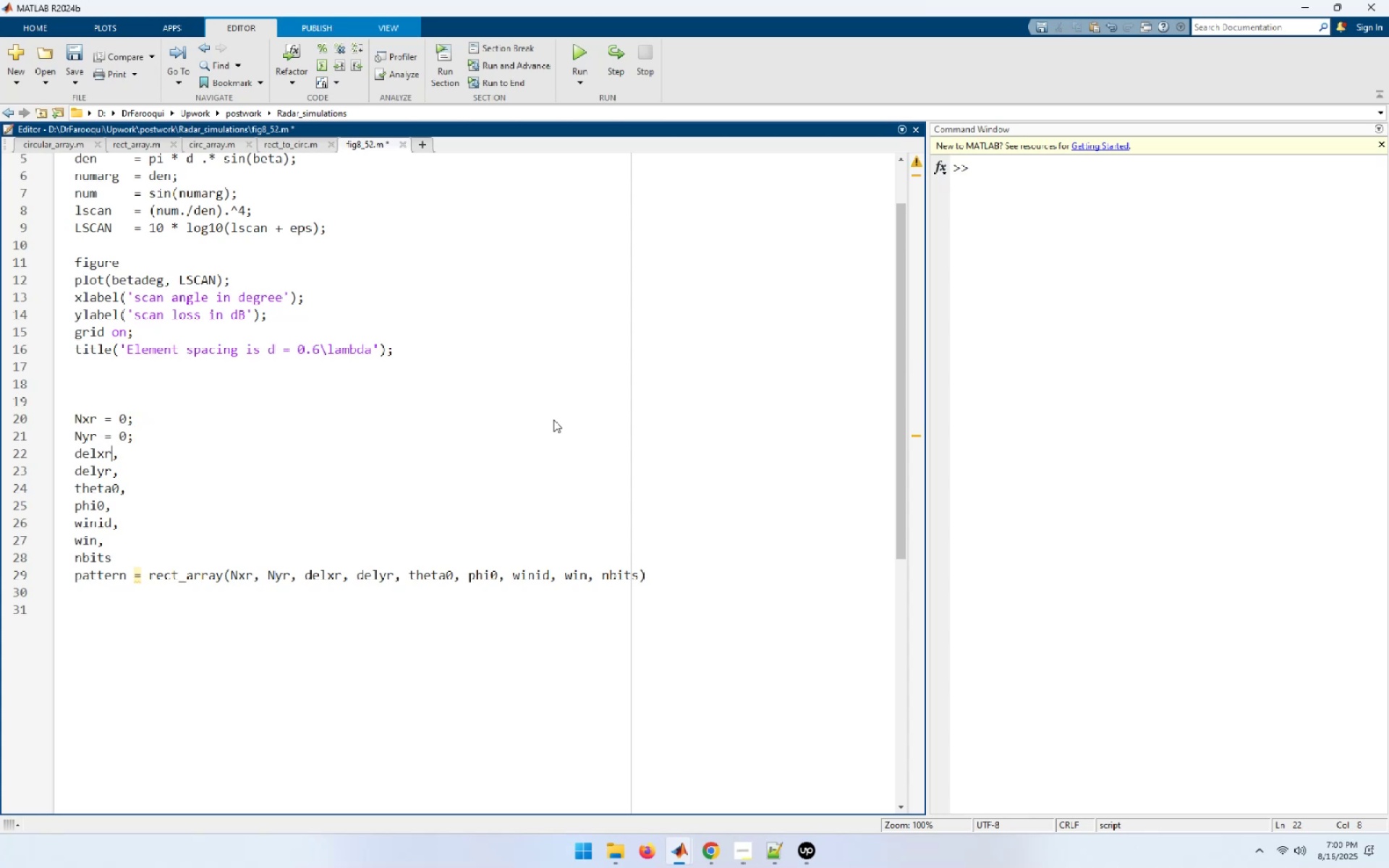 
key(Shift+End)
 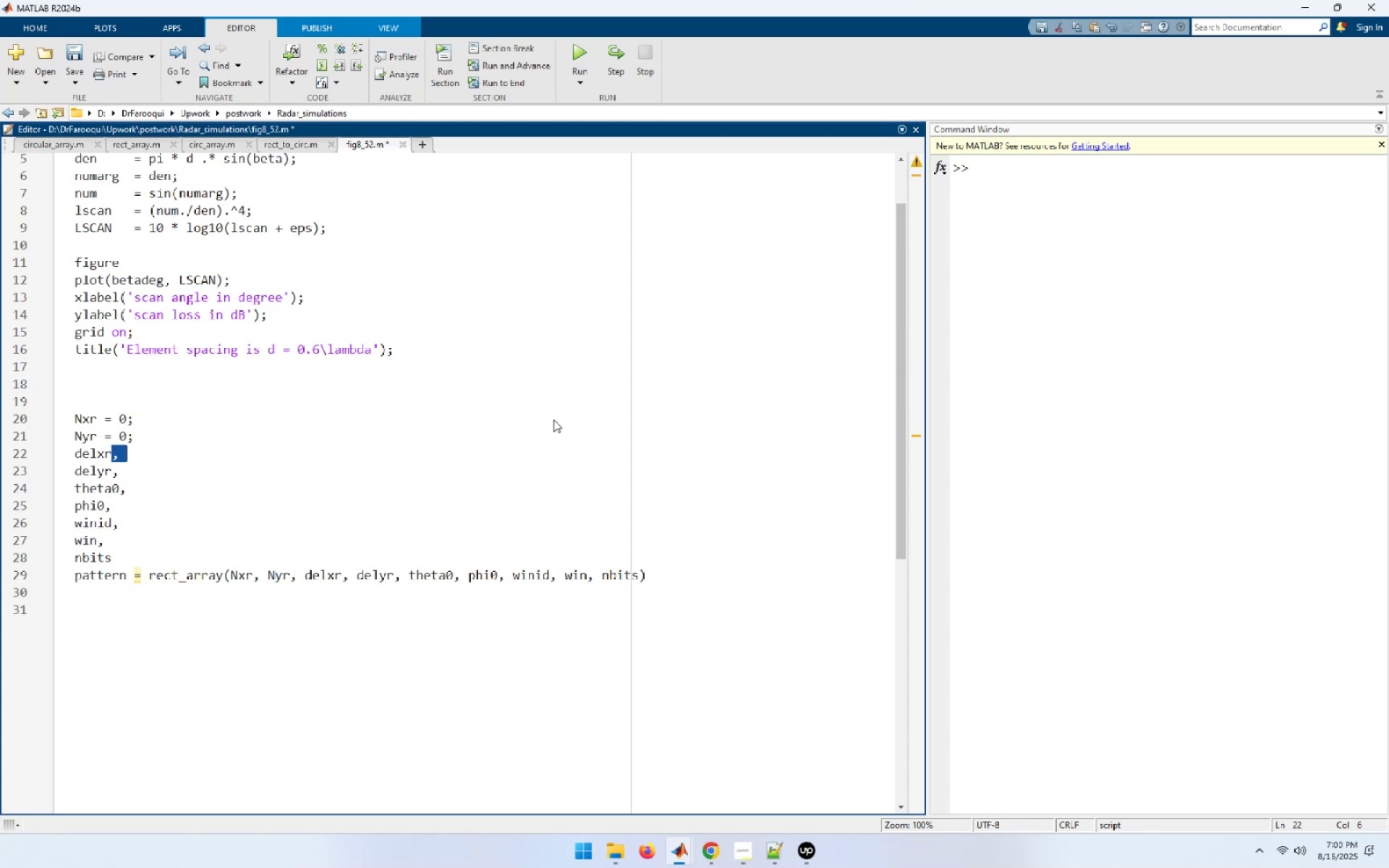 
key(Control+ControlLeft)
 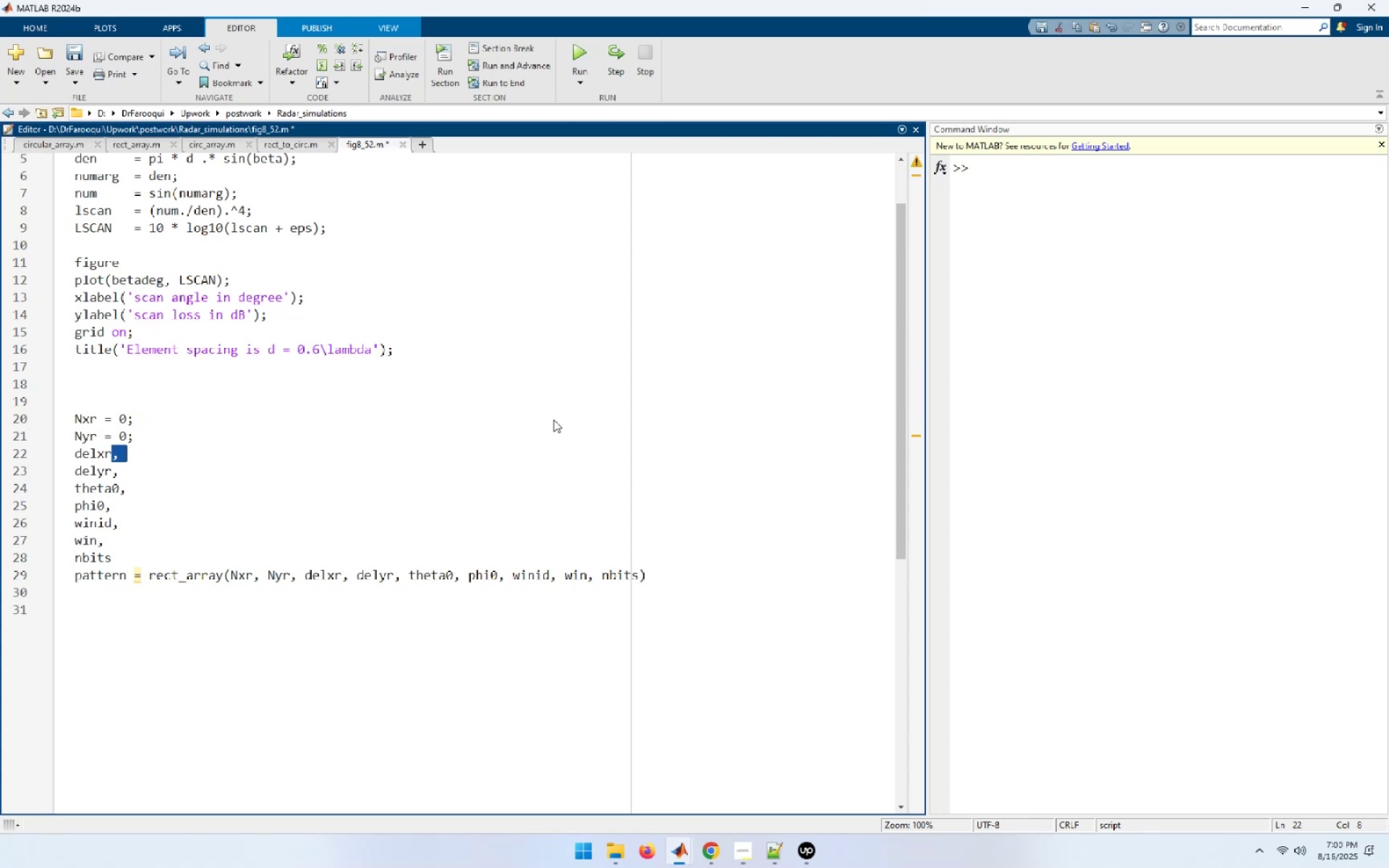 
key(Control+V)
 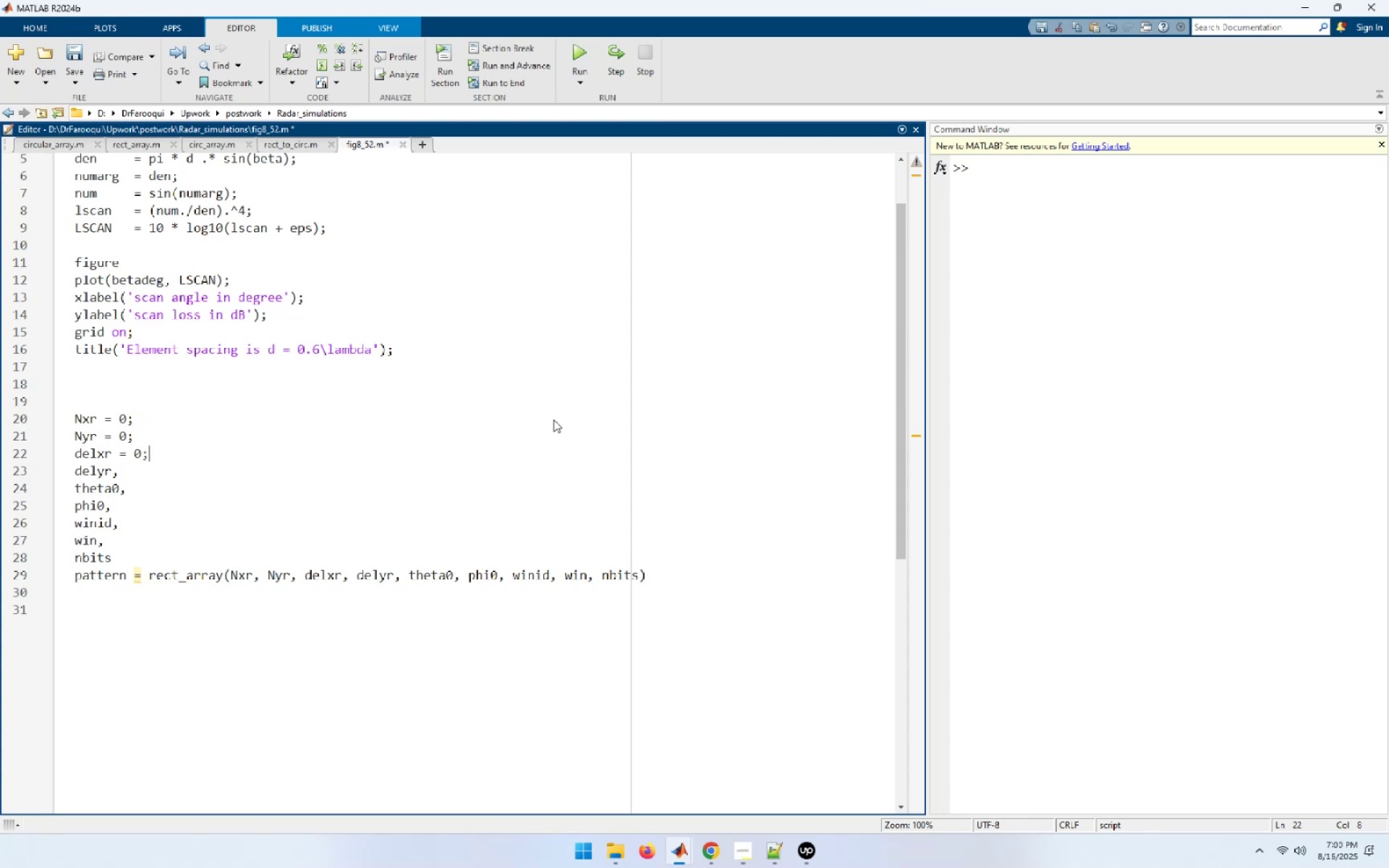 
key(ArrowDown)
 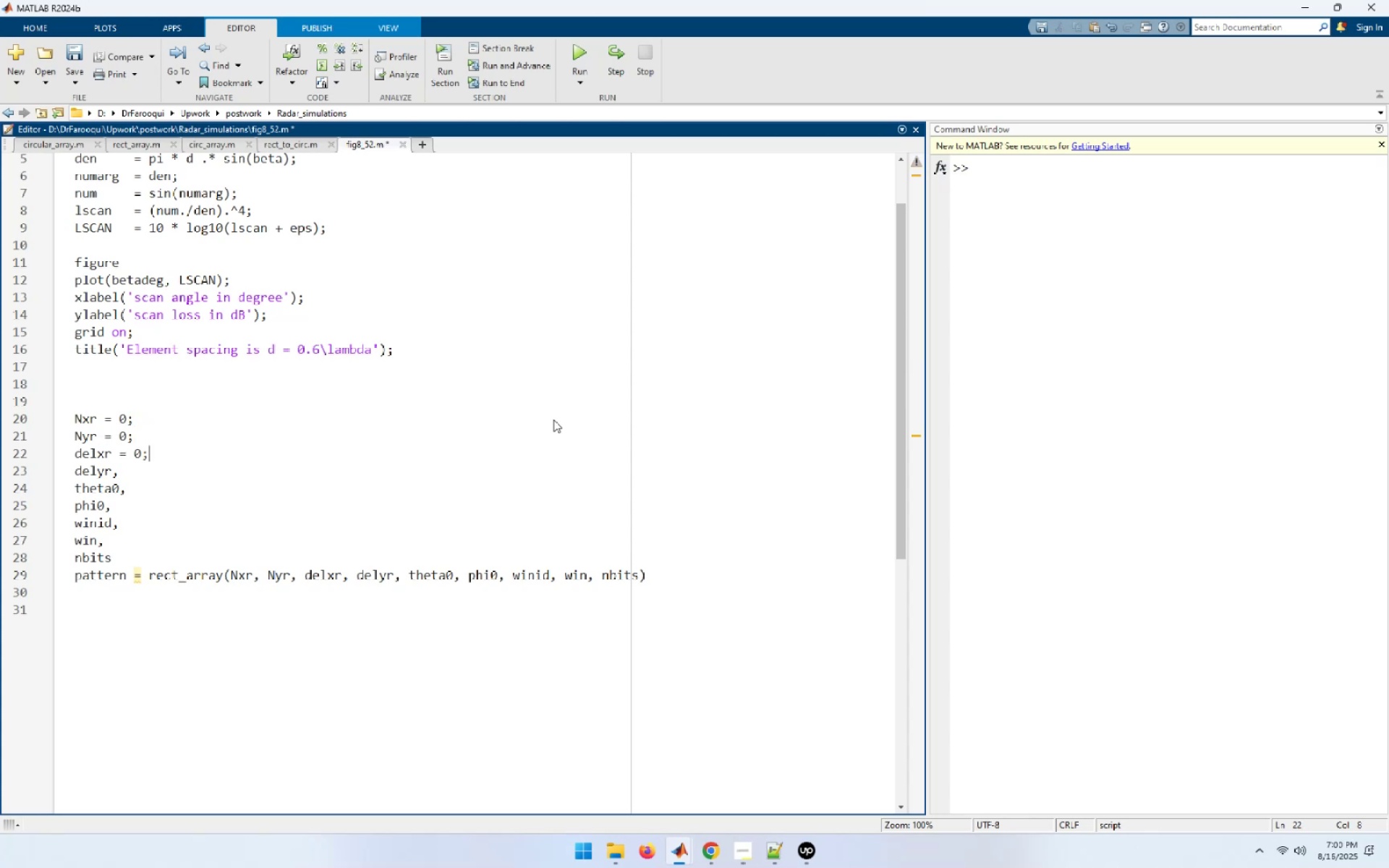 
key(ArrowLeft)
 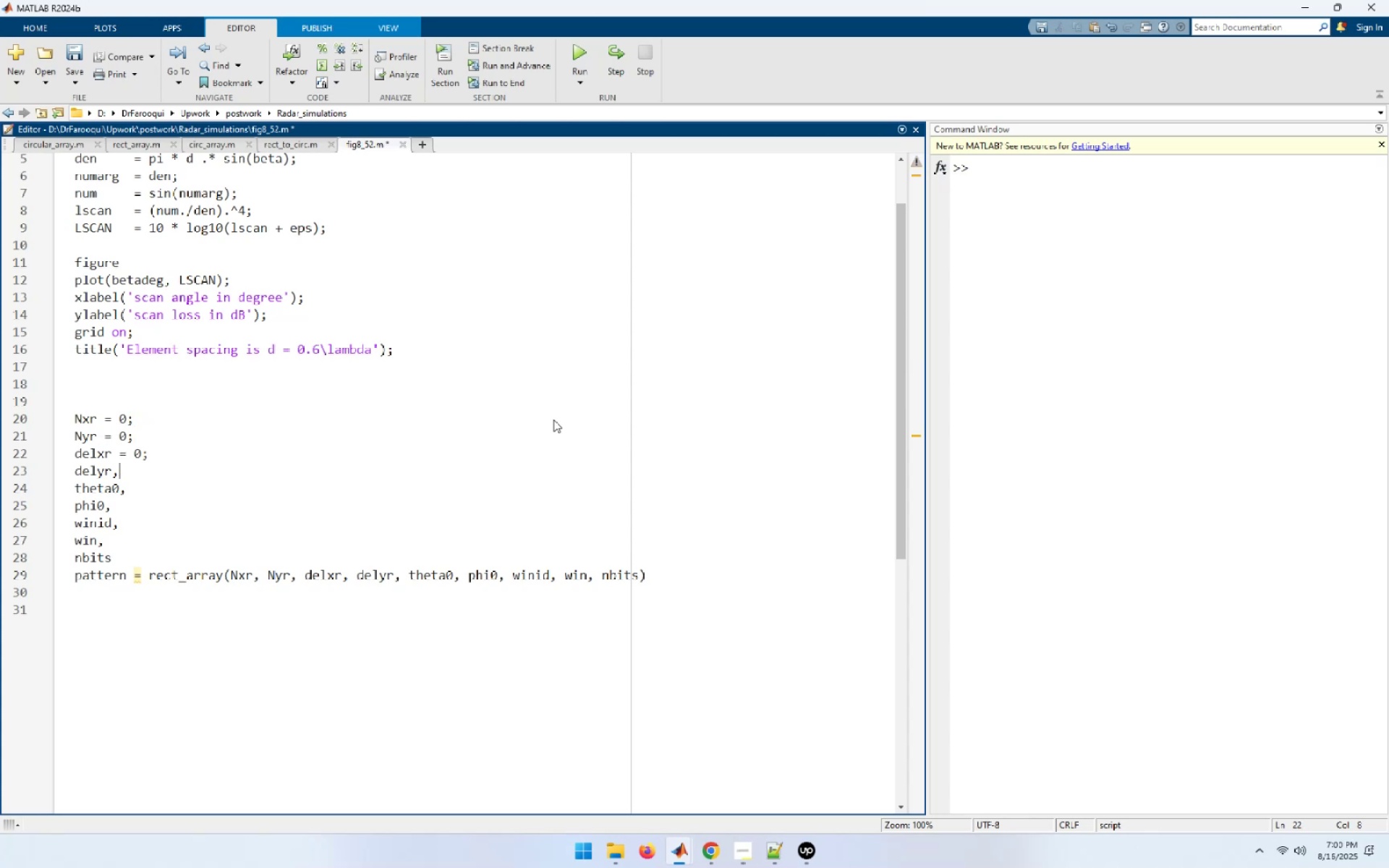 
key(ArrowLeft)
 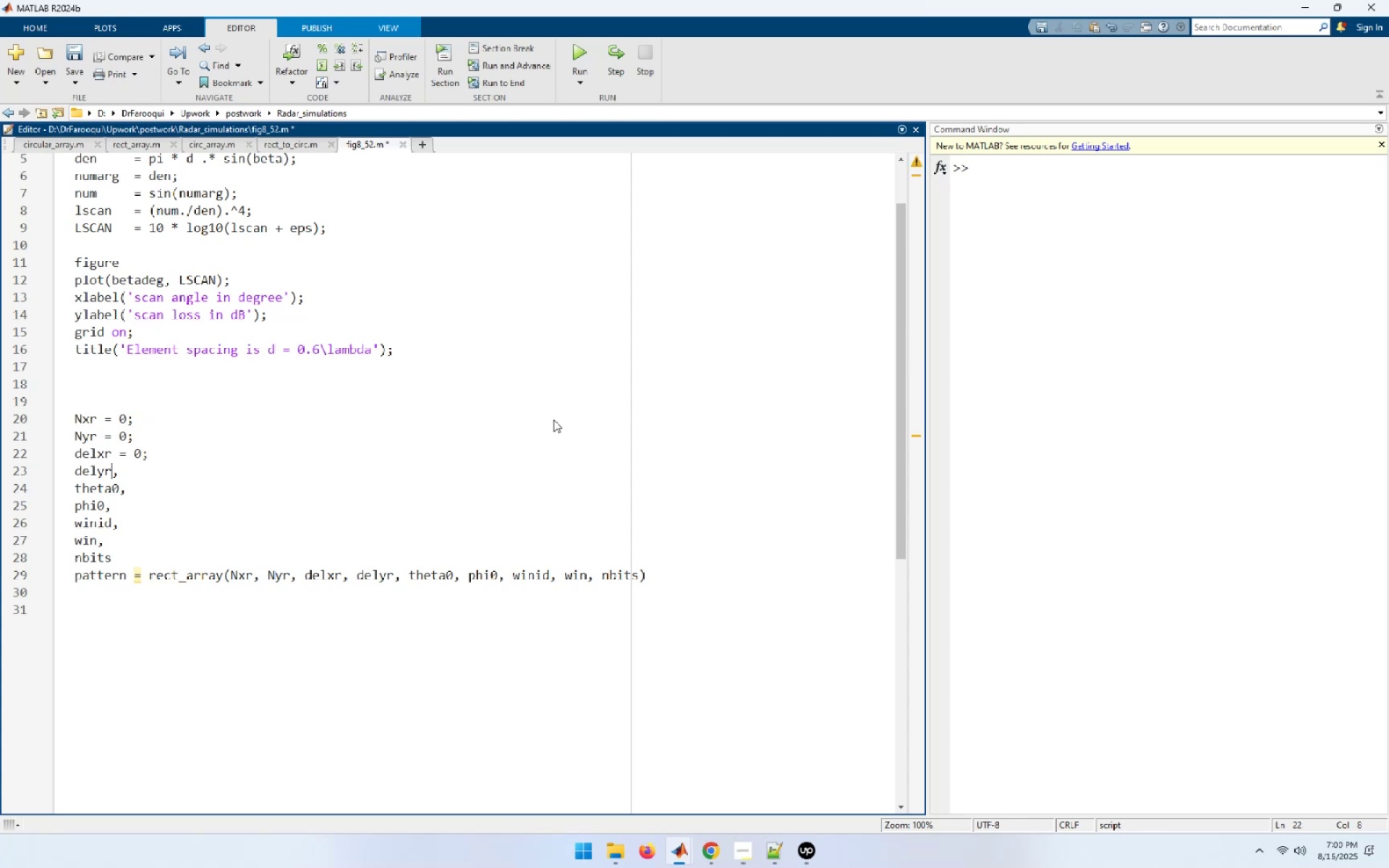 
key(Shift+End)
 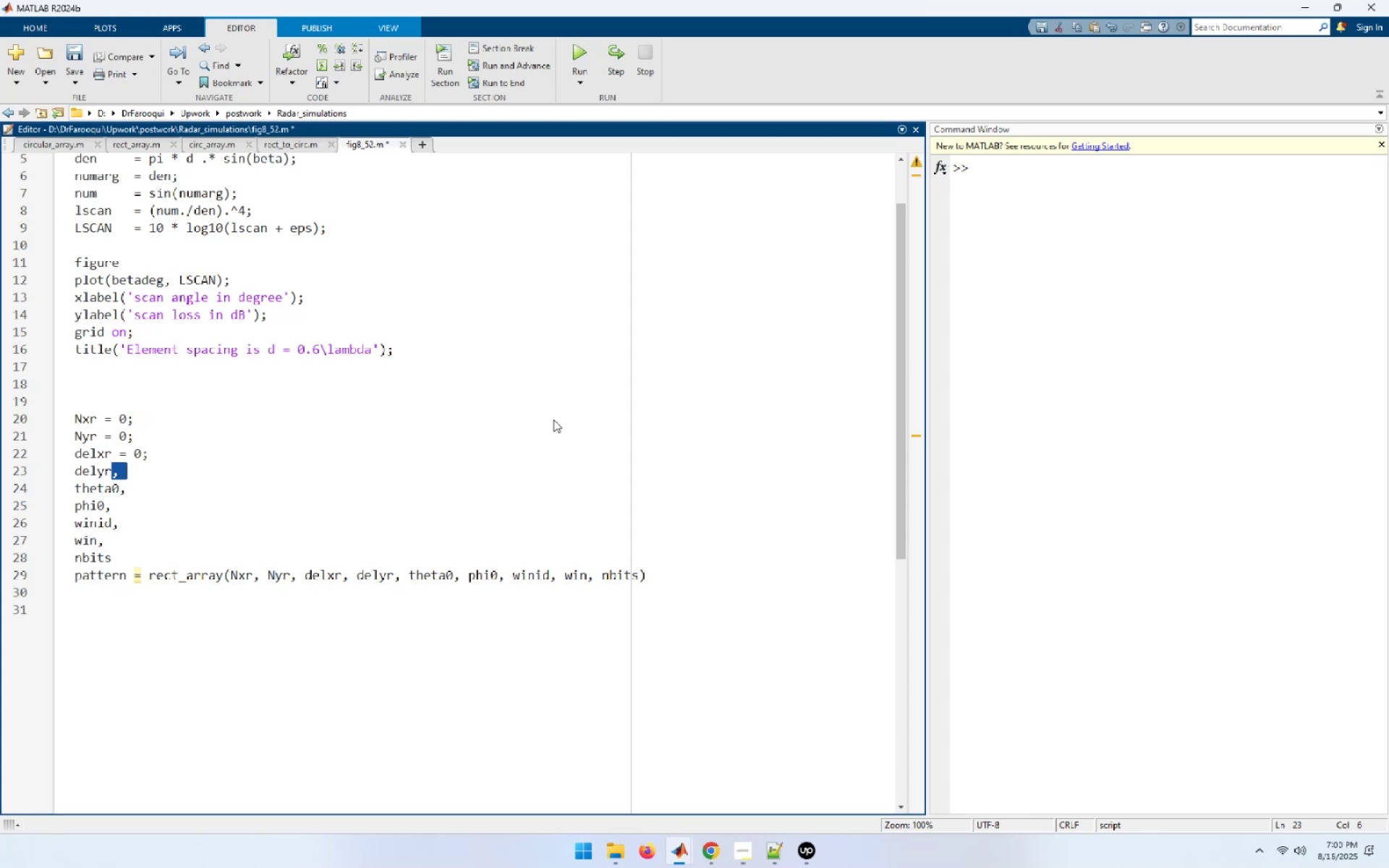 
key(Control+V)
 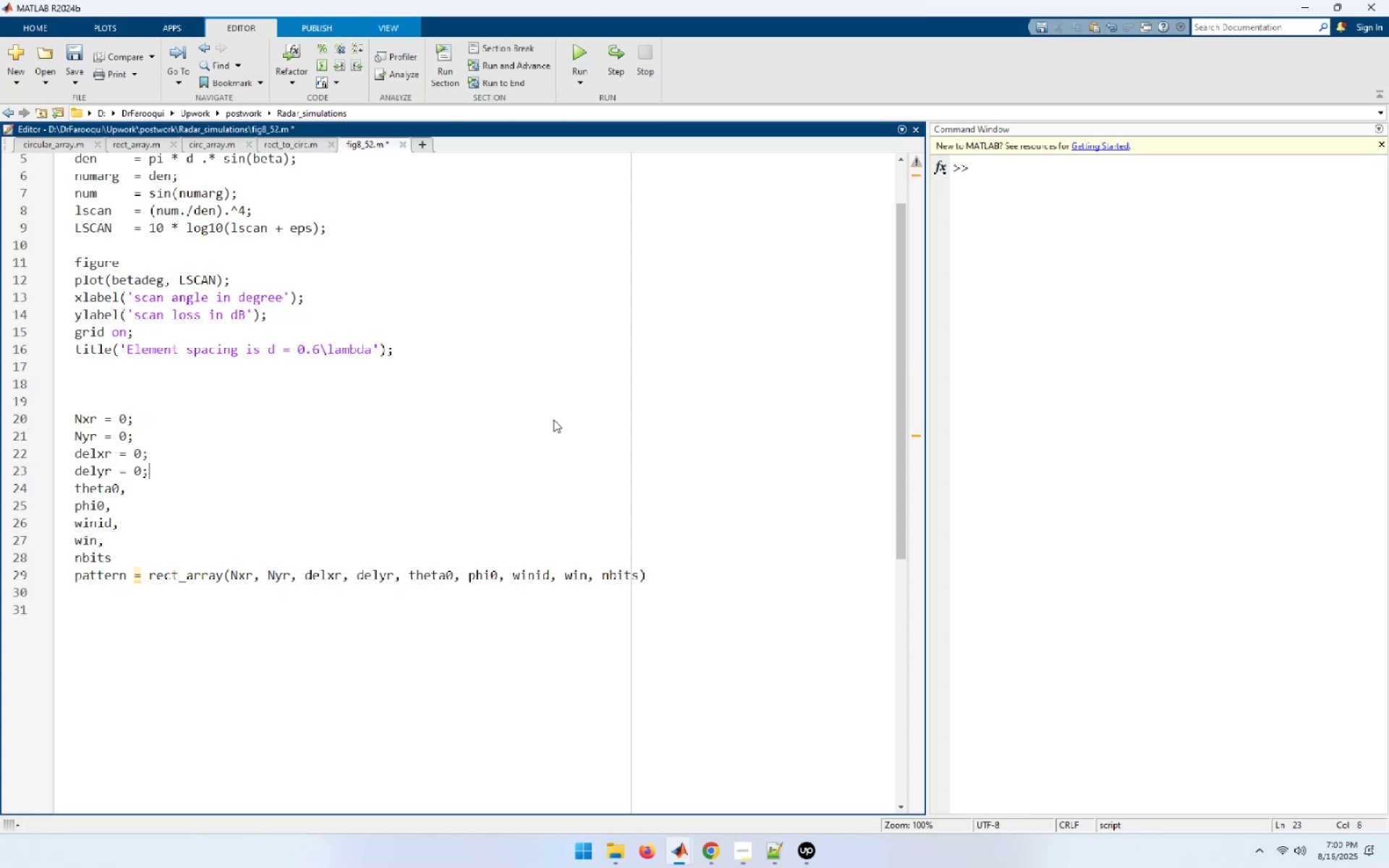 
key(ArrowDown)
 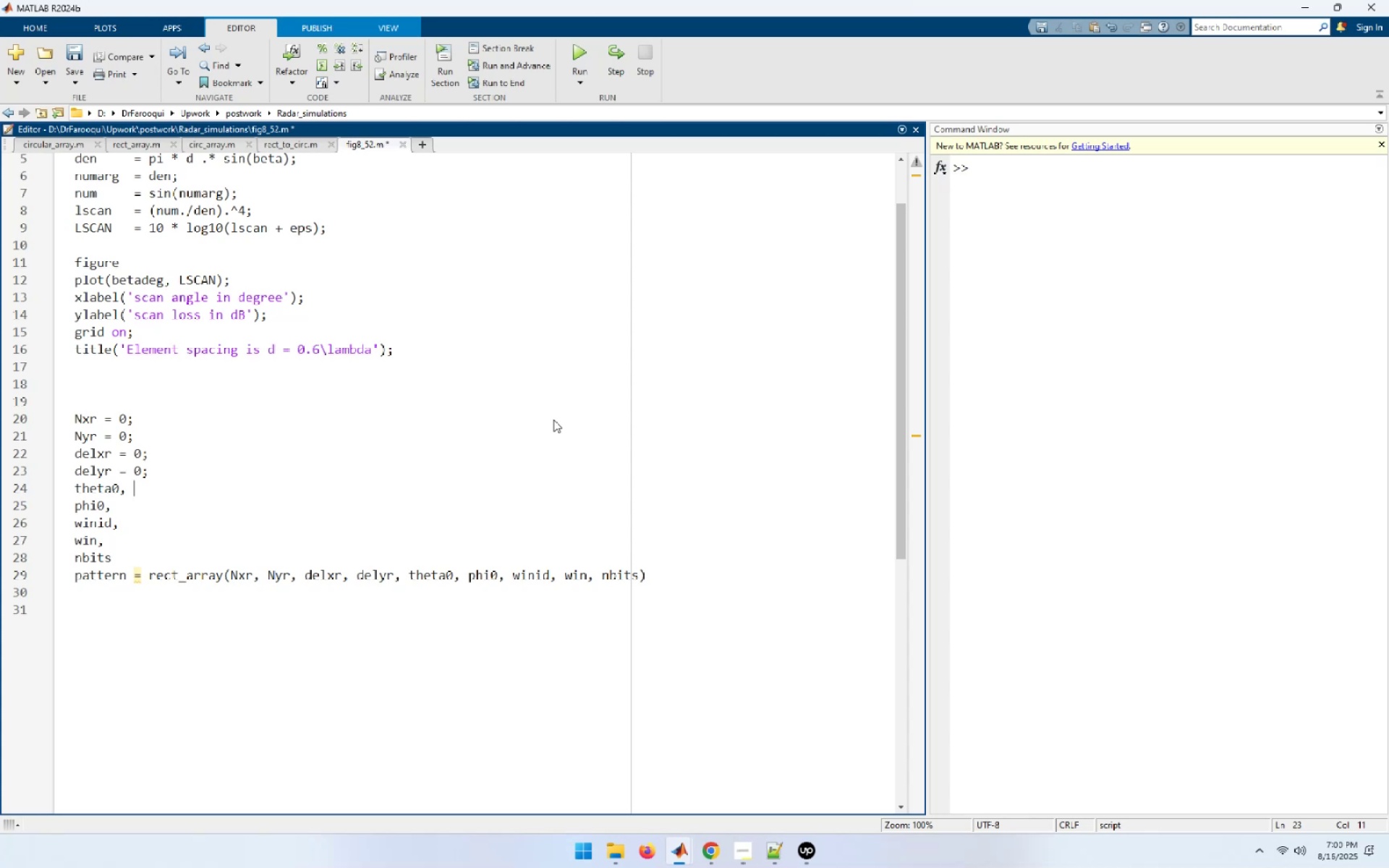 
key(ArrowLeft)
 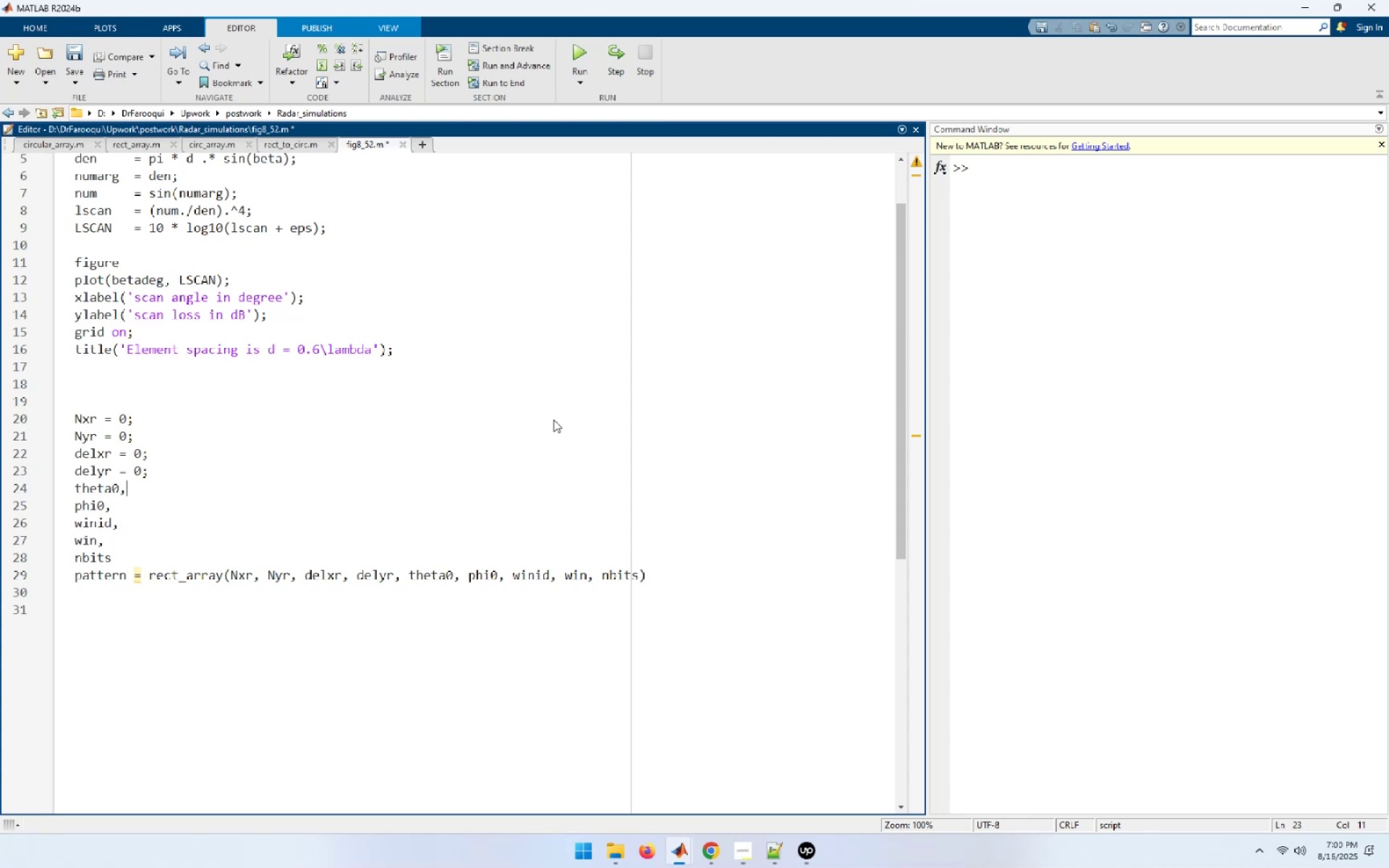 
key(ArrowLeft)
 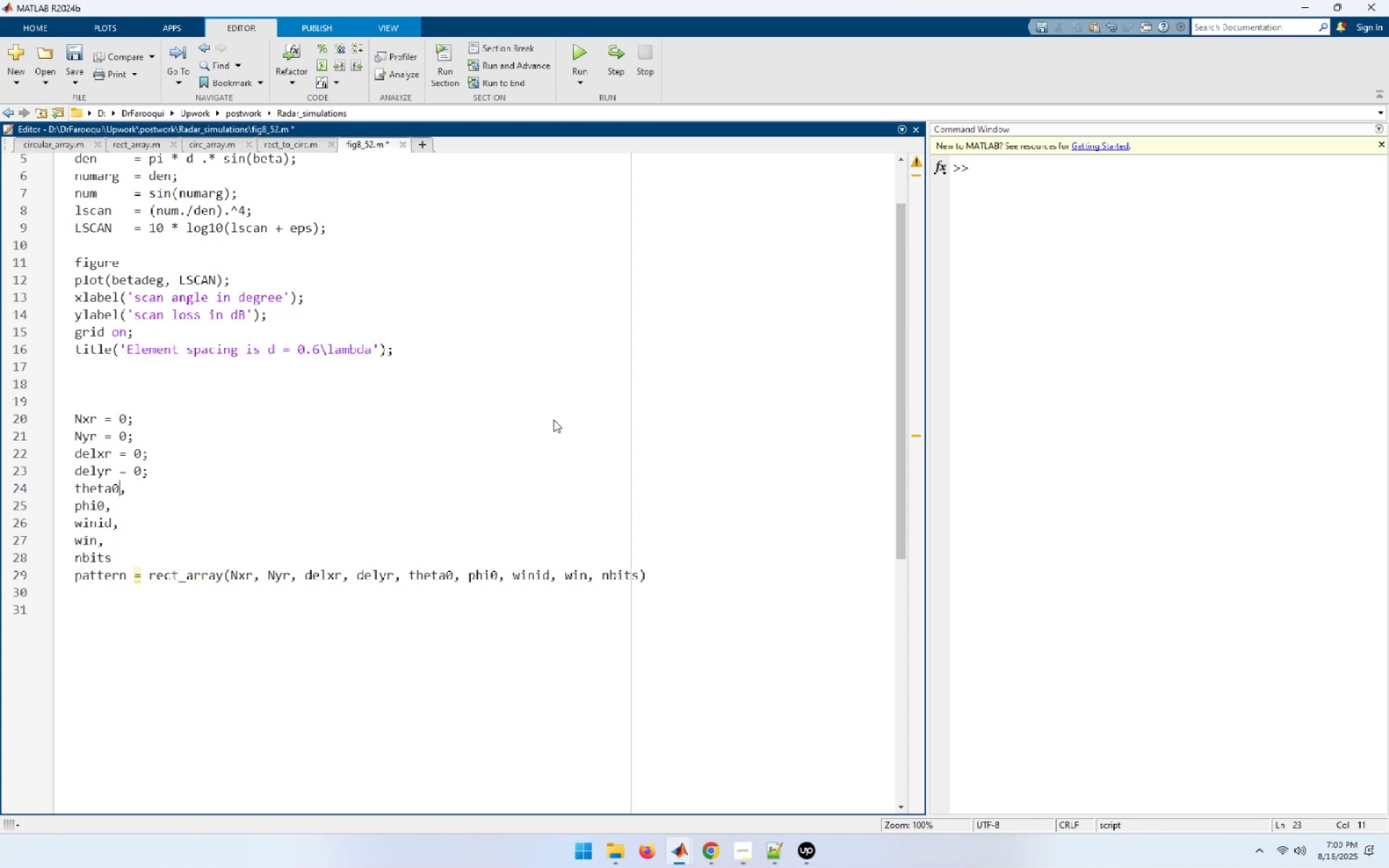 
key(Shift+End)
 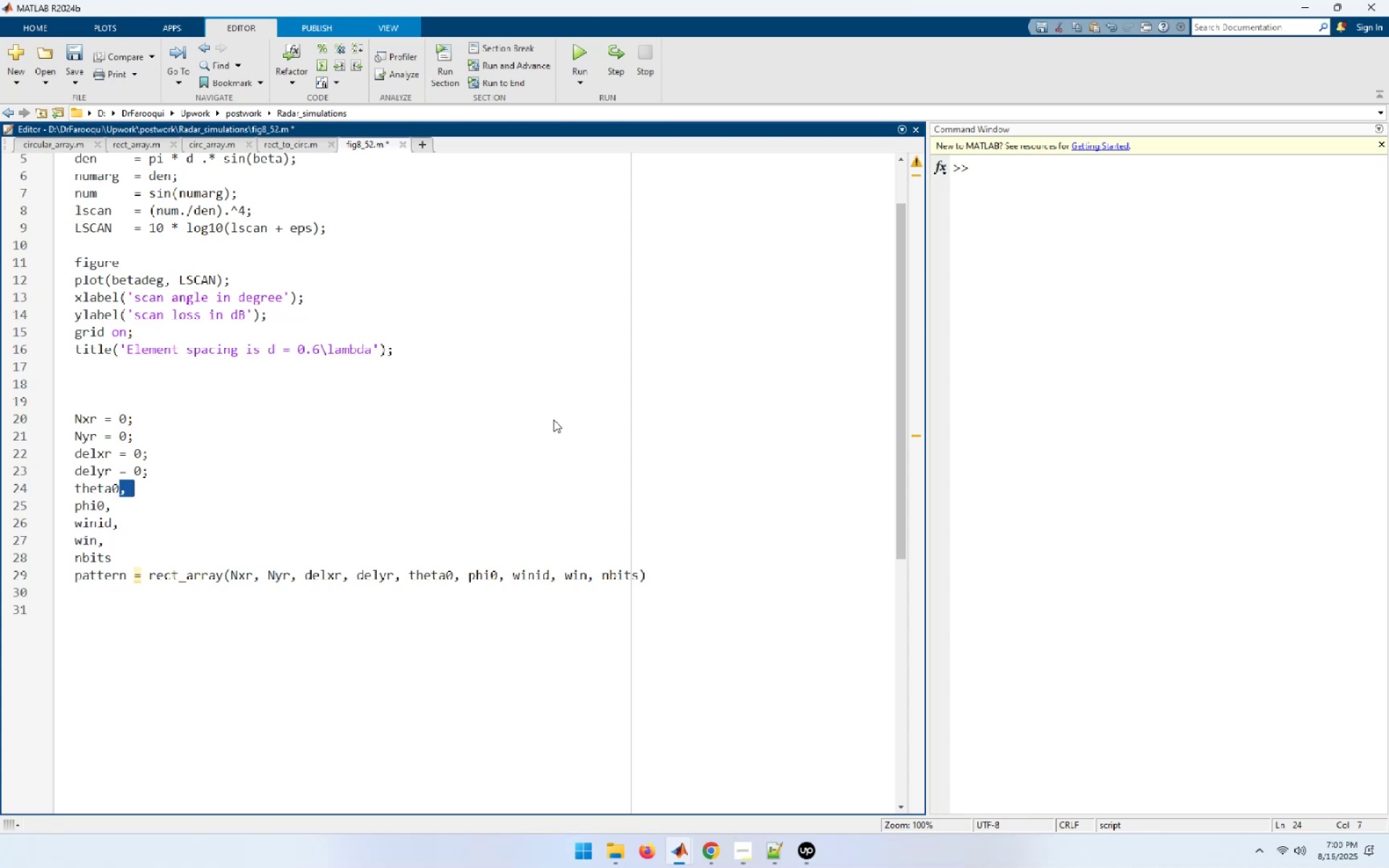 
key(Control+ControlLeft)
 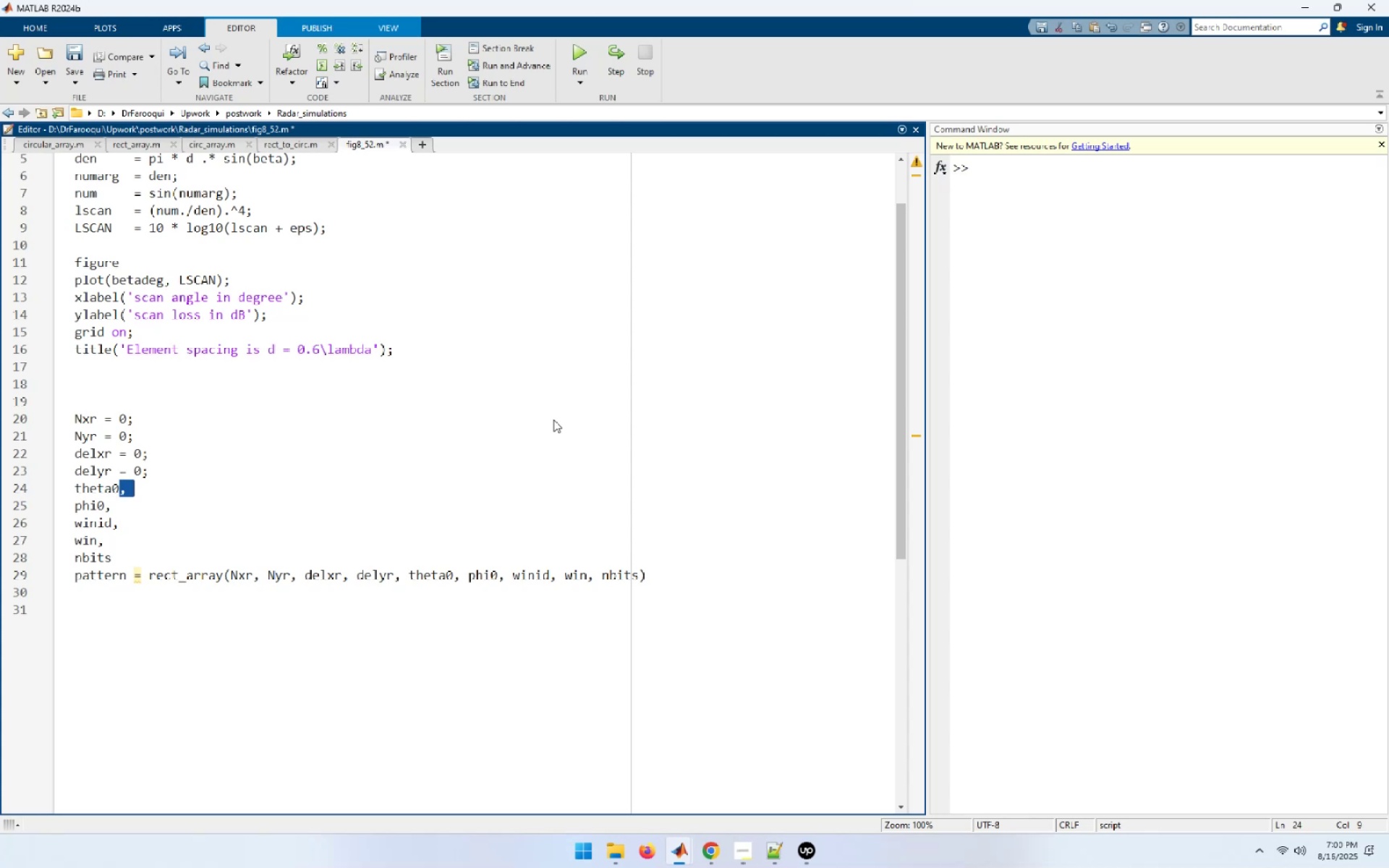 
key(Control+V)
 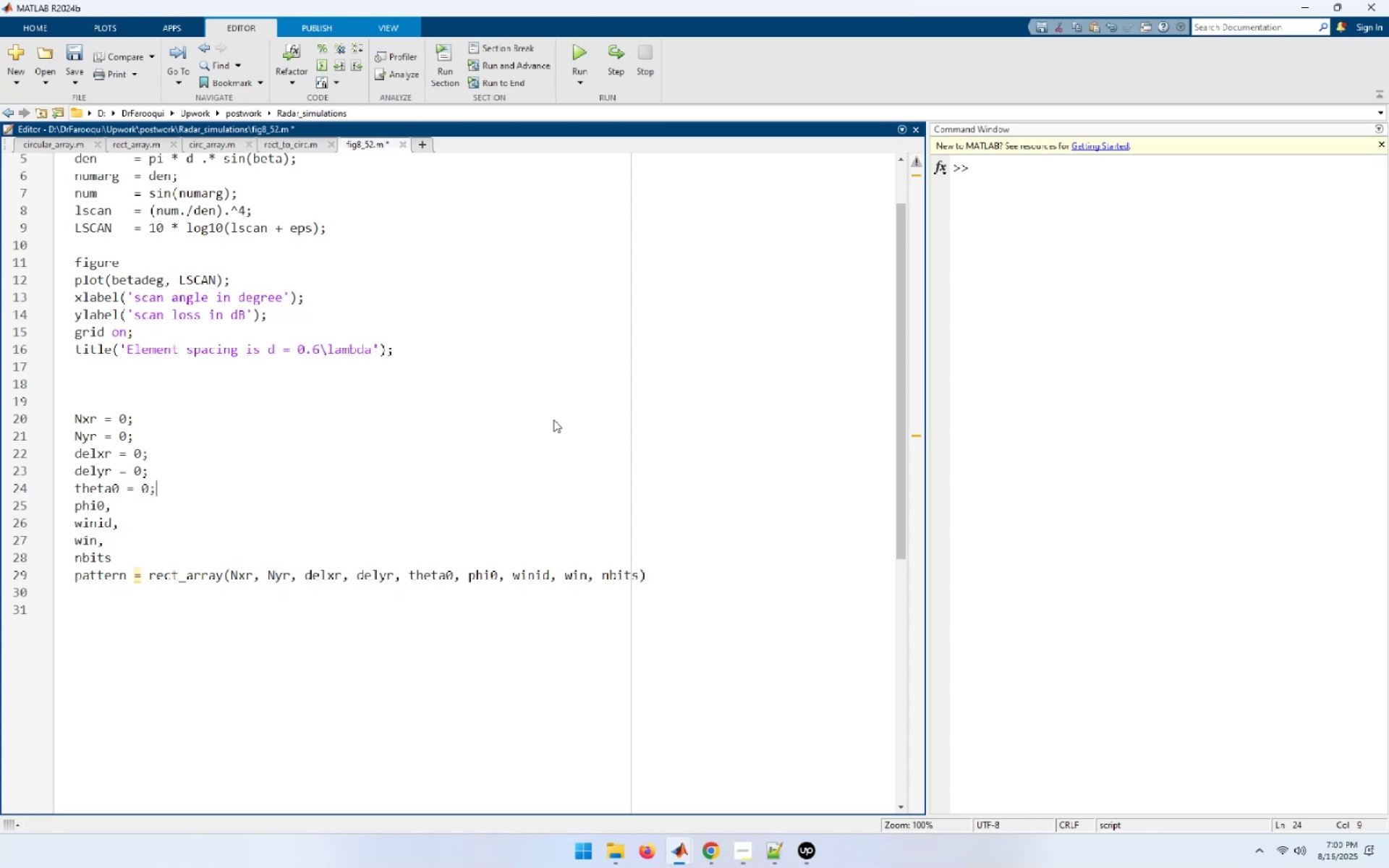 
key(ArrowDown)
 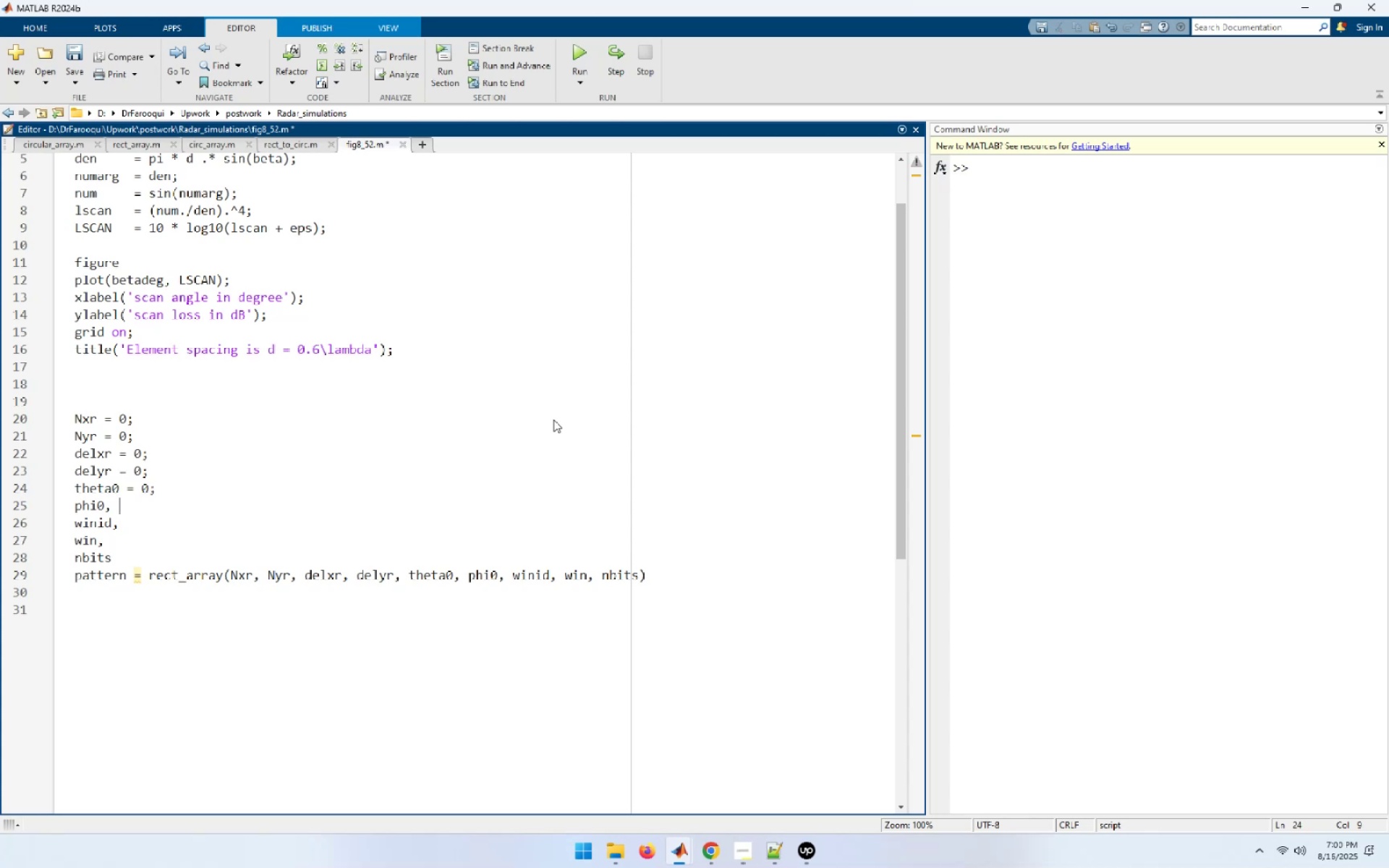 
key(ArrowLeft)
 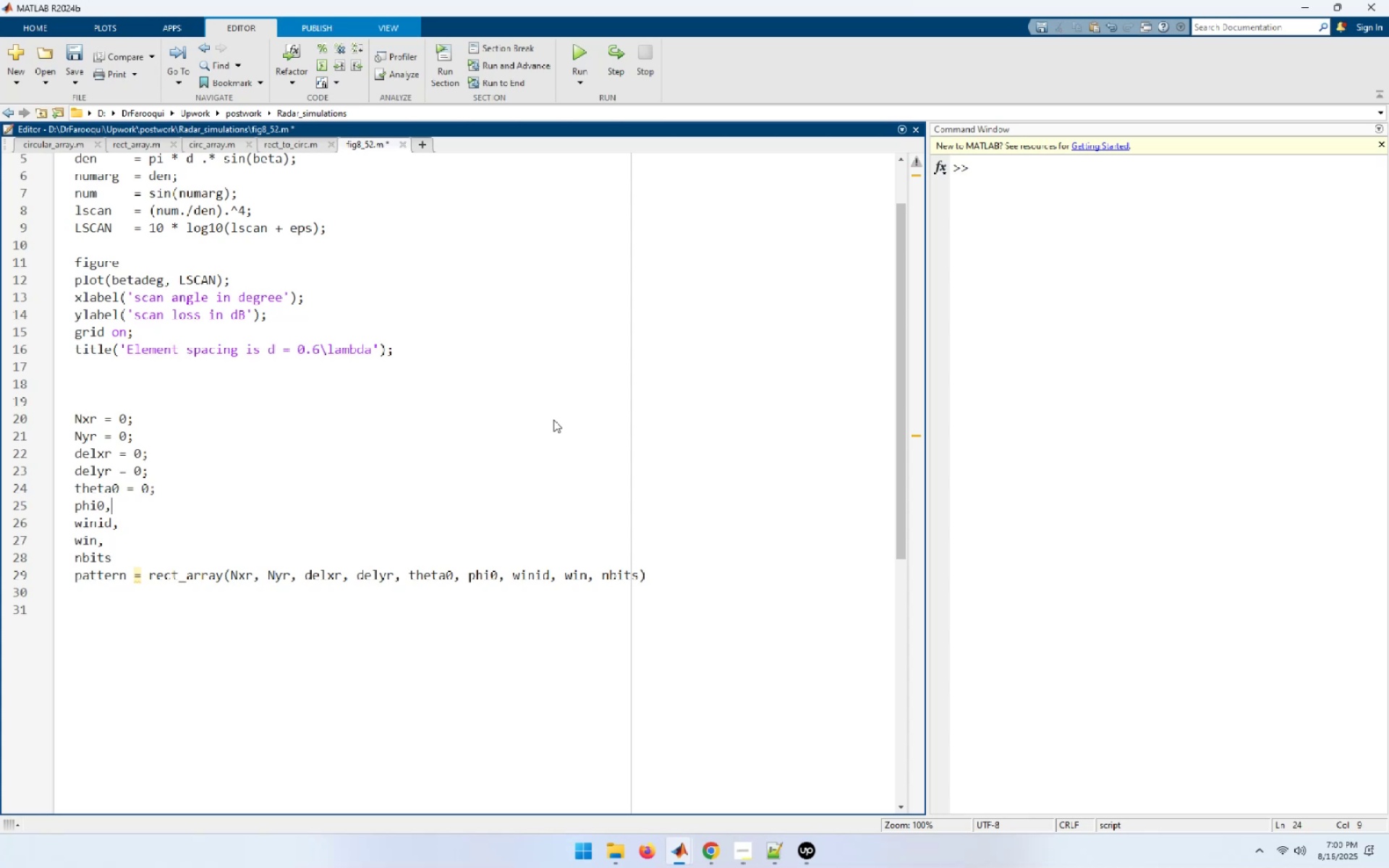 
key(ArrowLeft)
 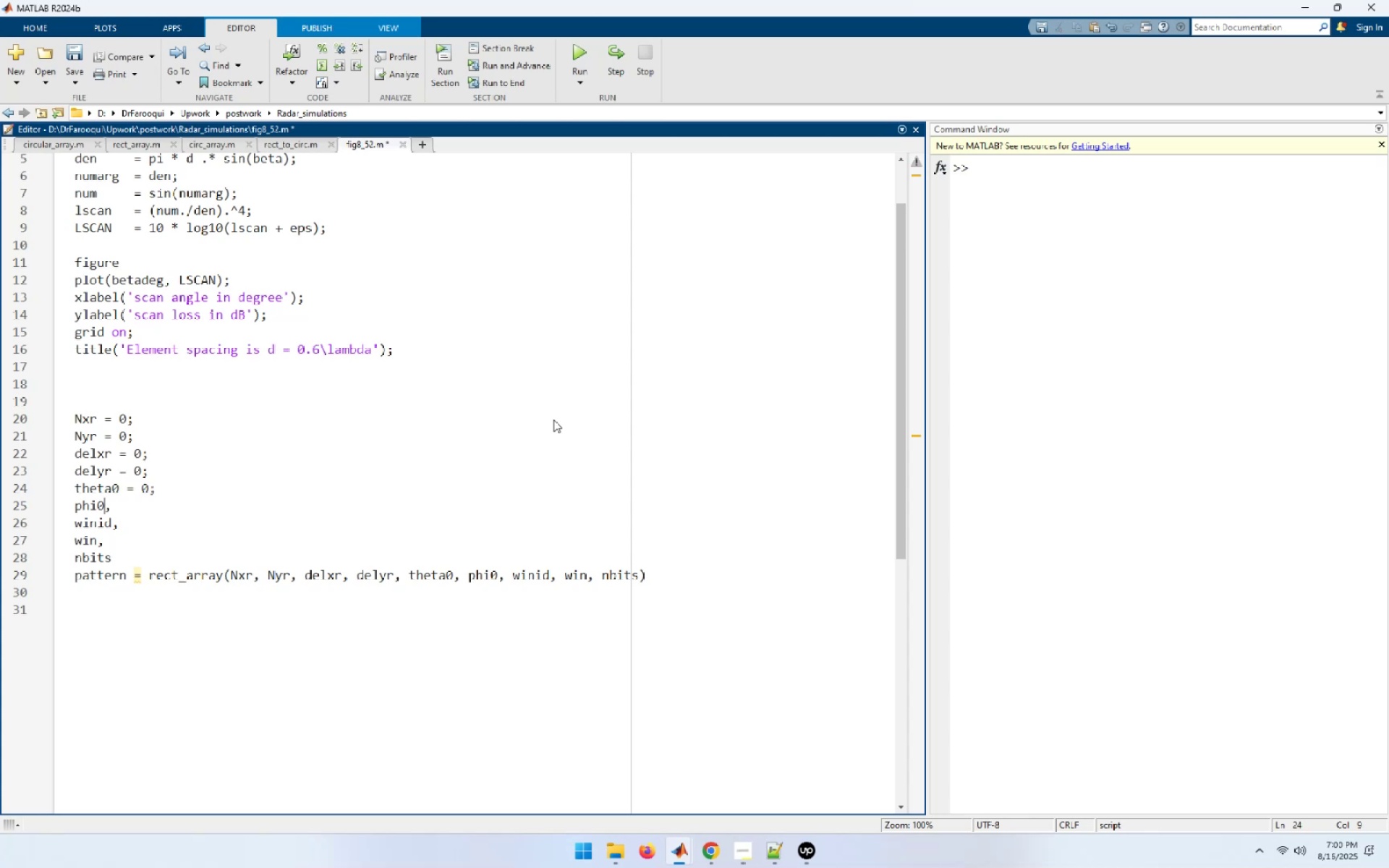 
key(Shift+End)
 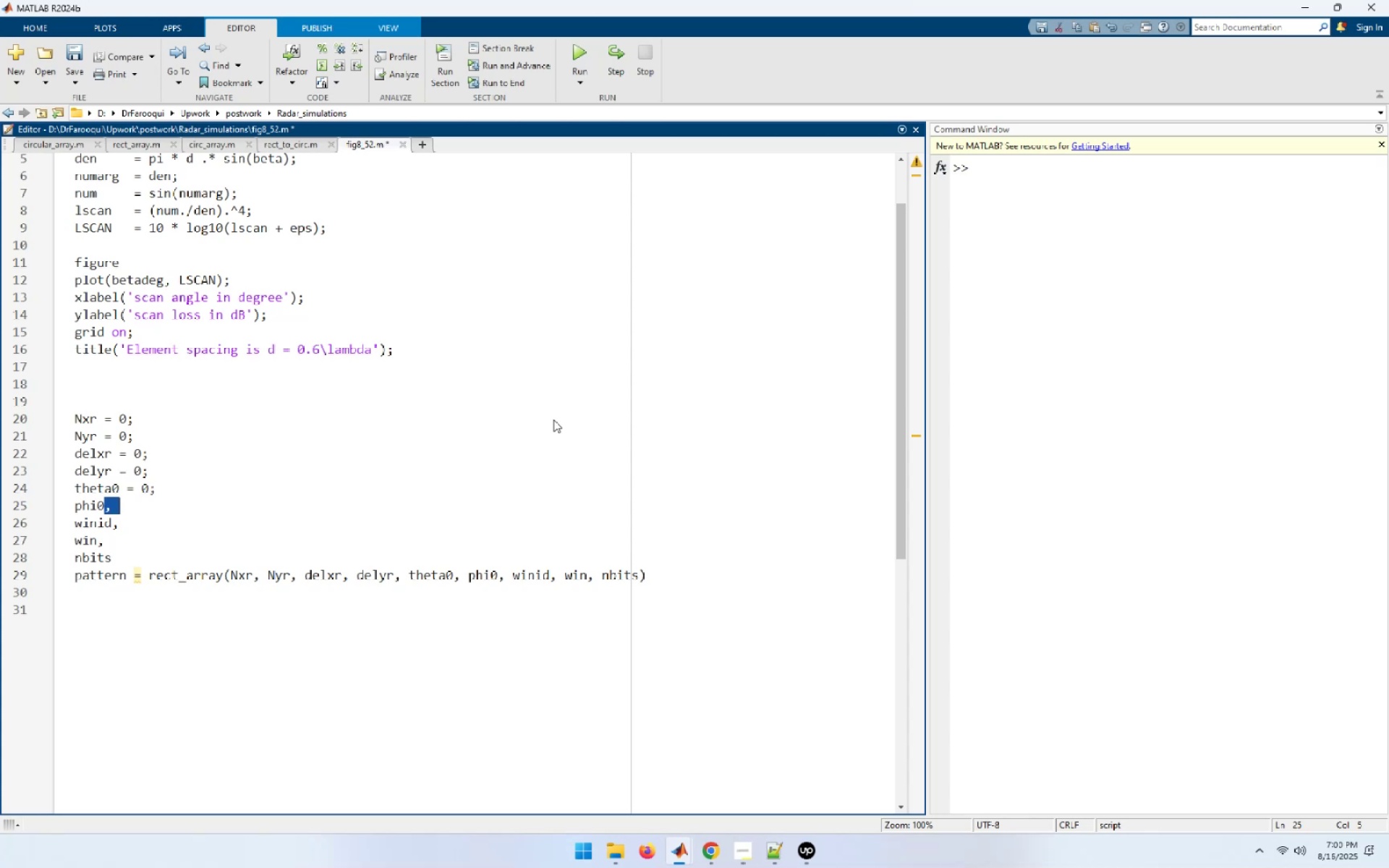 
key(Control+ControlLeft)
 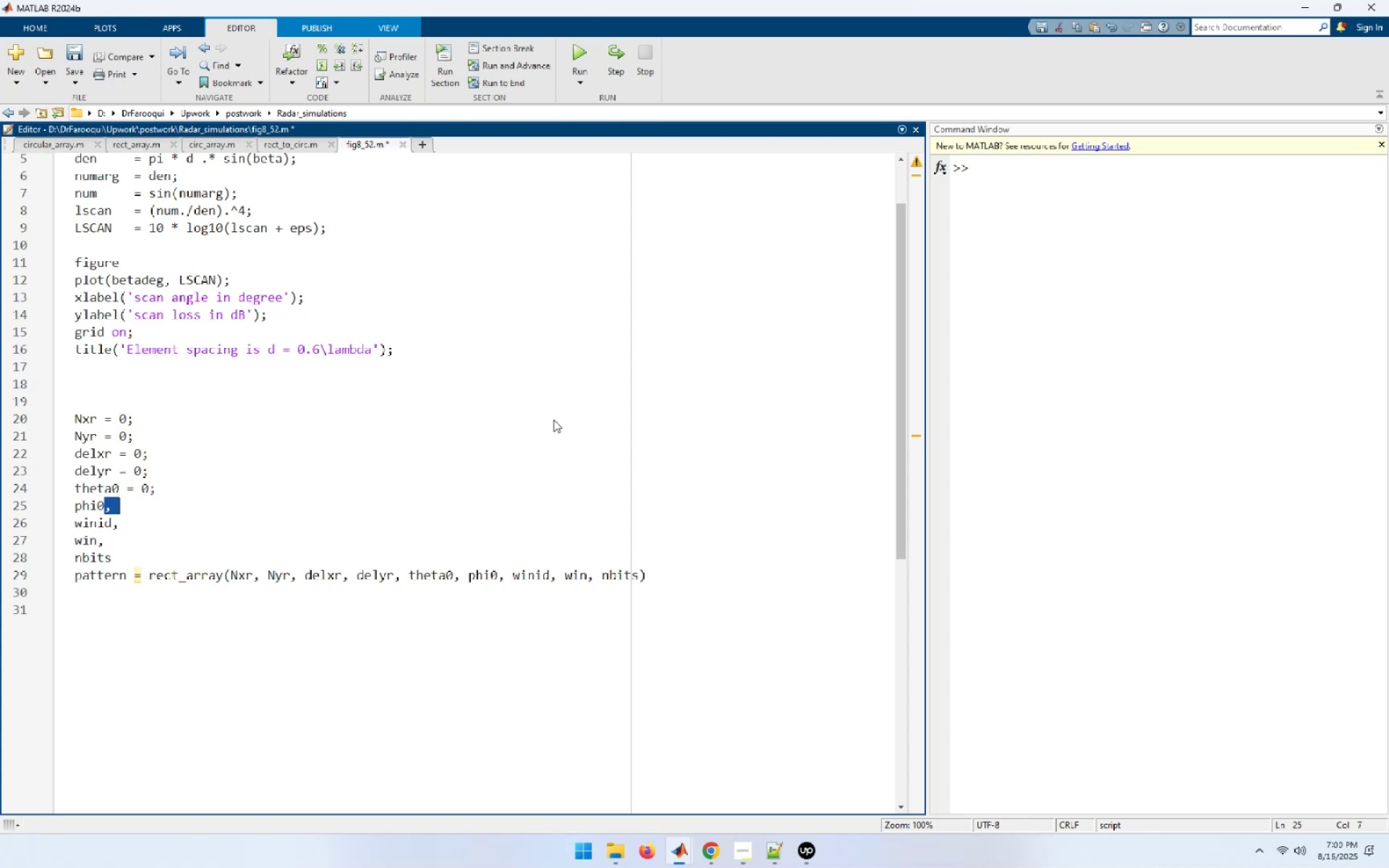 
key(Control+V)
 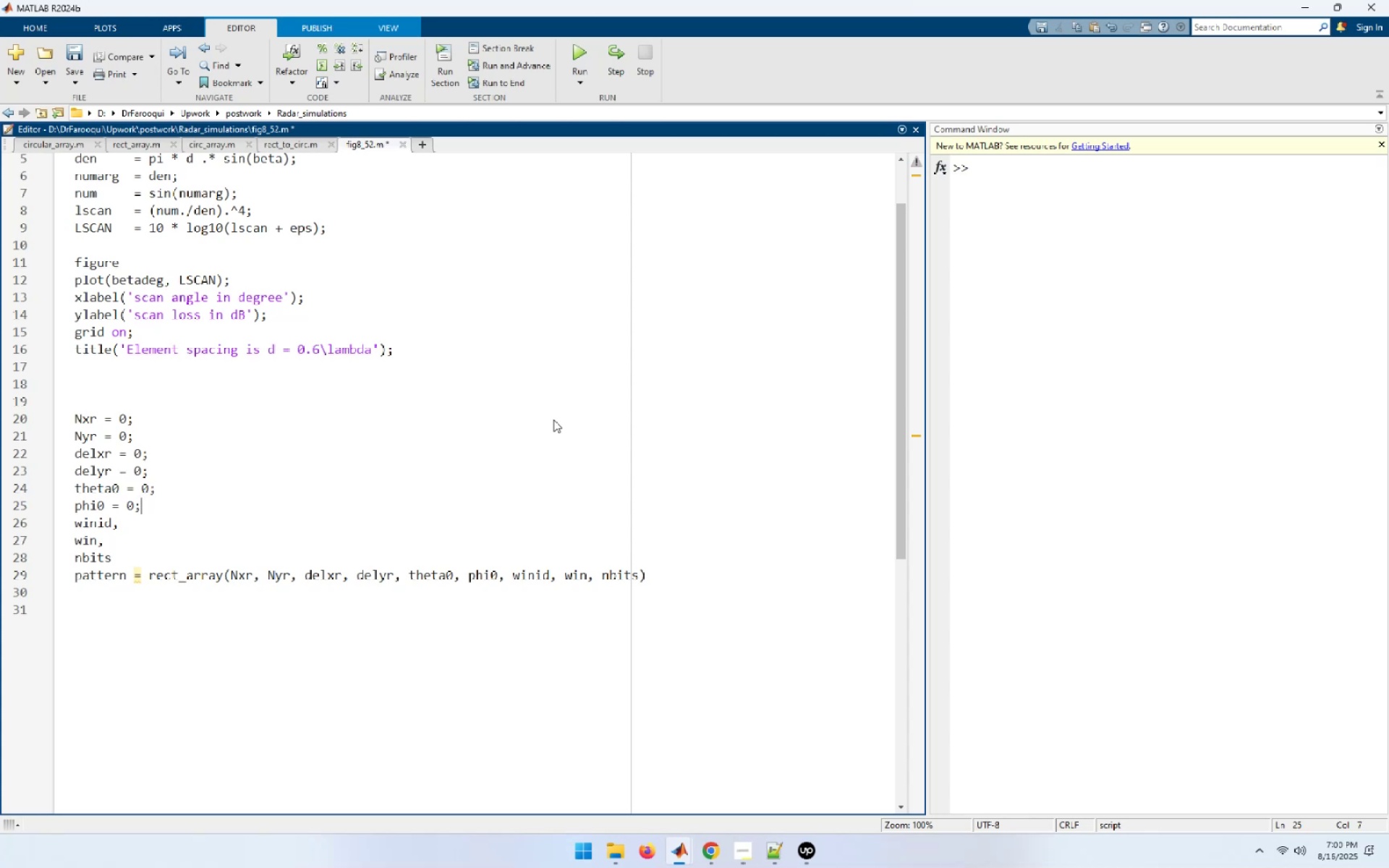 
key(ArrowDown)
 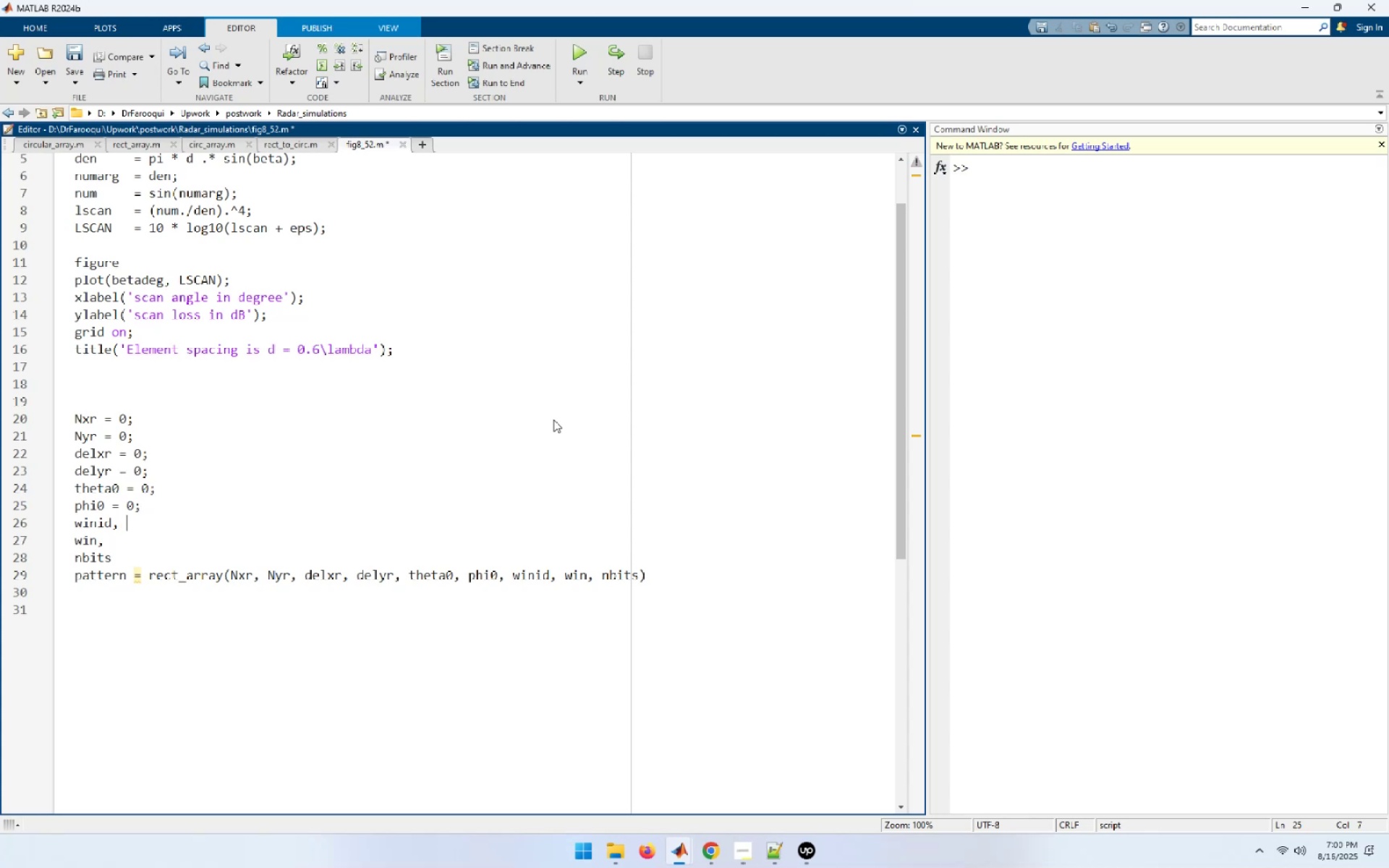 
key(ArrowLeft)
 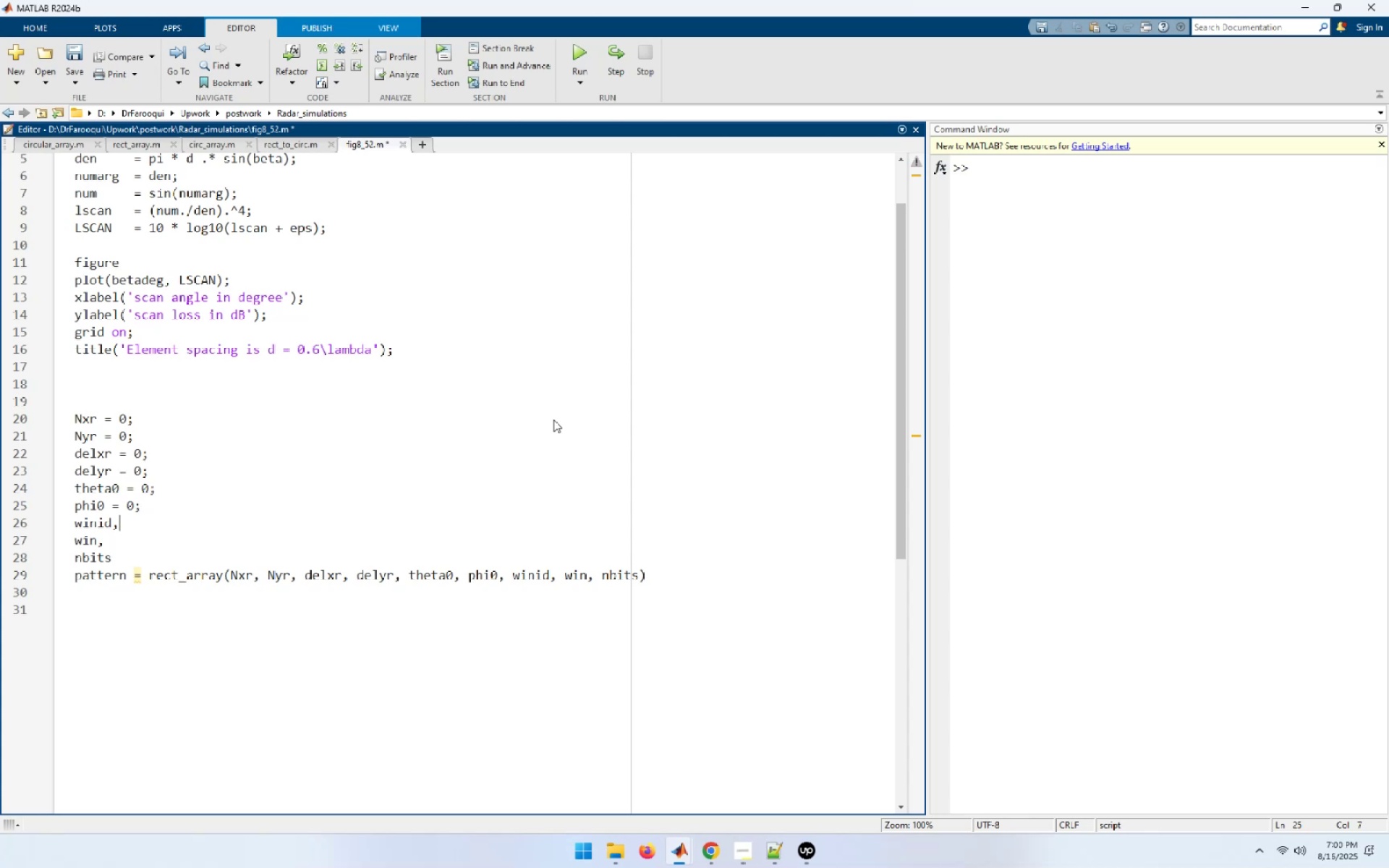 
key(ArrowLeft)
 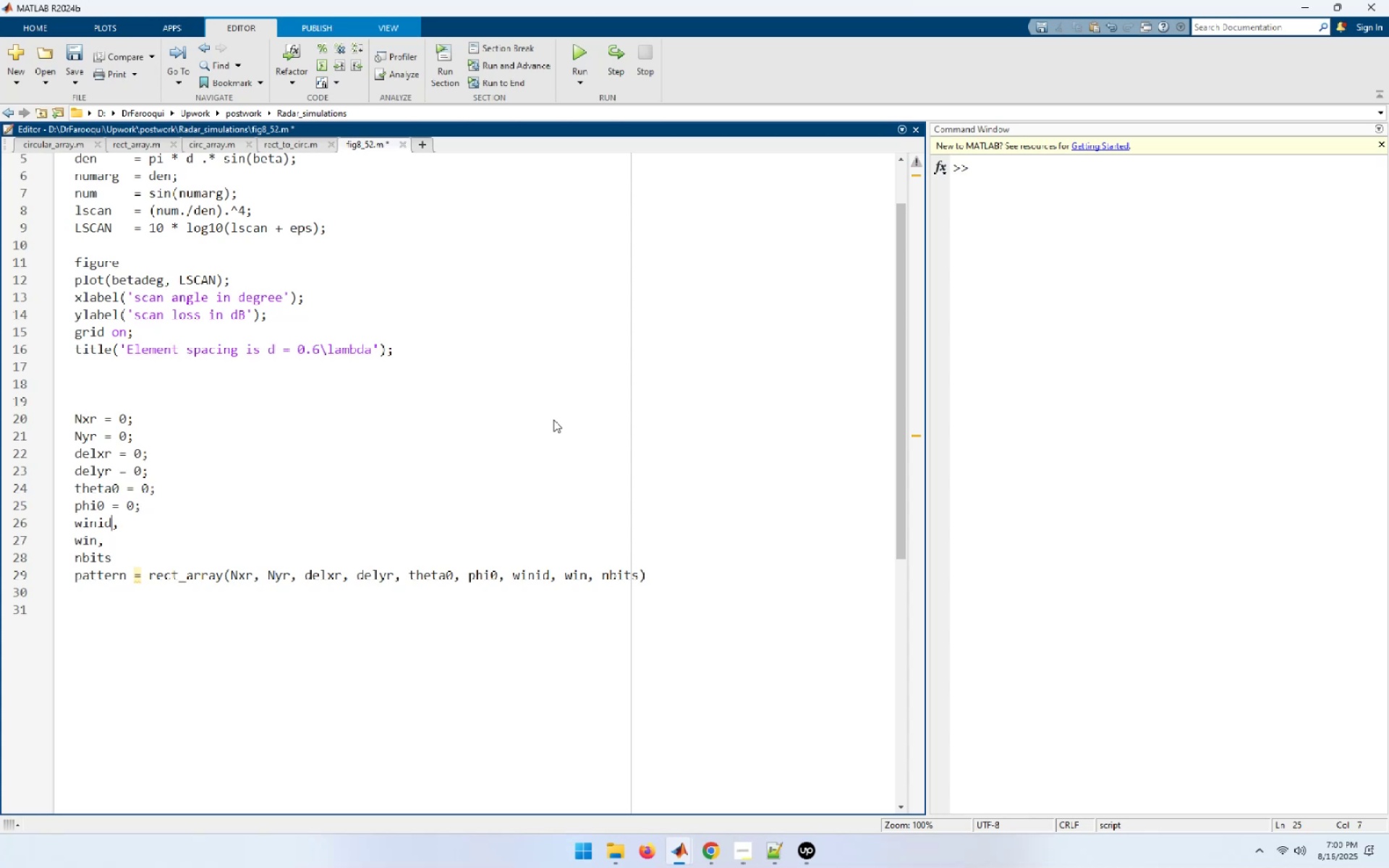 
key(Shift+ShiftLeft)
 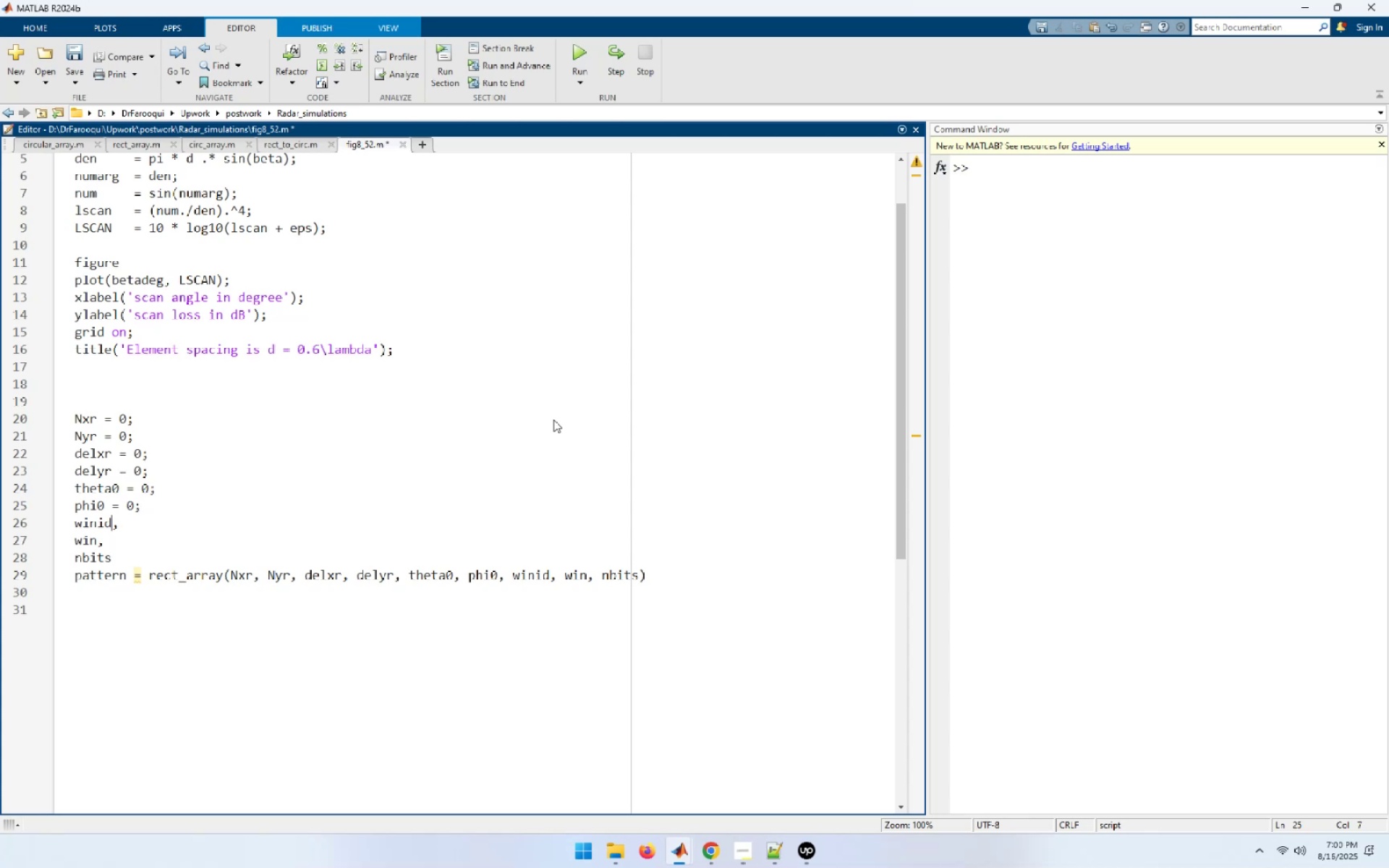 
key(Shift+End)
 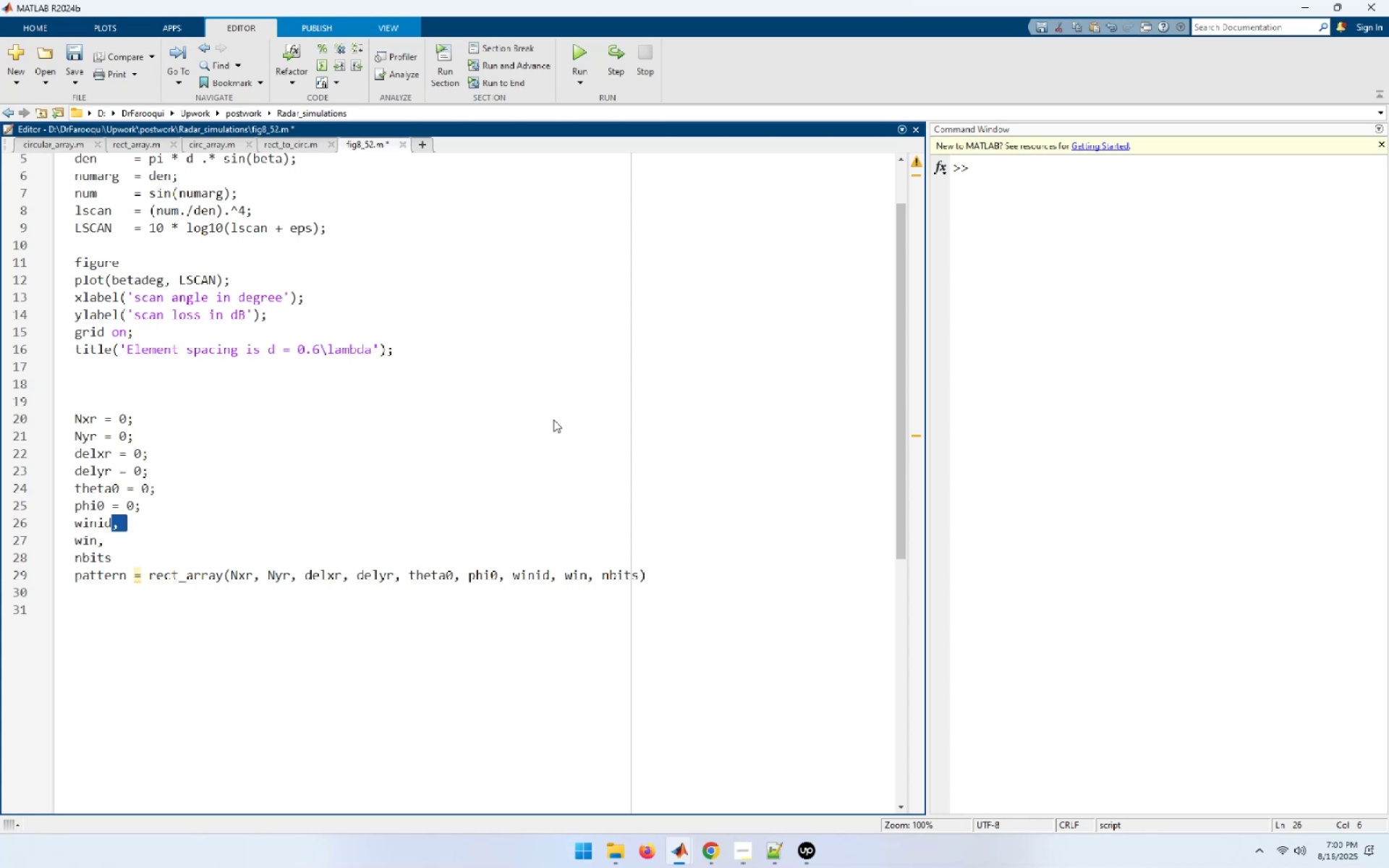 
key(Control+ControlLeft)
 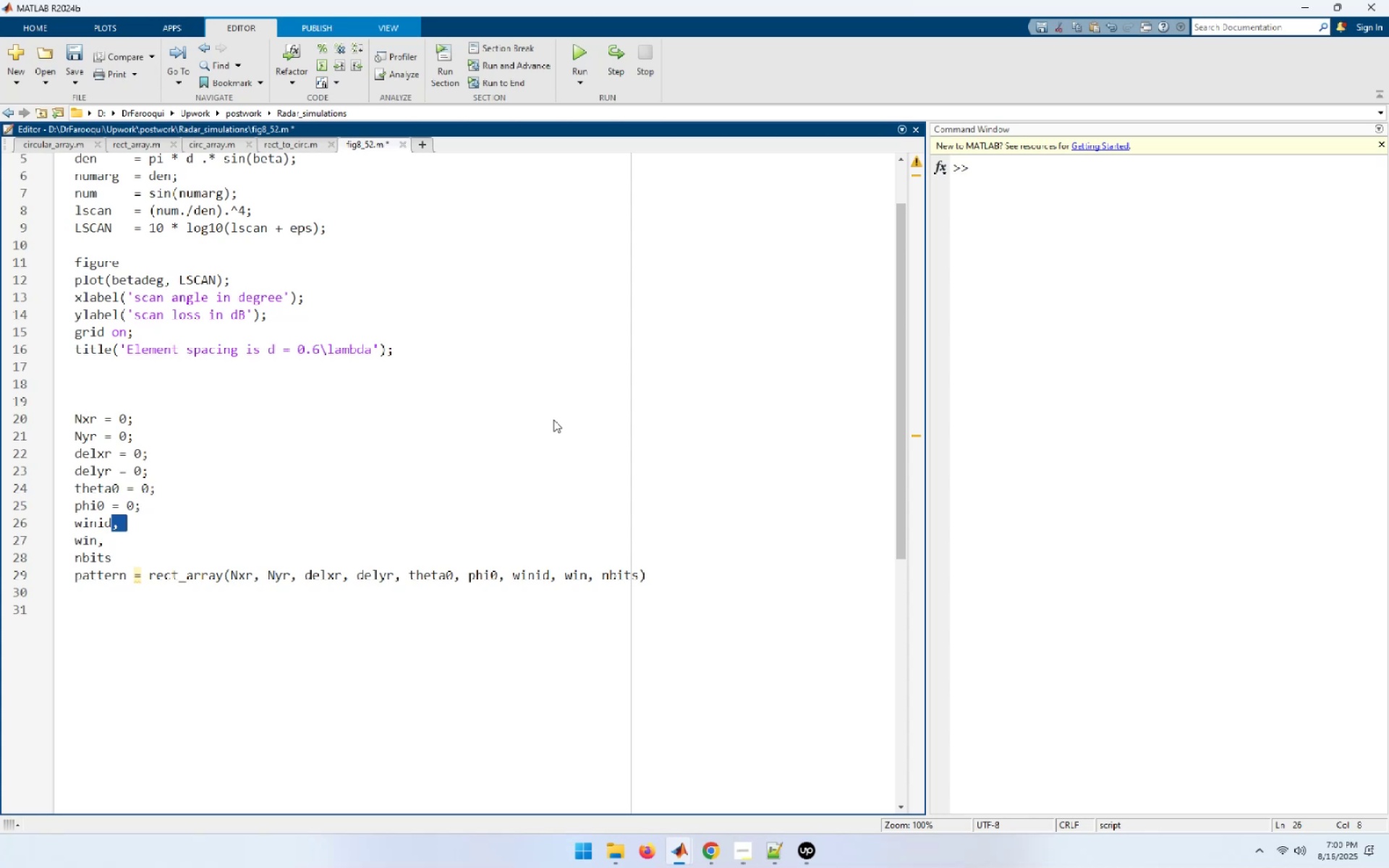 
key(Control+V)
 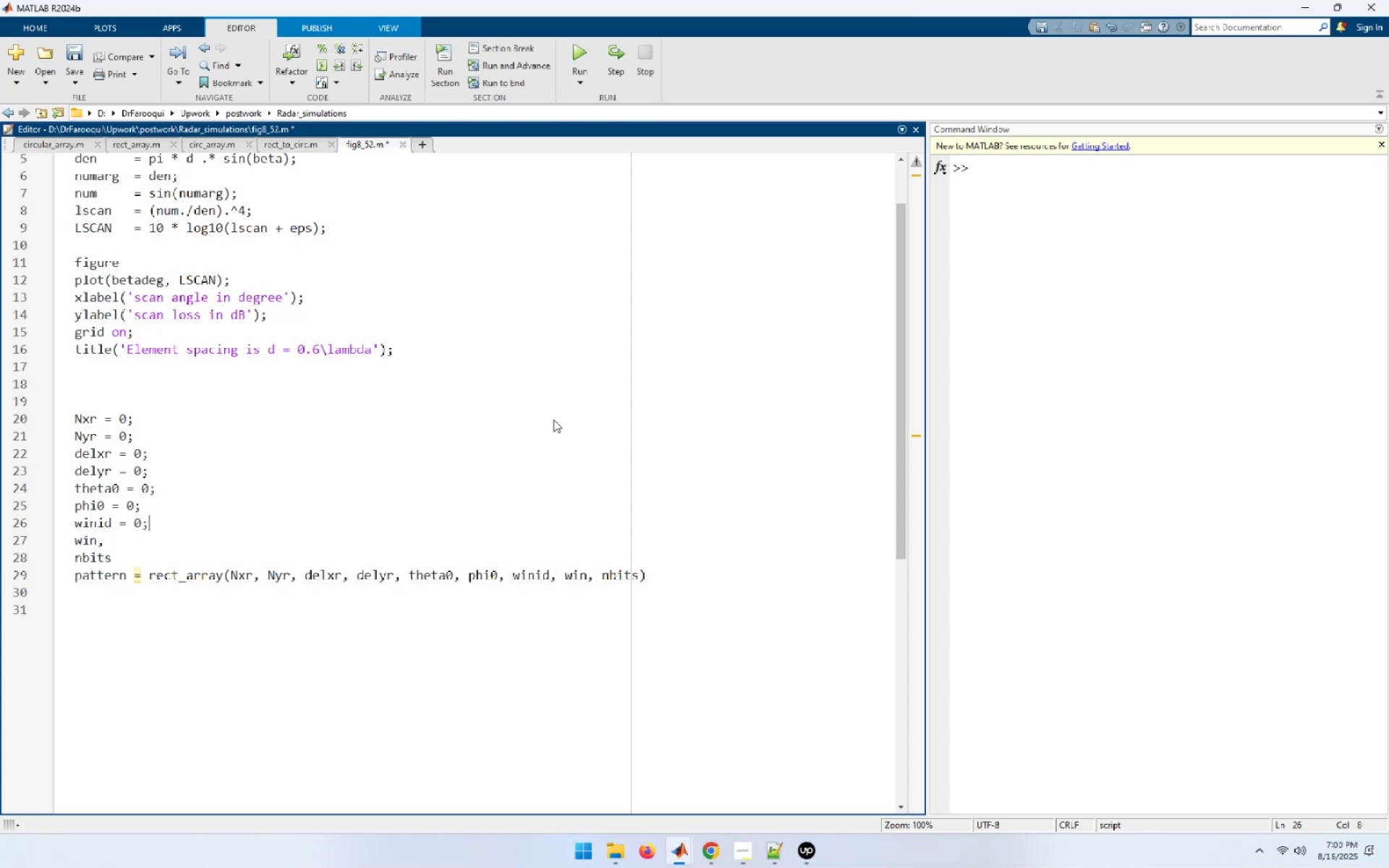 
key(ArrowDown)
 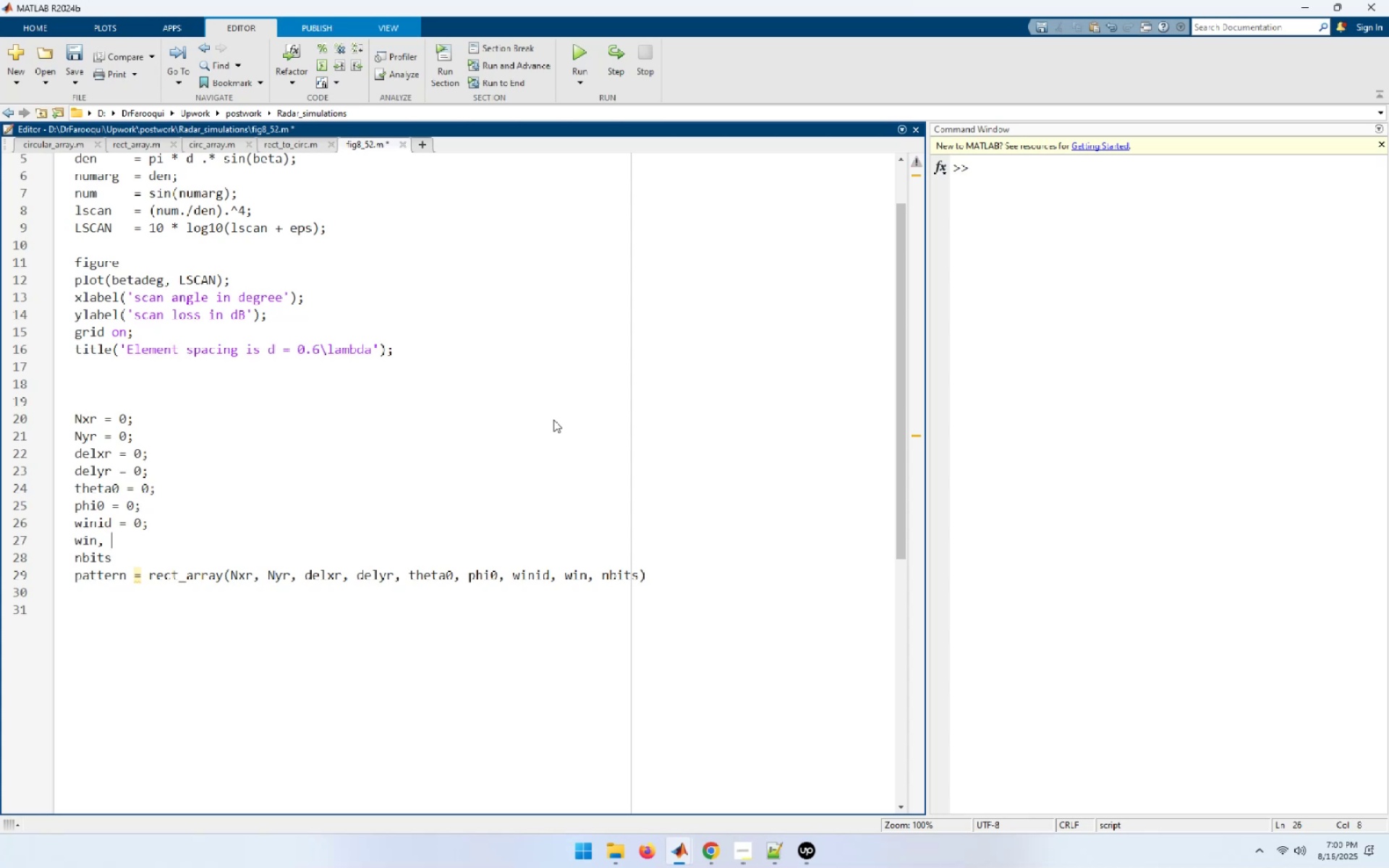 
key(ArrowLeft)
 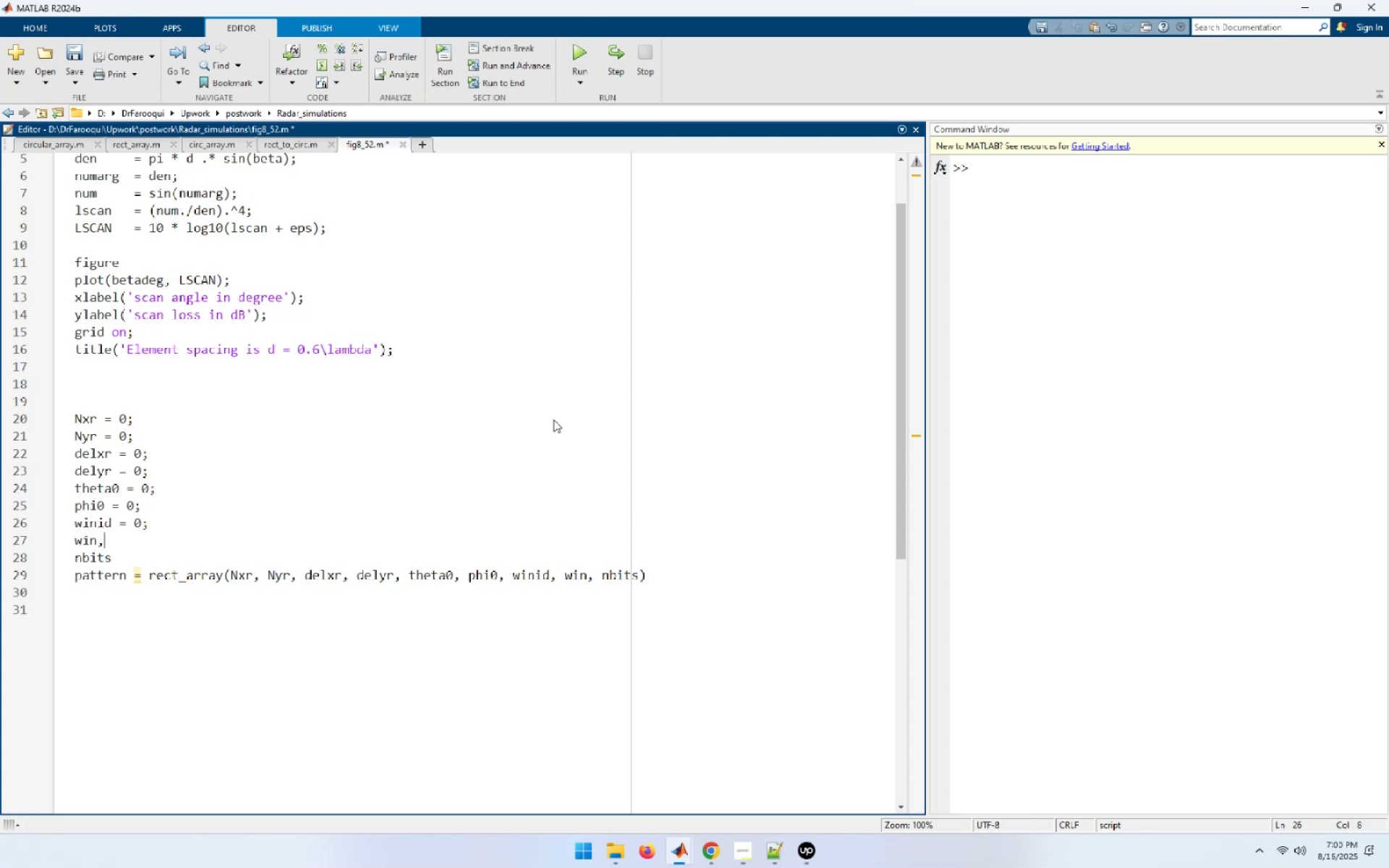 
key(ArrowLeft)
 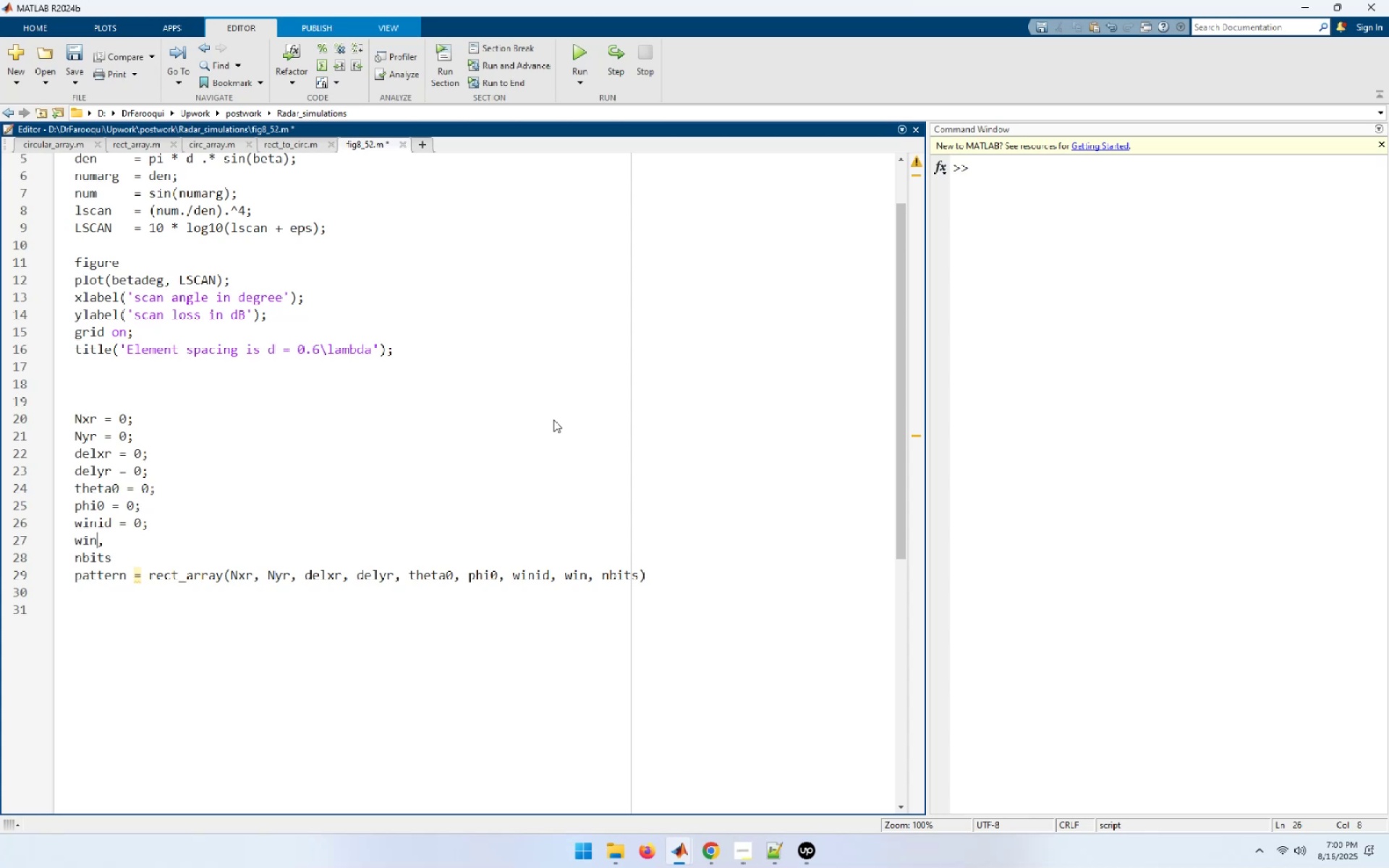 
key(Shift+End)
 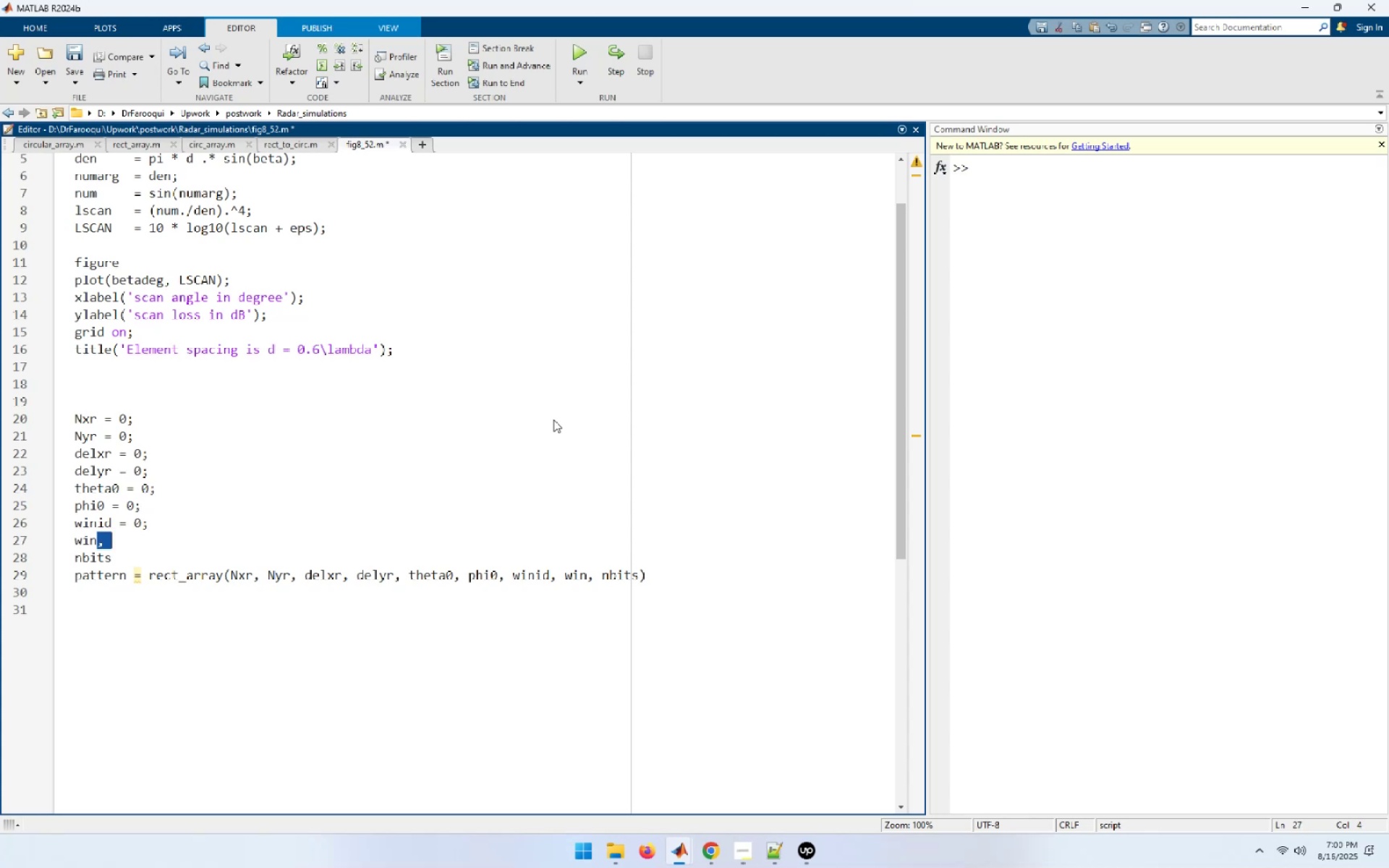 
key(Control+ControlLeft)
 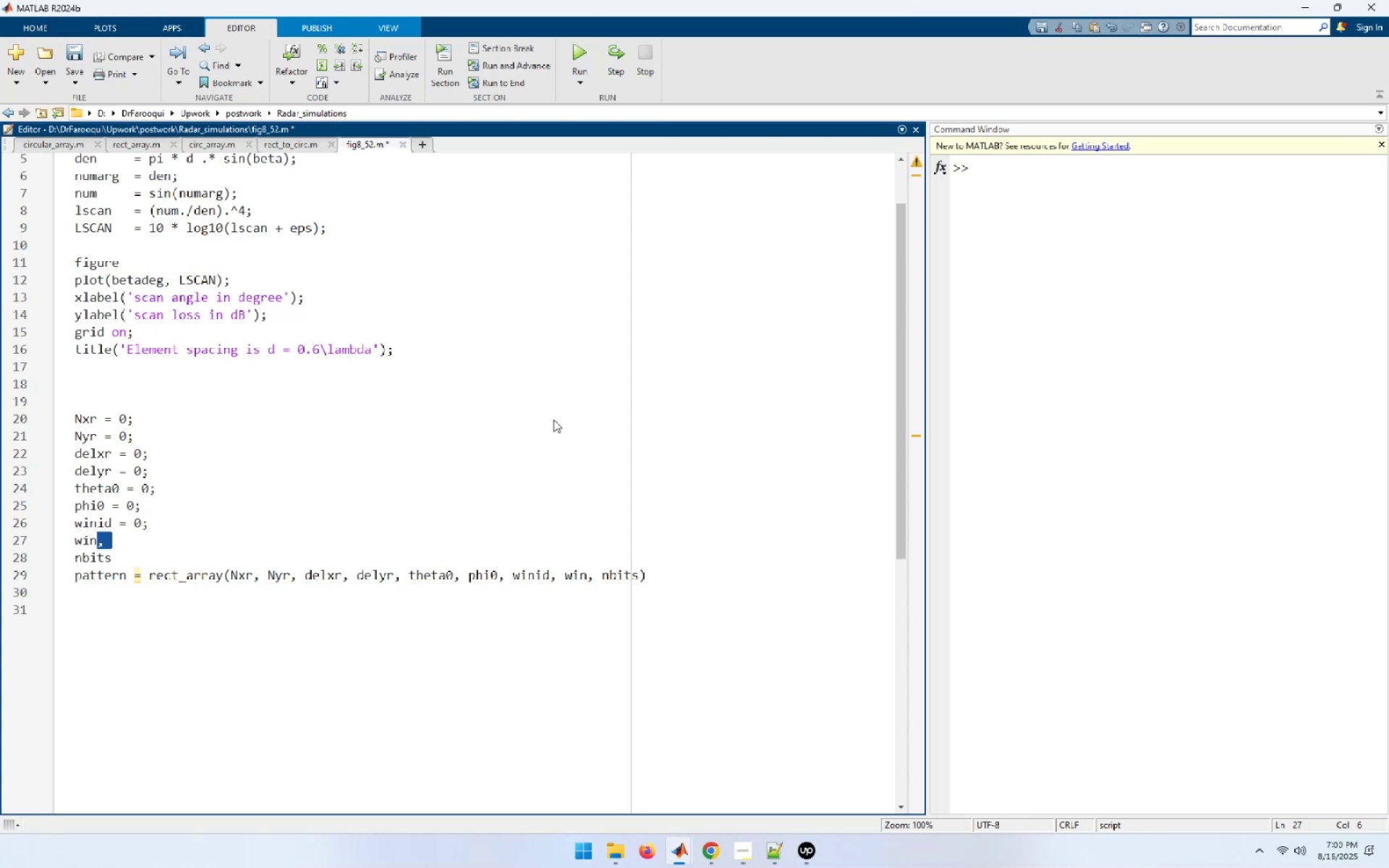 
key(Control+V)
 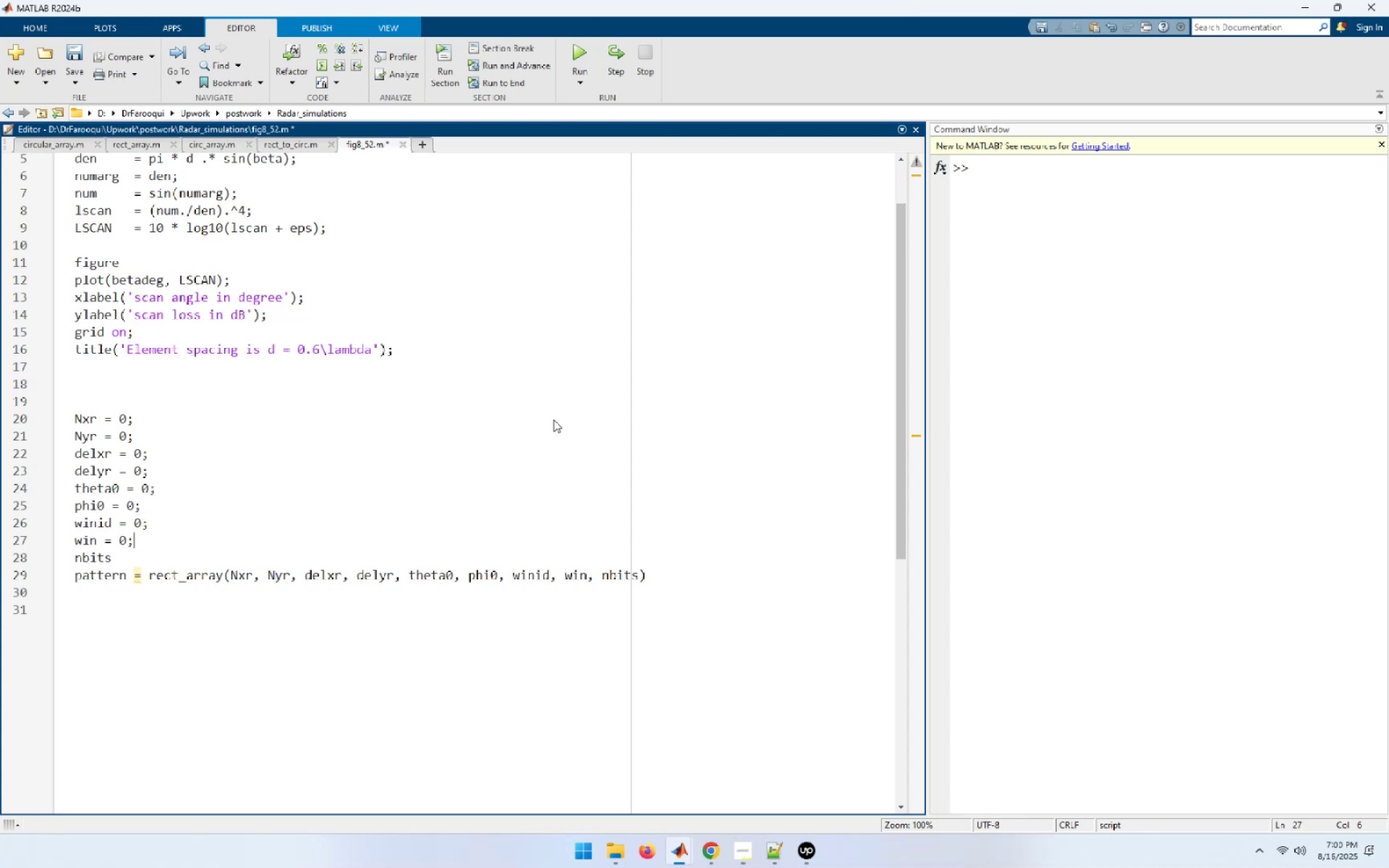 
key(ArrowDown)
 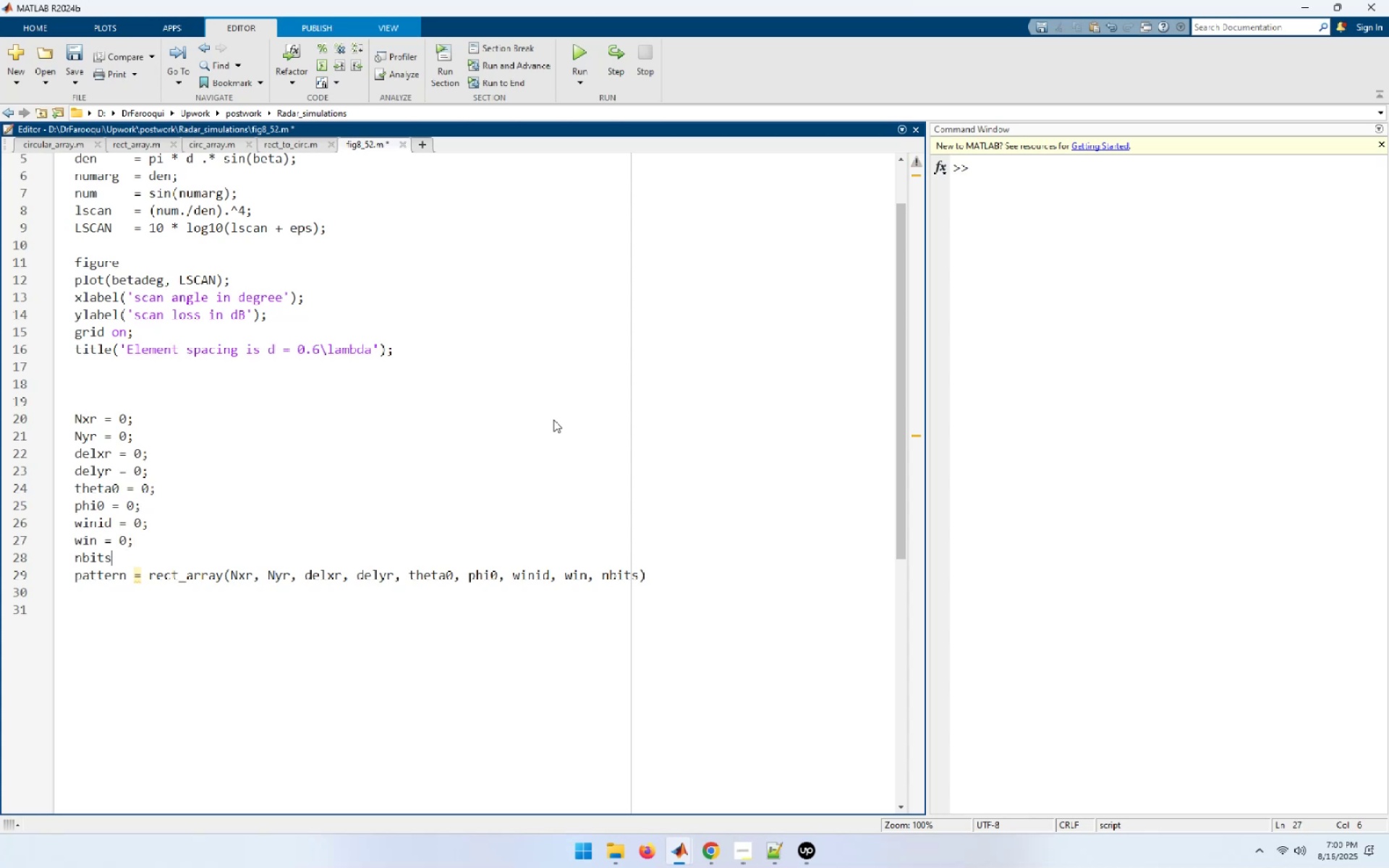 
key(Space)
 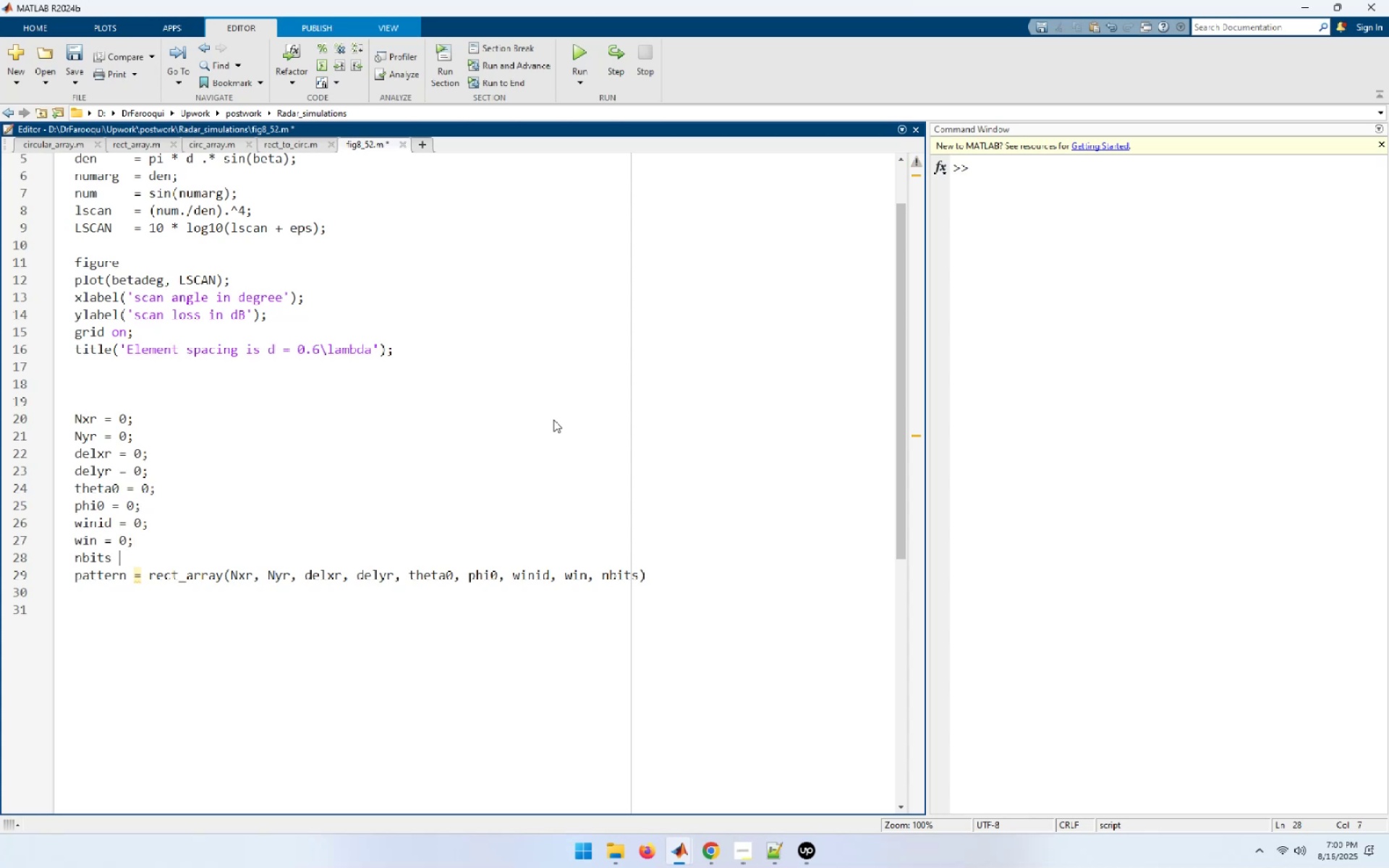 
key(Control+ControlLeft)
 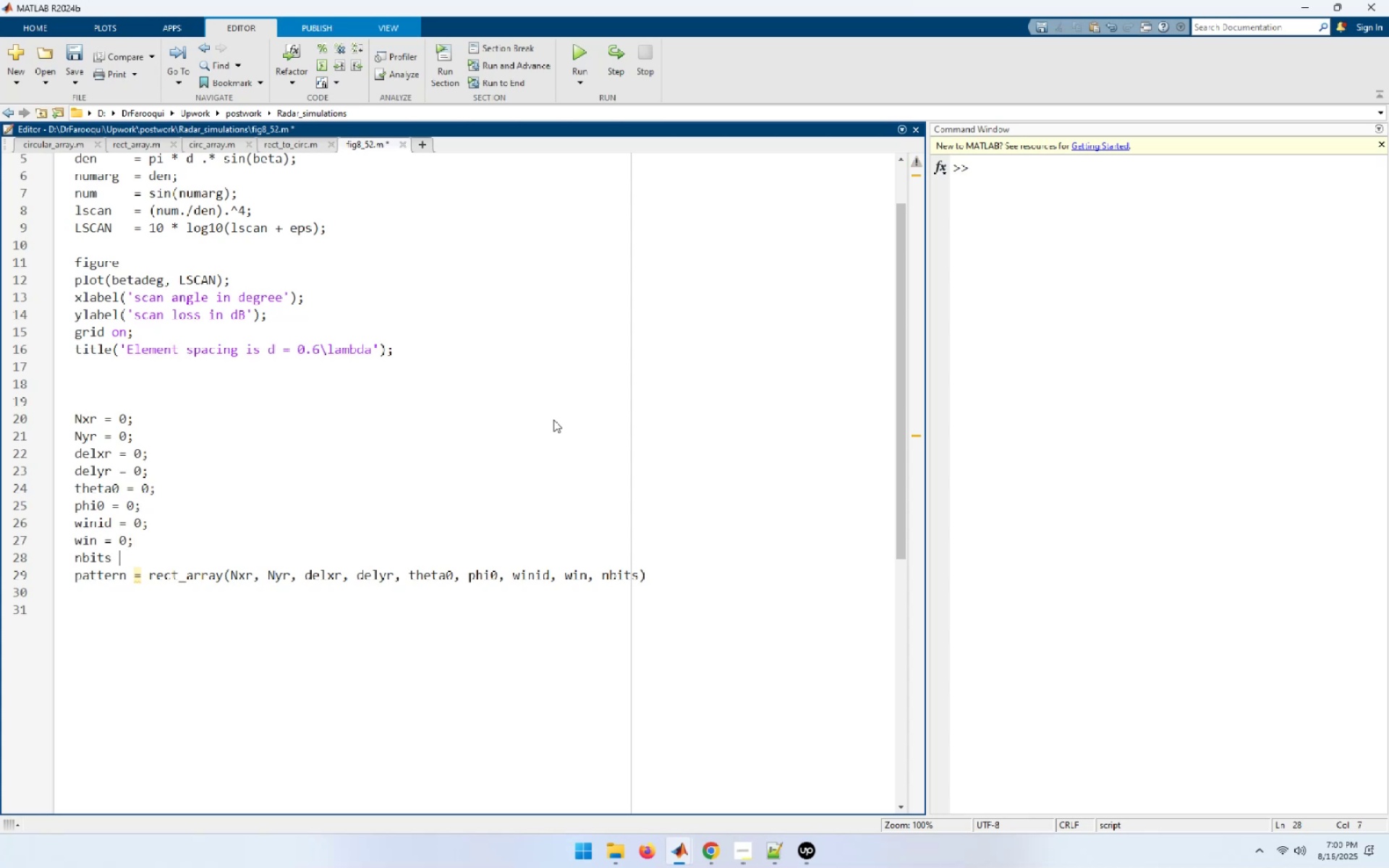 
key(Control+V)
 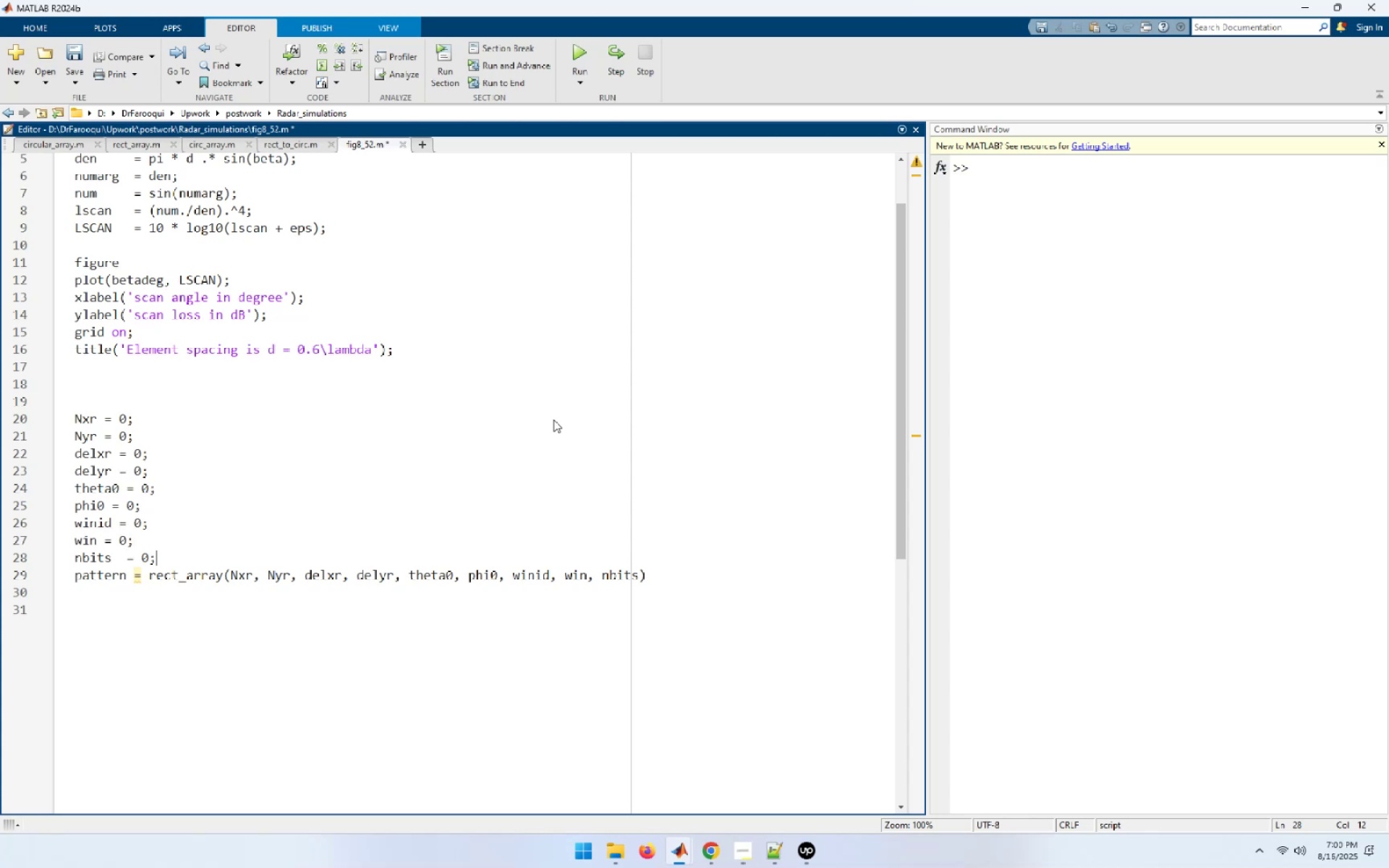 
hold_key(key=ArrowLeft, duration=0.67)
 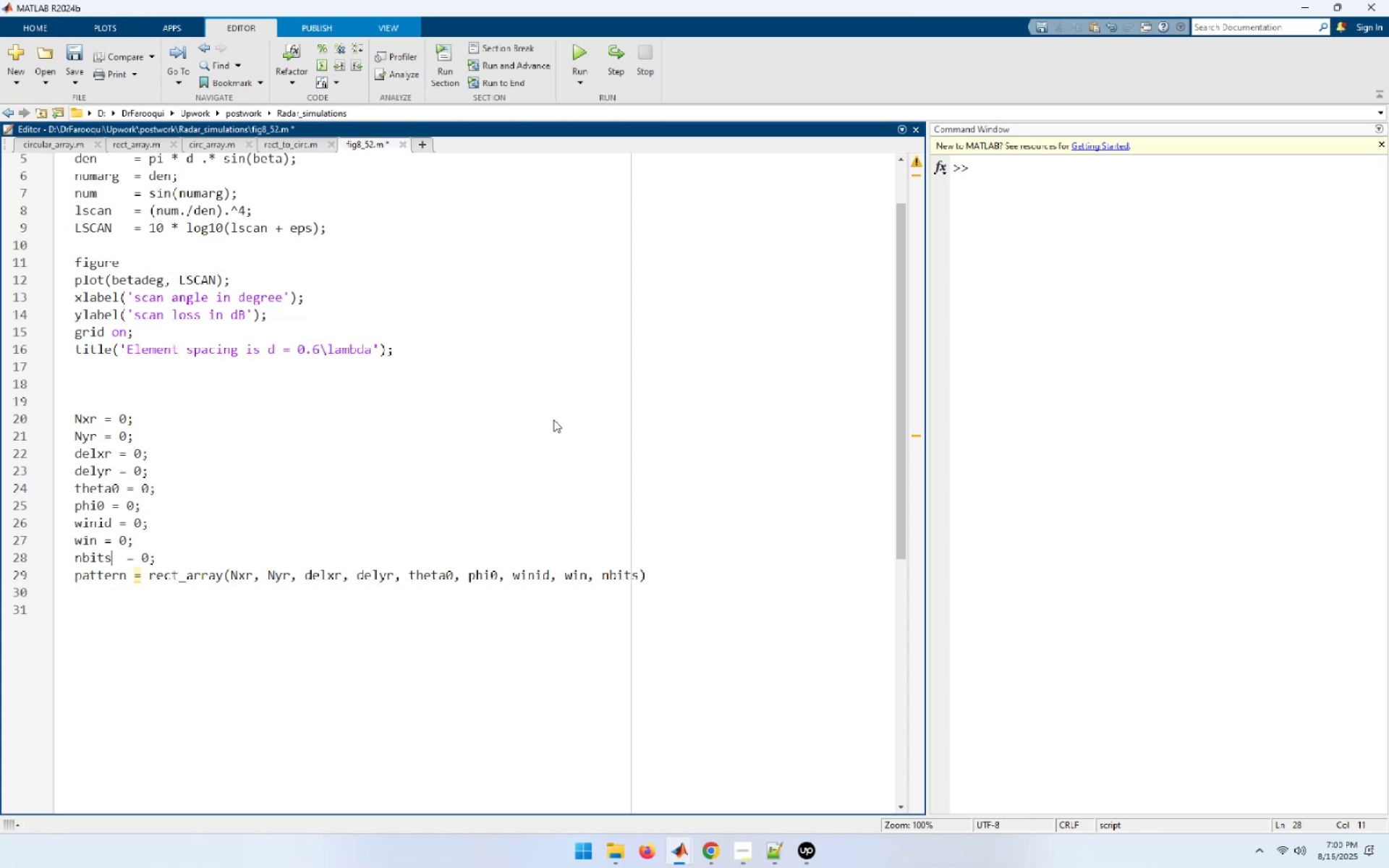 
key(ArrowUp)
 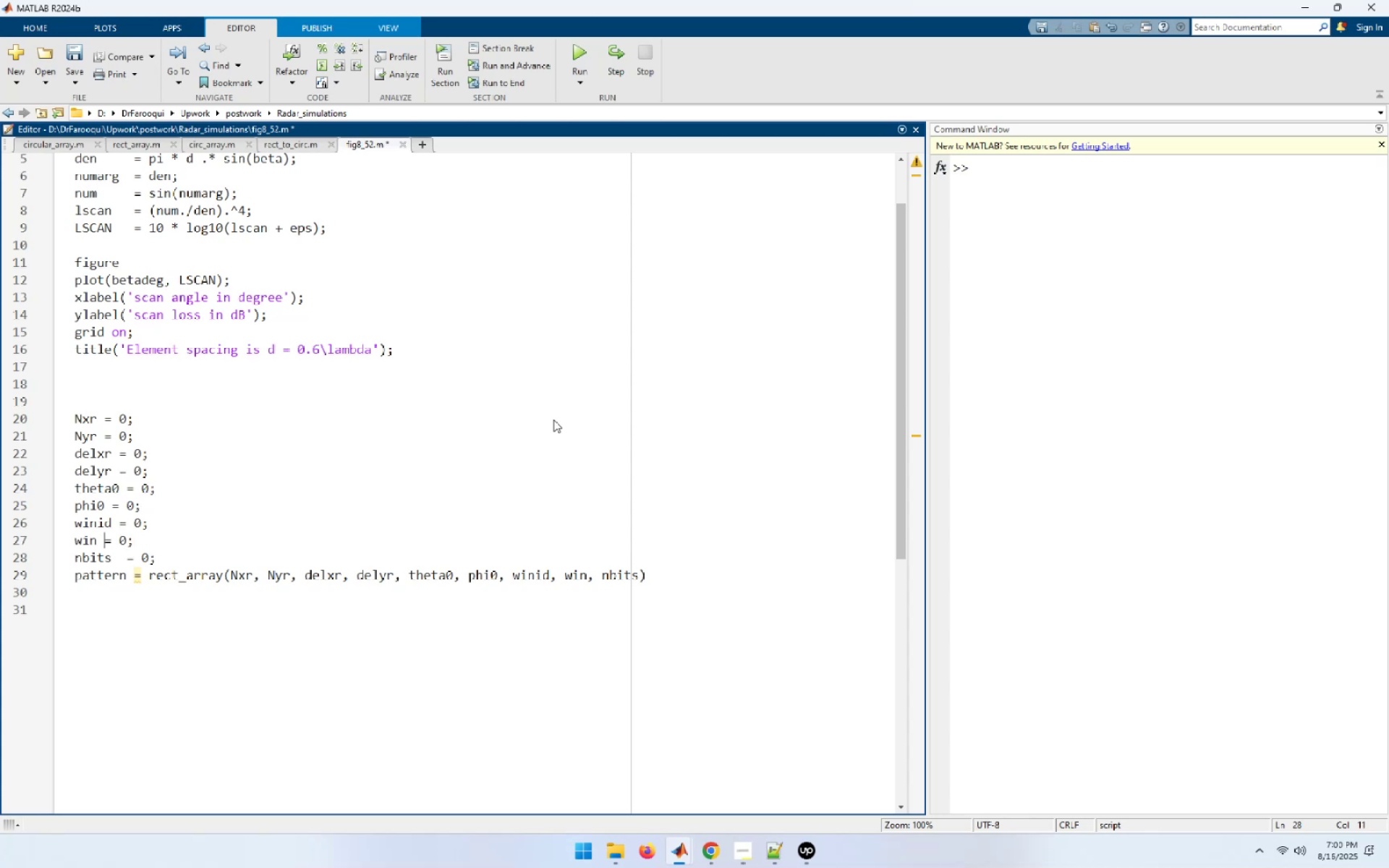 
key(Space)
 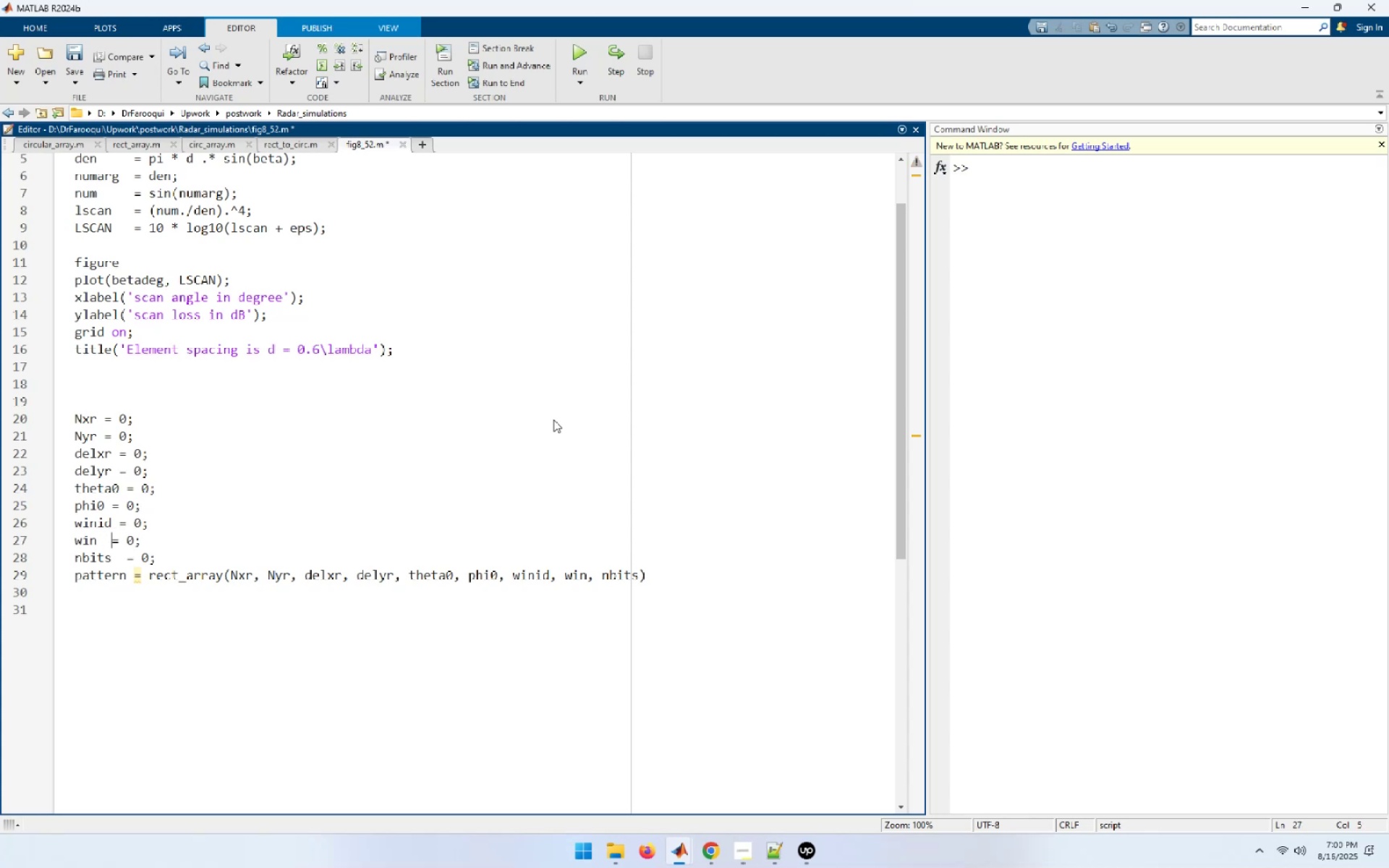 
key(Space)
 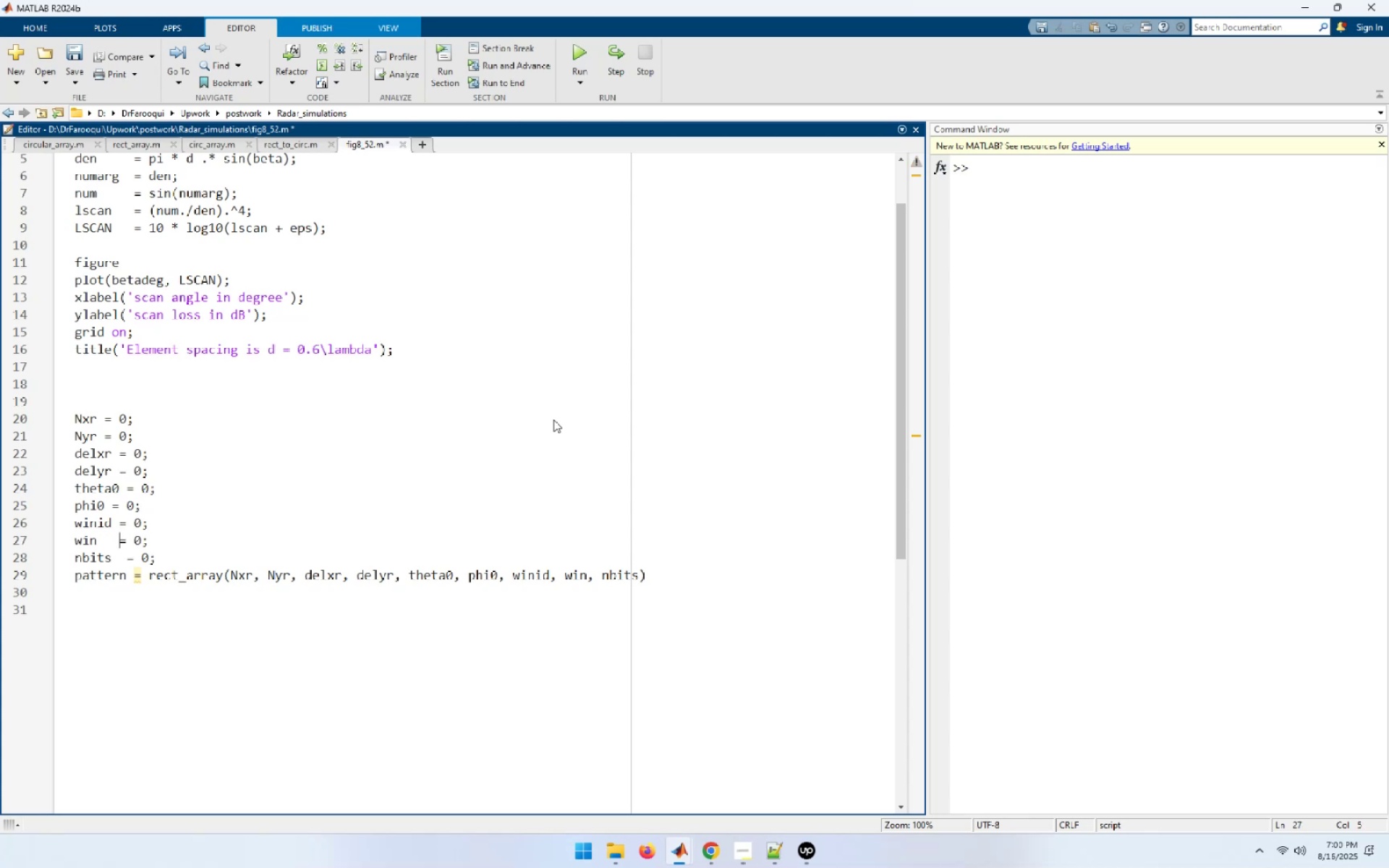 
key(Space)
 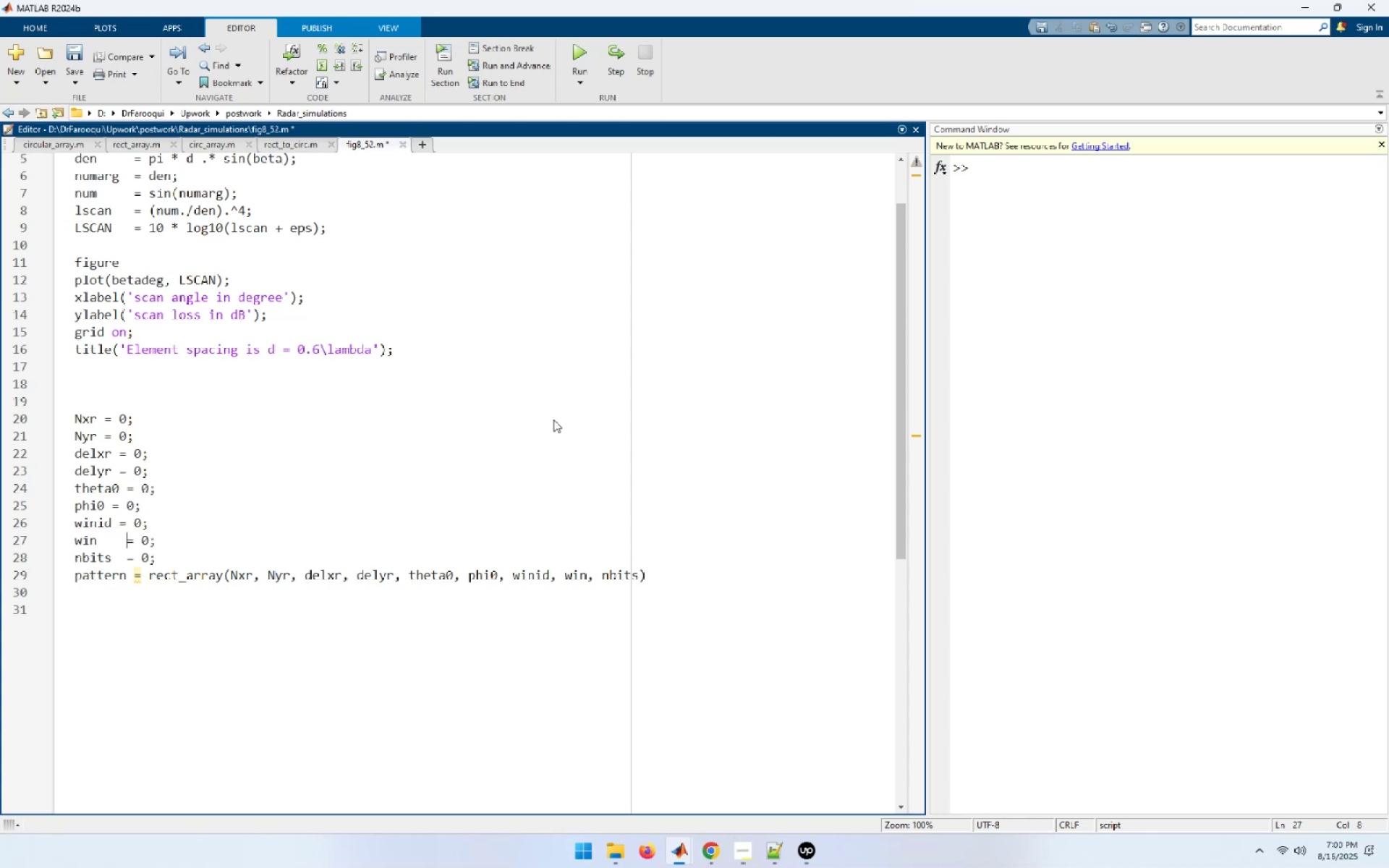 
key(ArrowUp)
 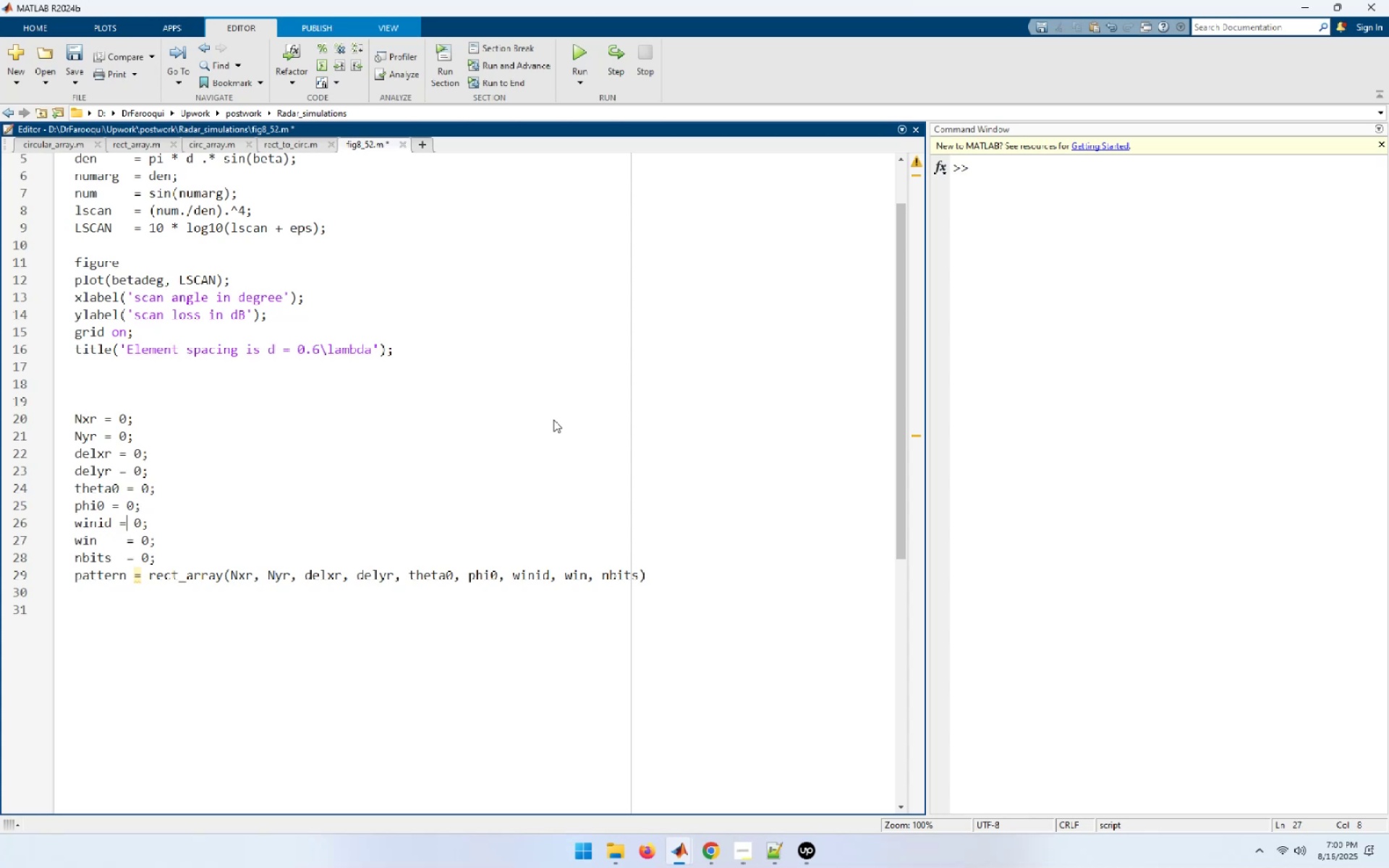 
key(ArrowLeft)
 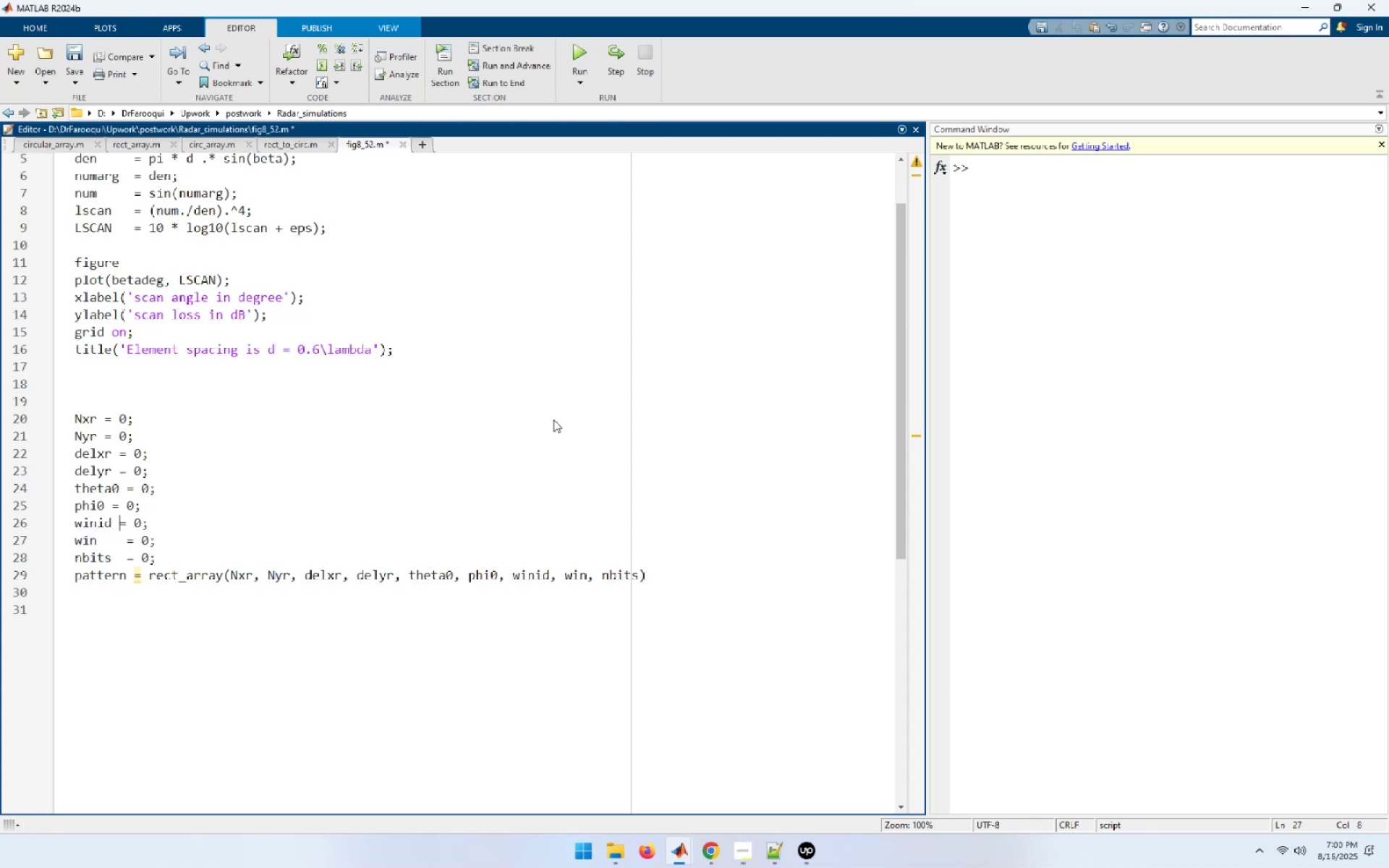 
key(Space)
 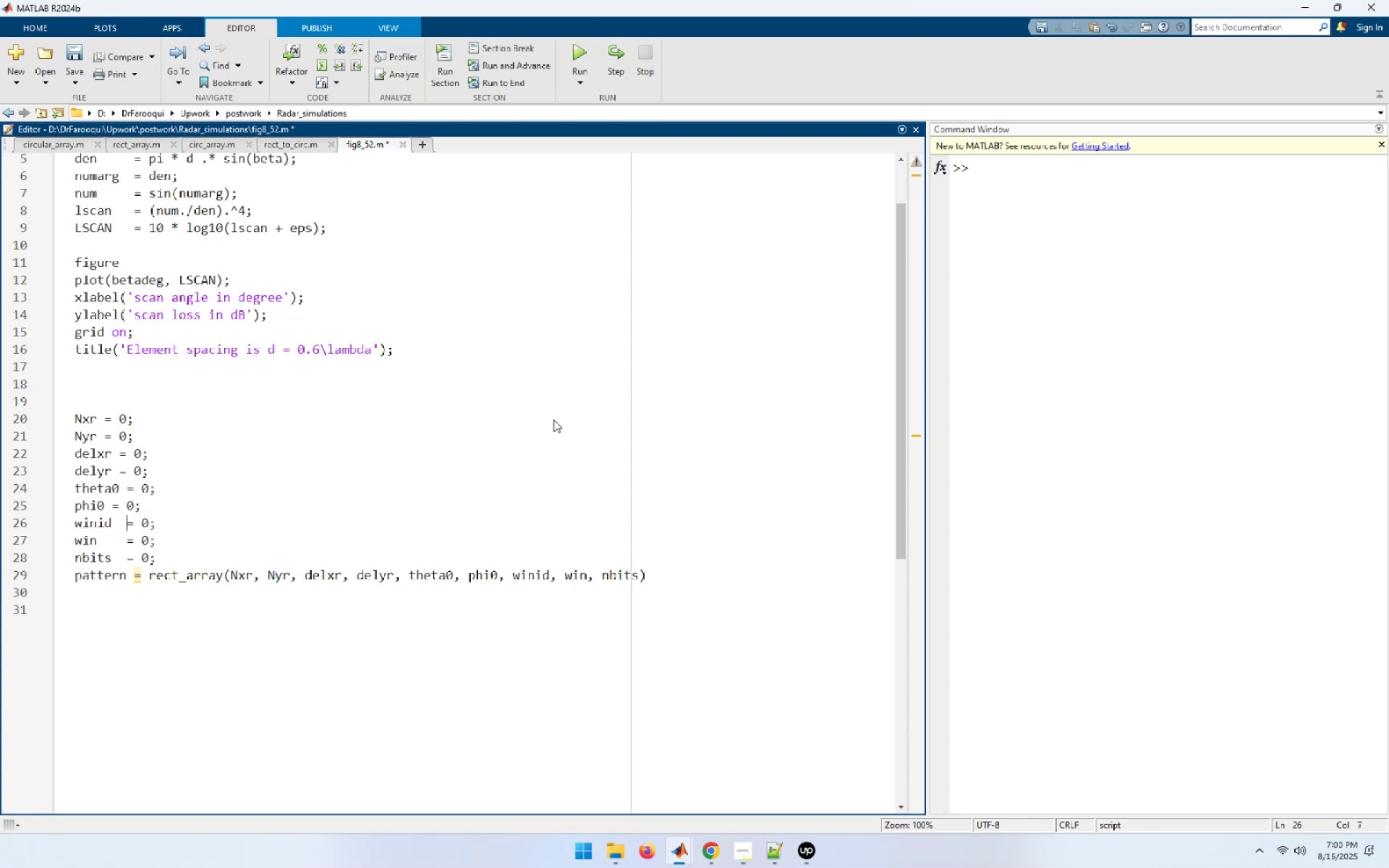 
key(ArrowUp)
 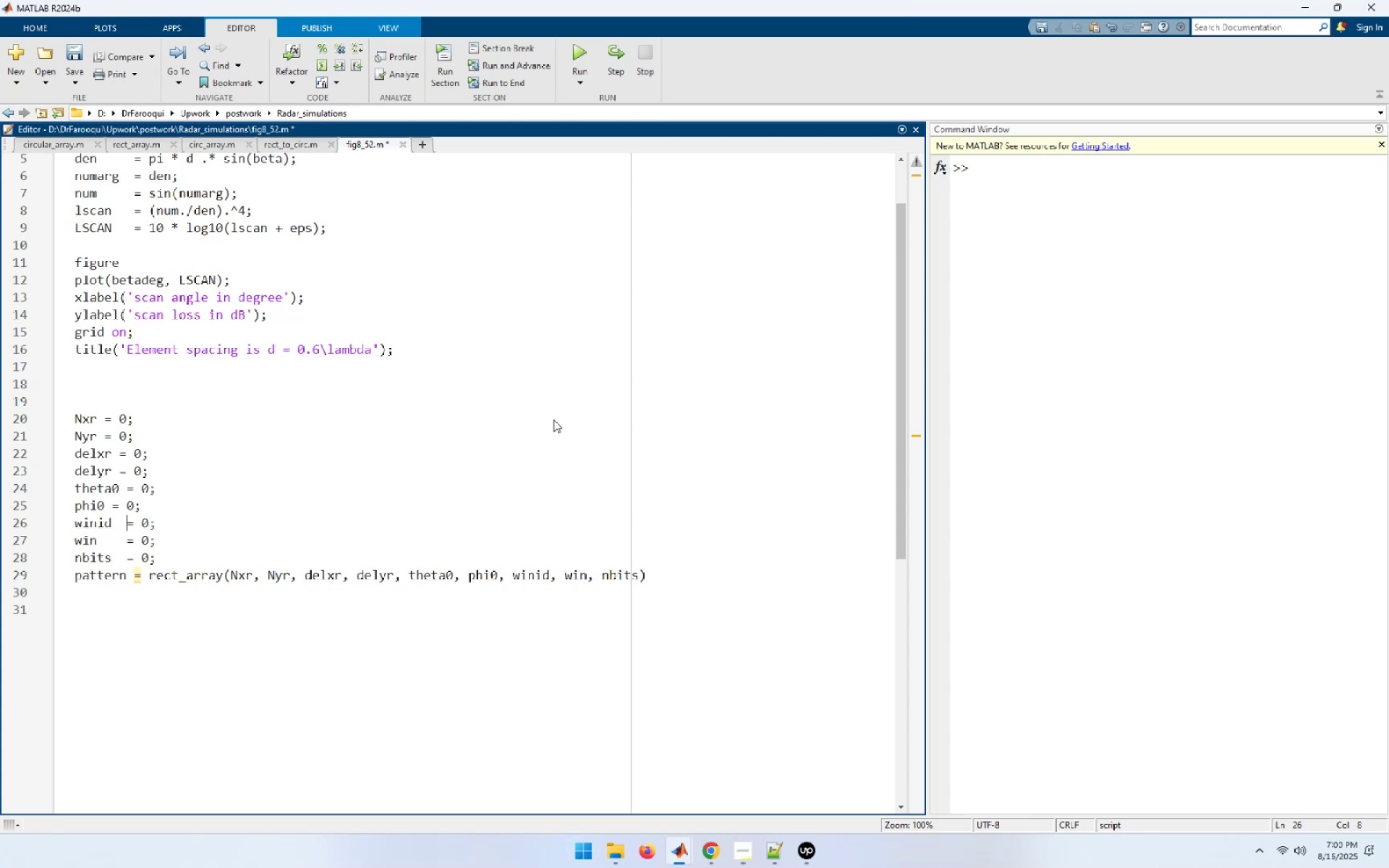 
key(ArrowLeft)
 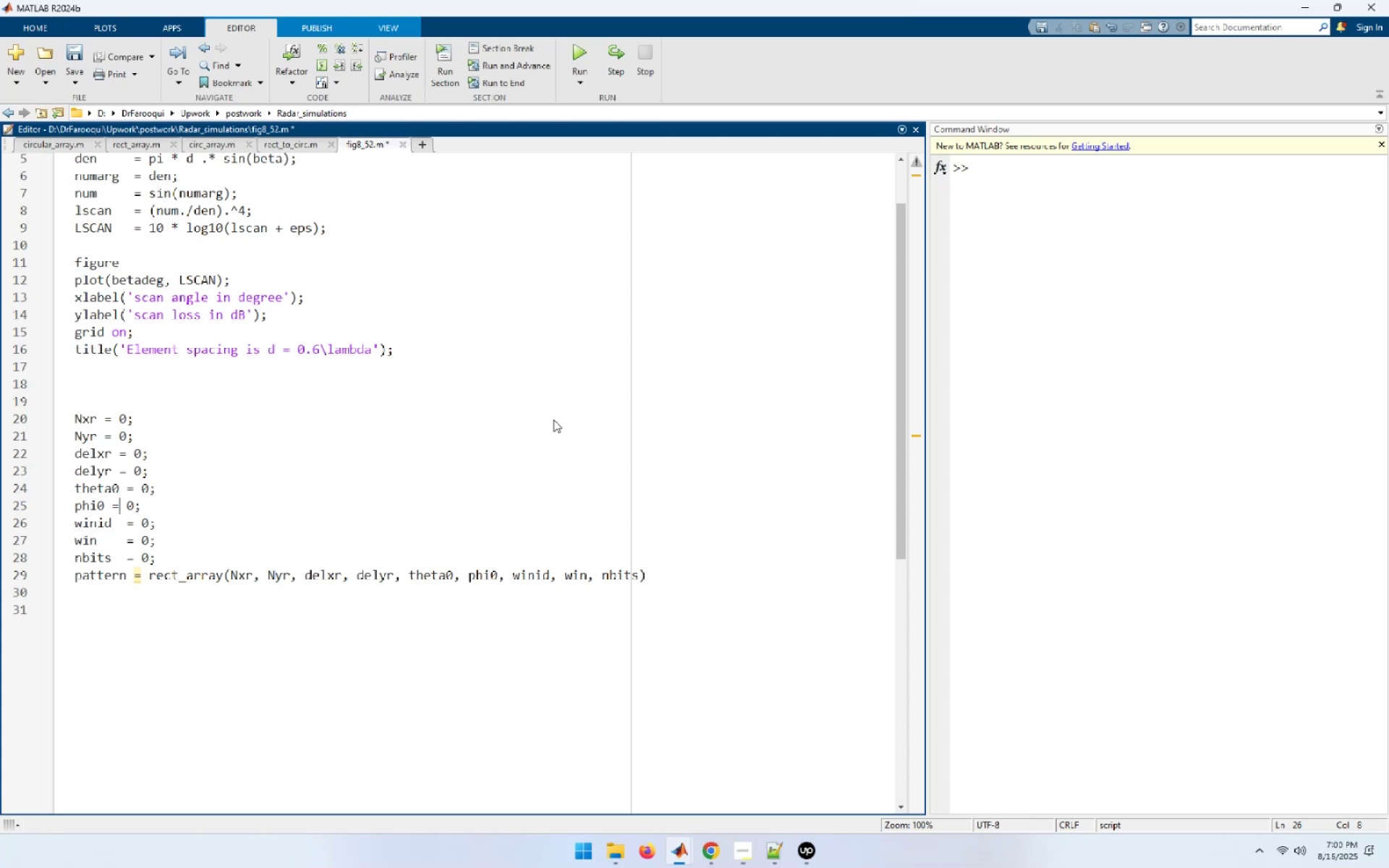 
key(ArrowLeft)
 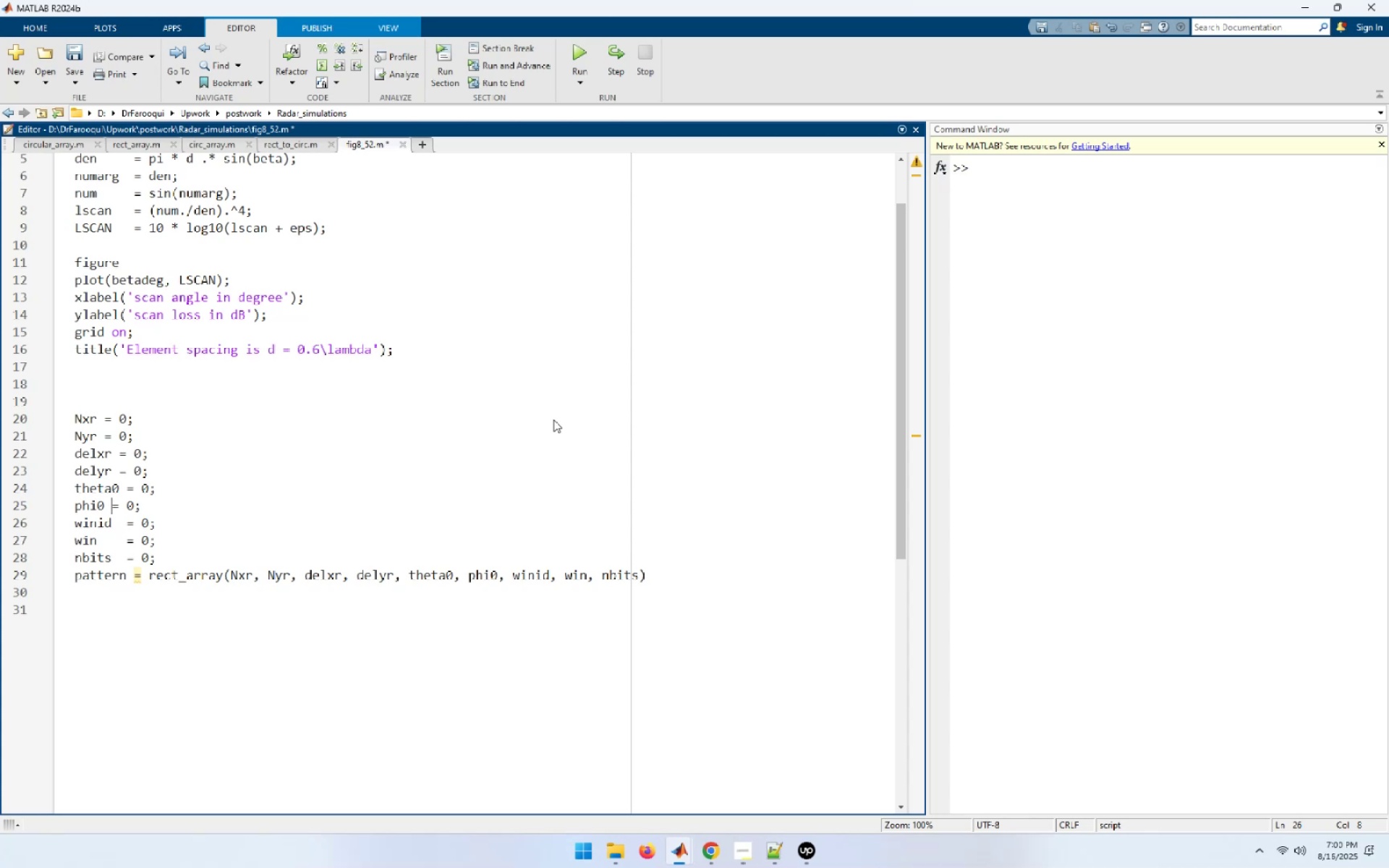 
key(Space)
 